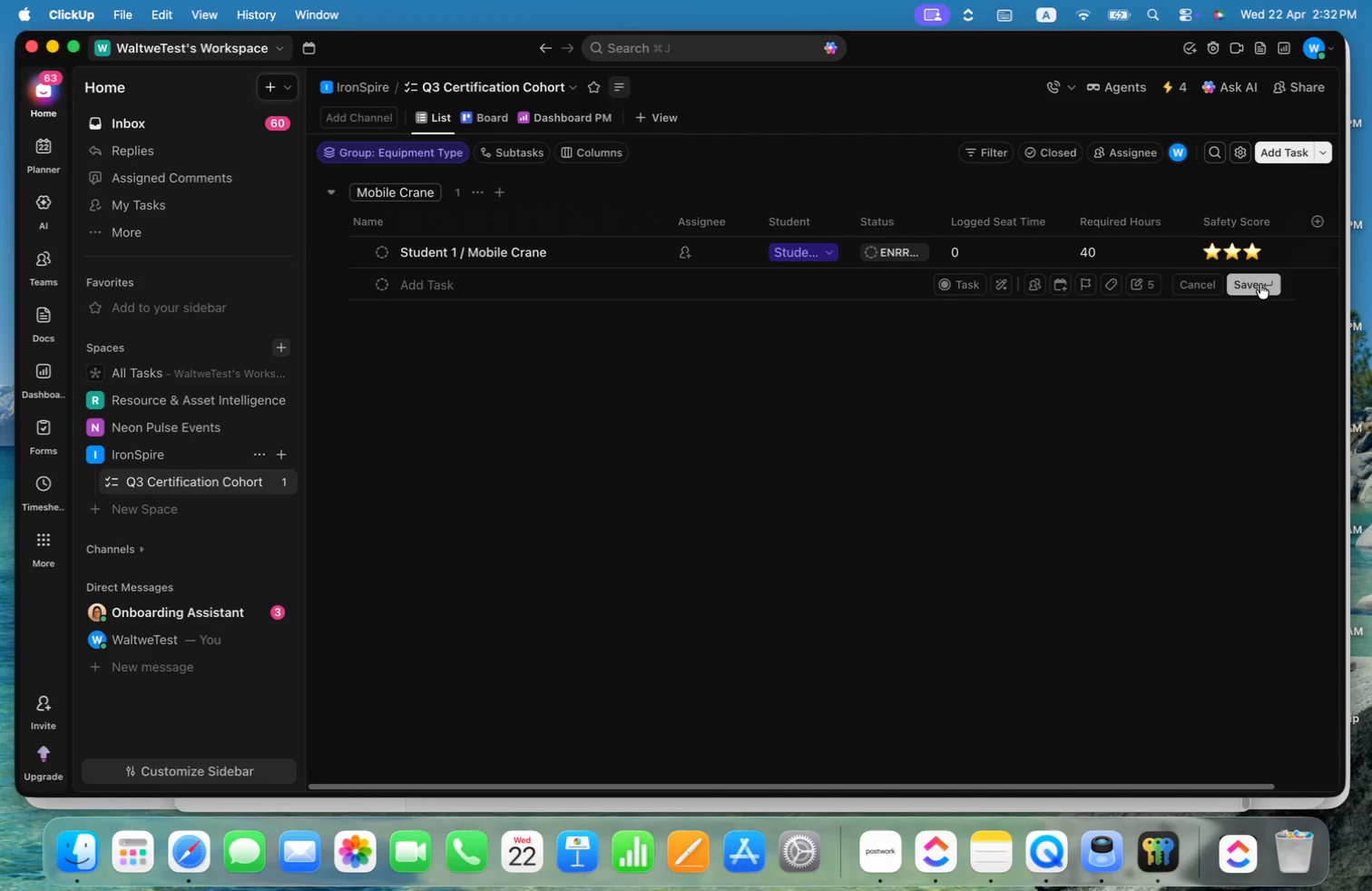 
left_click([1260, 284])
 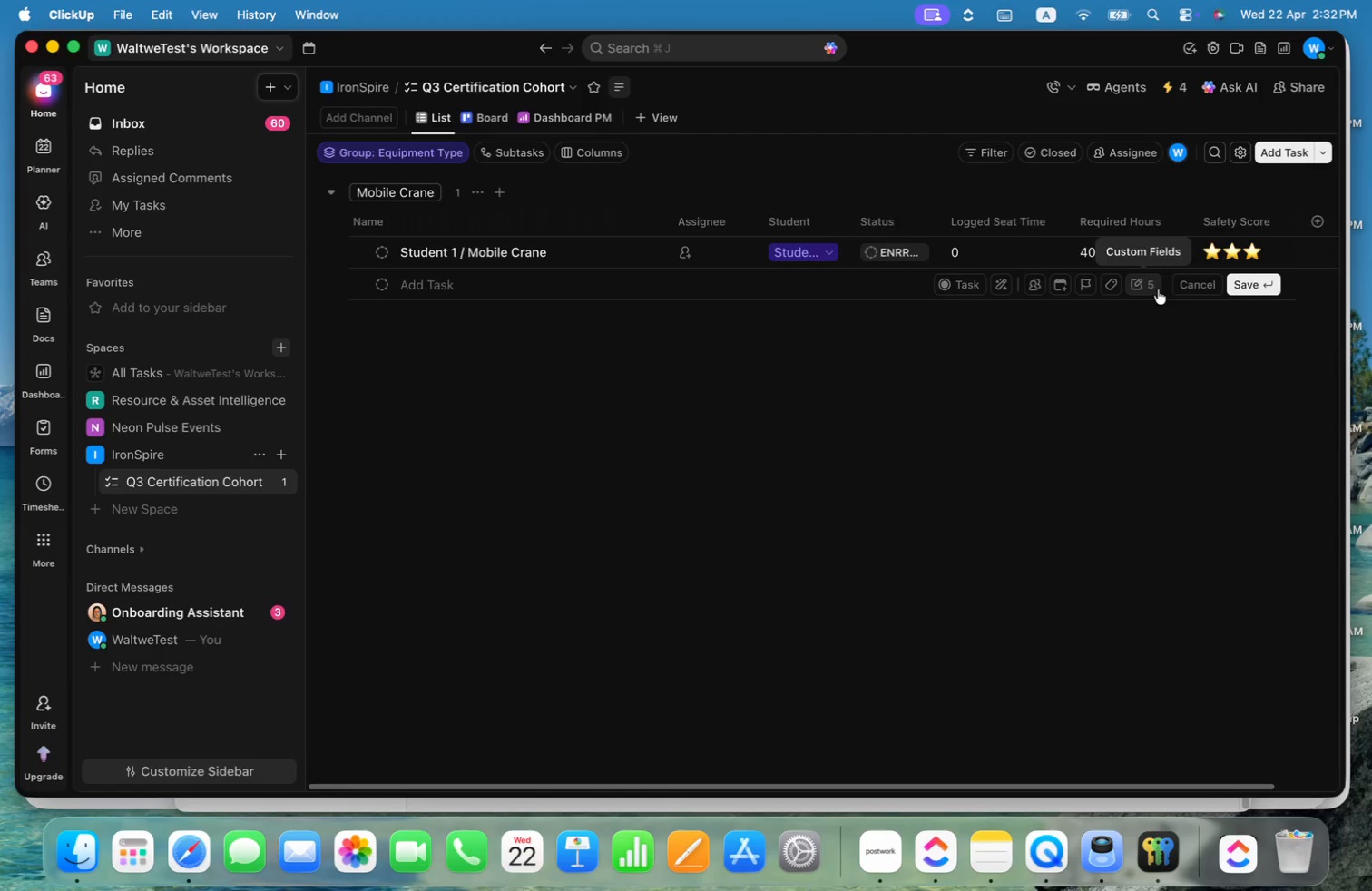 
key(Enter)
 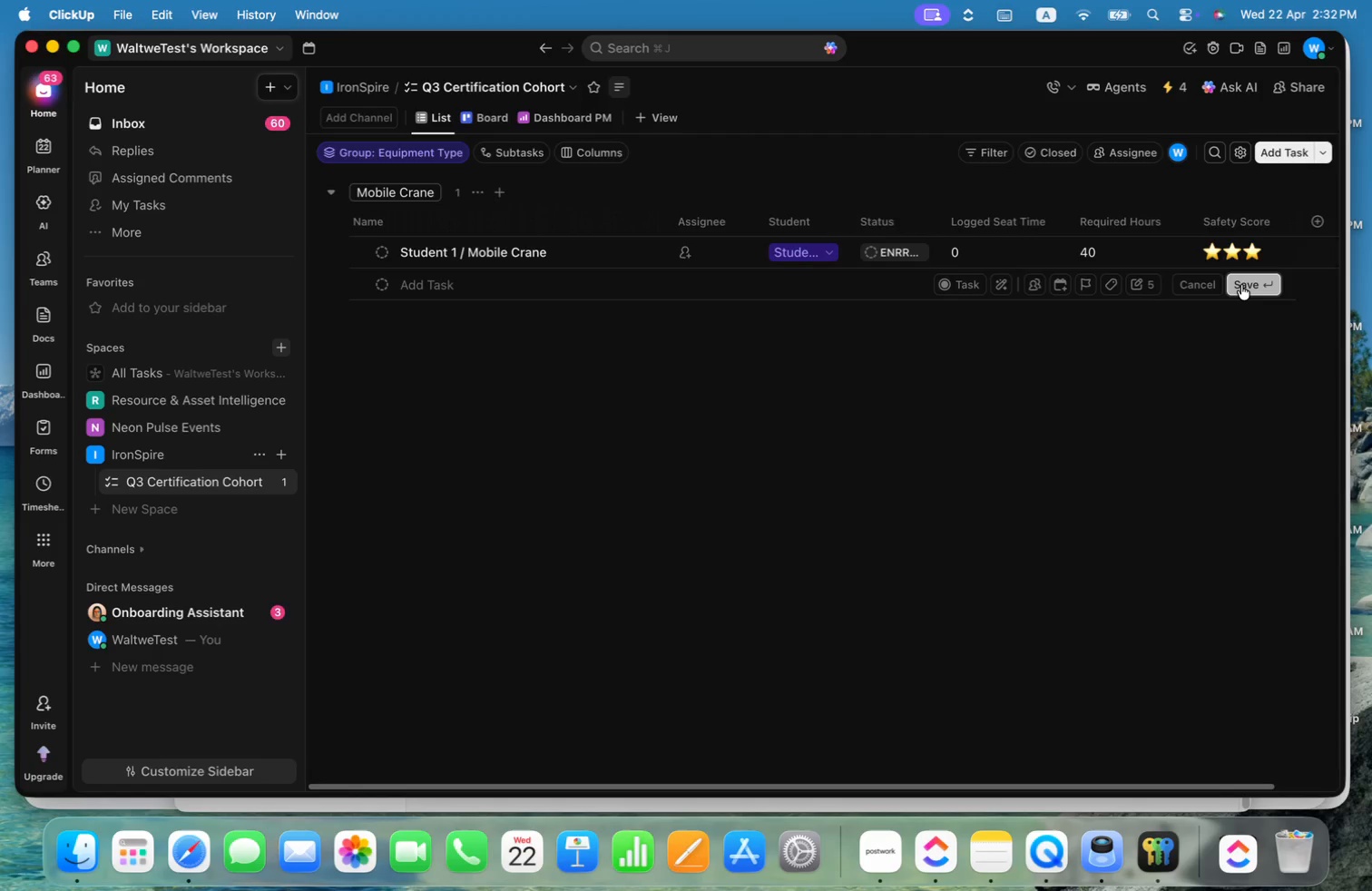 
left_click([1241, 285])
 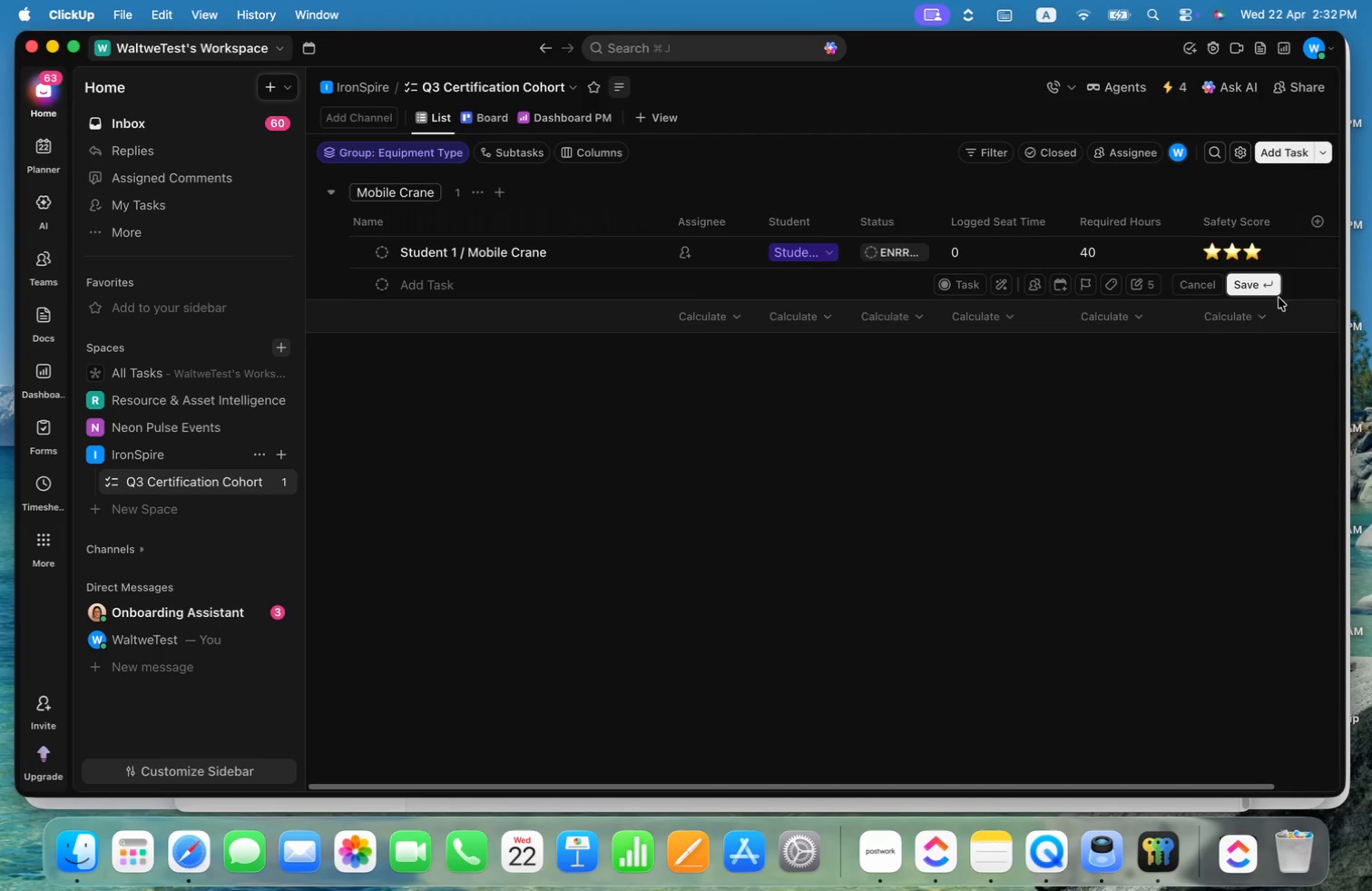 
left_click([1267, 281])
 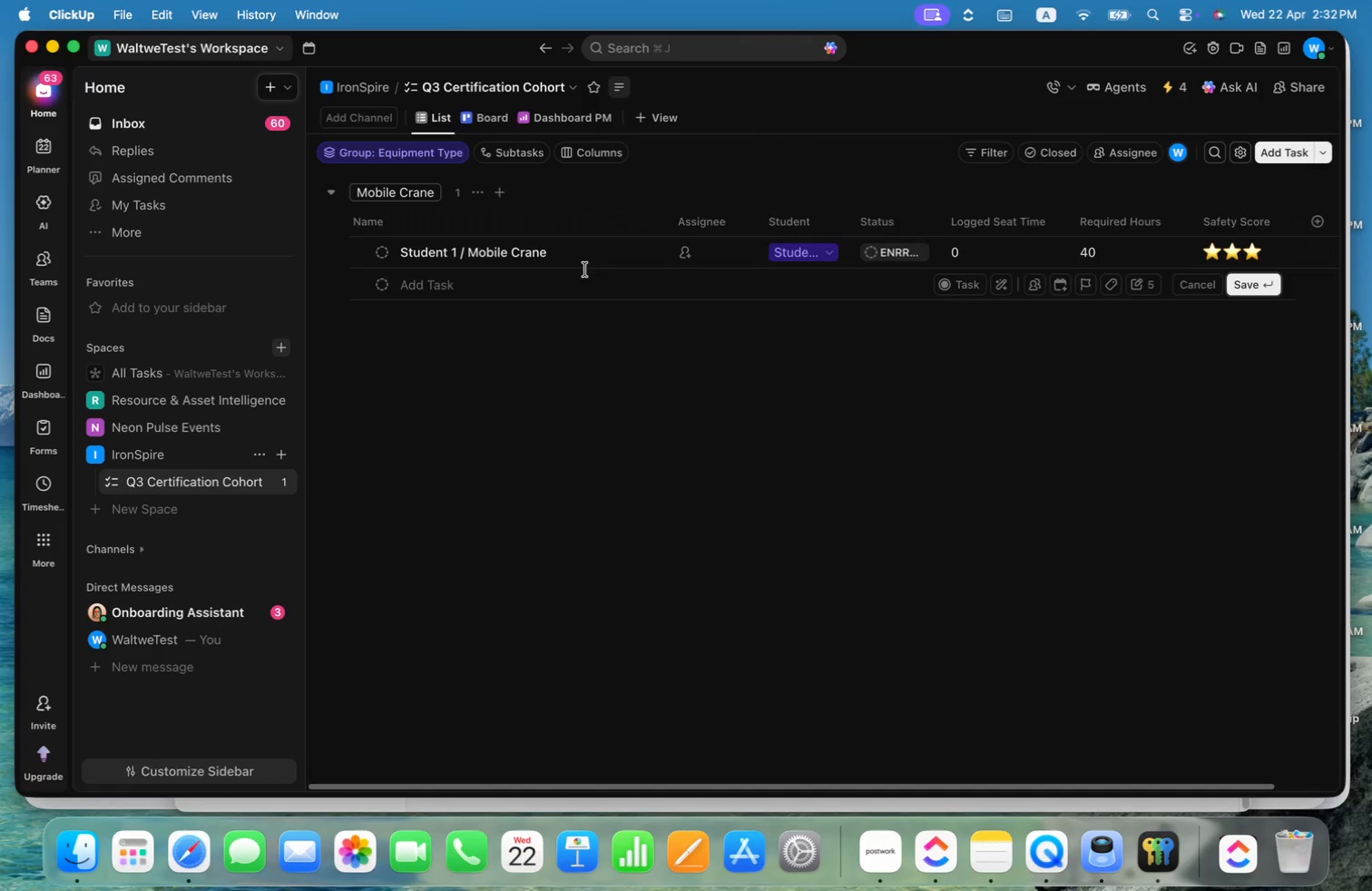 
left_click([488, 284])
 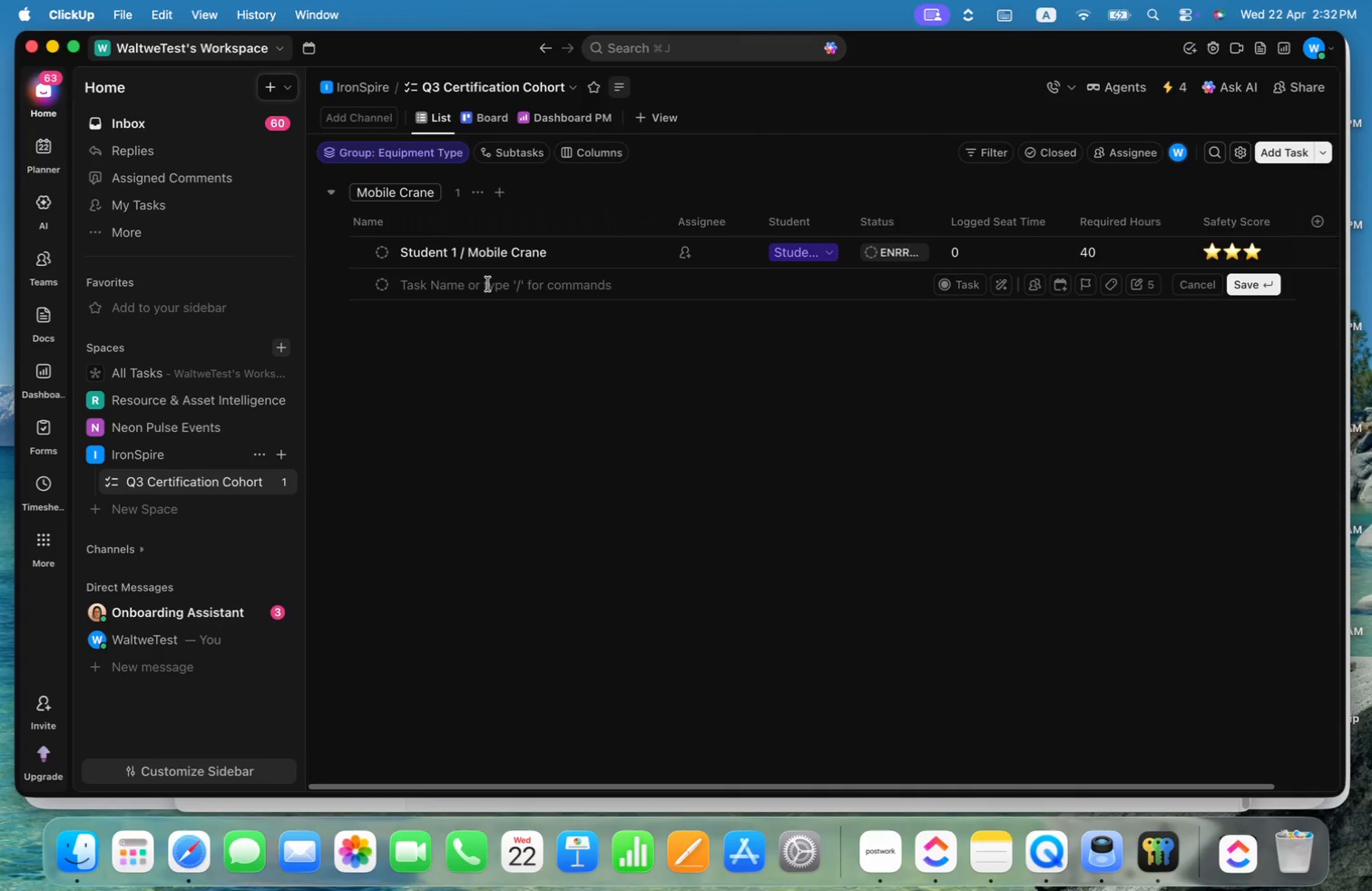 
key(Shift+A)
 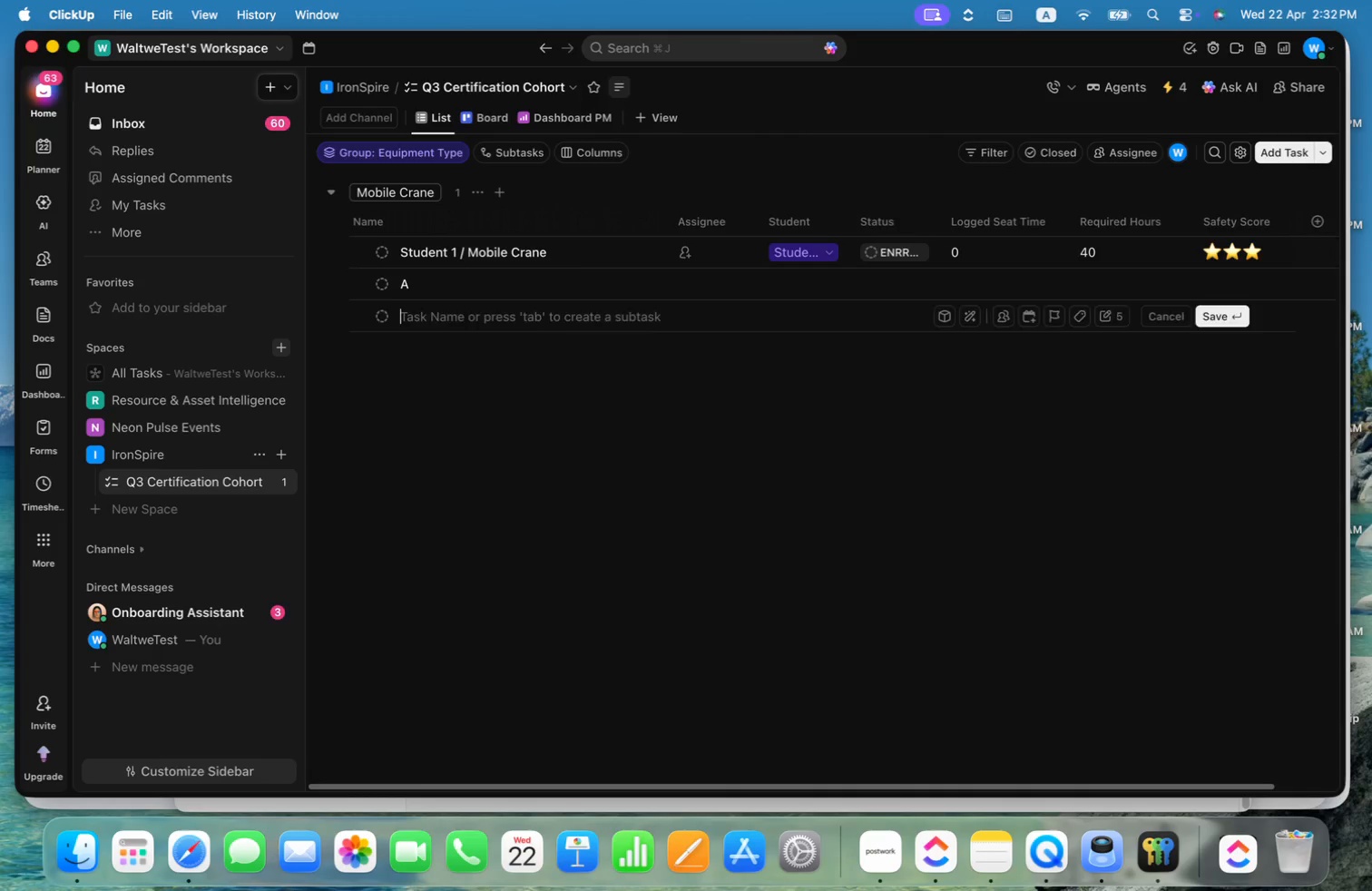 
key(Enter)
 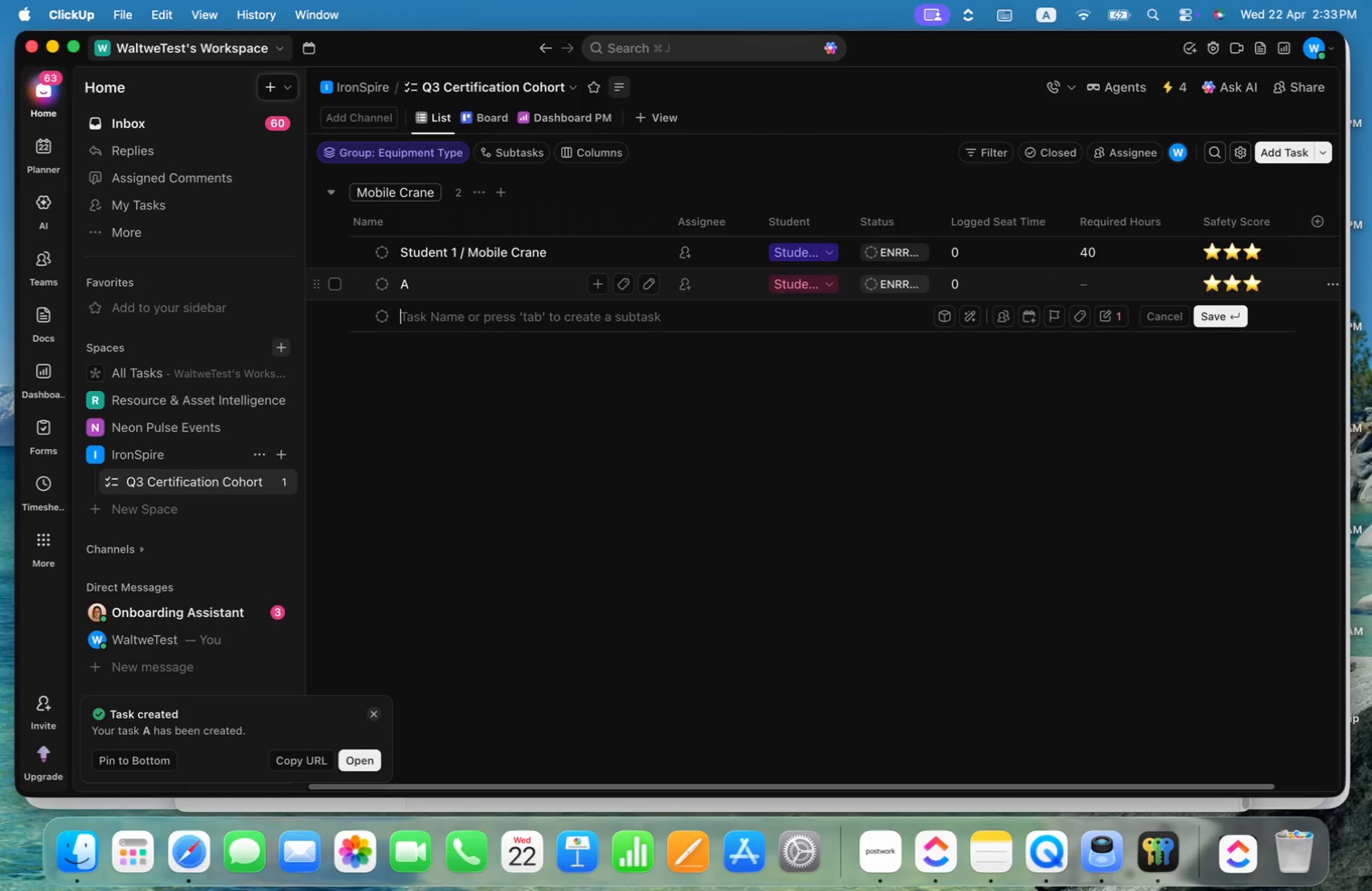 
key(1)
 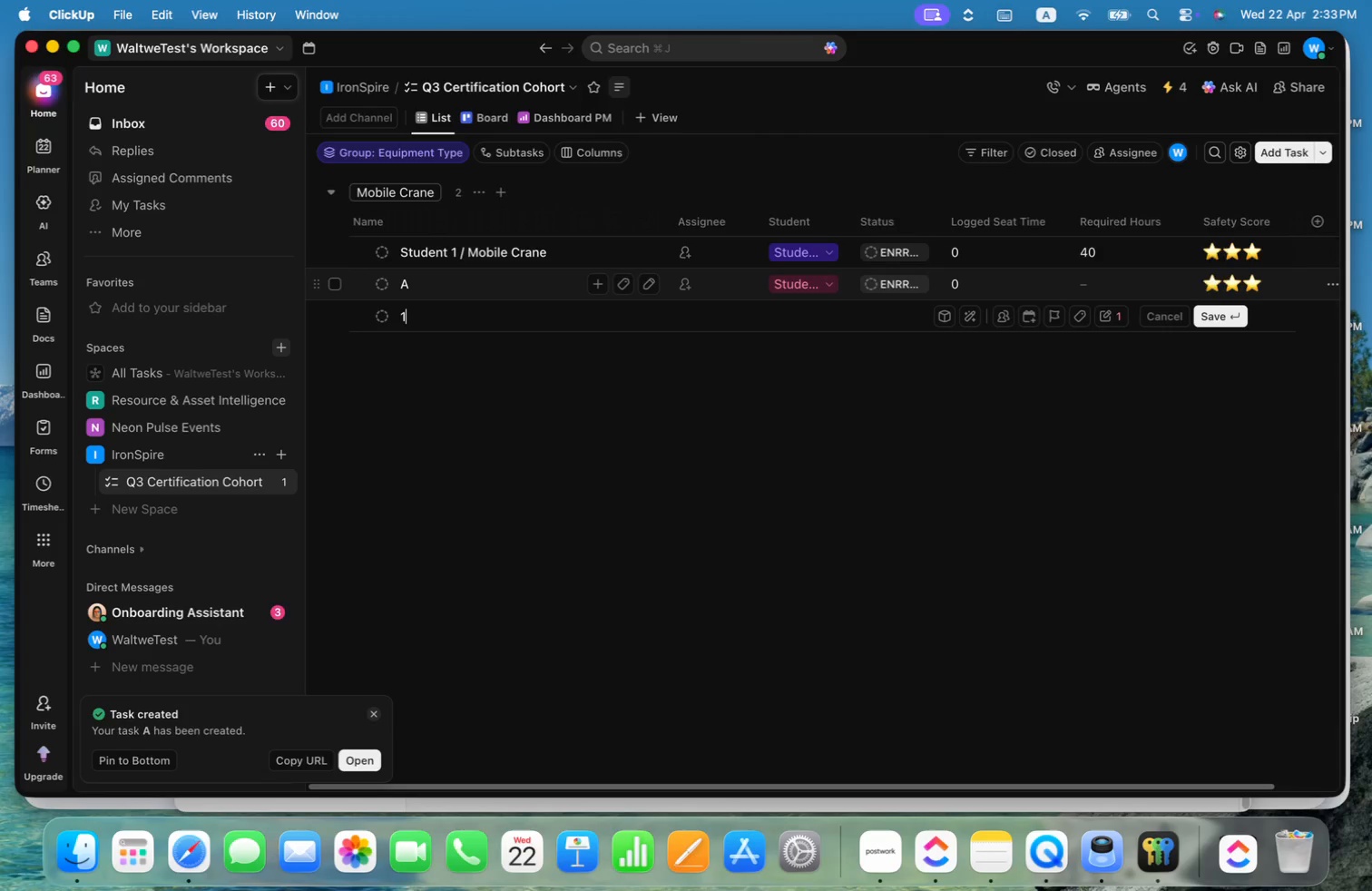 
key(Enter)
 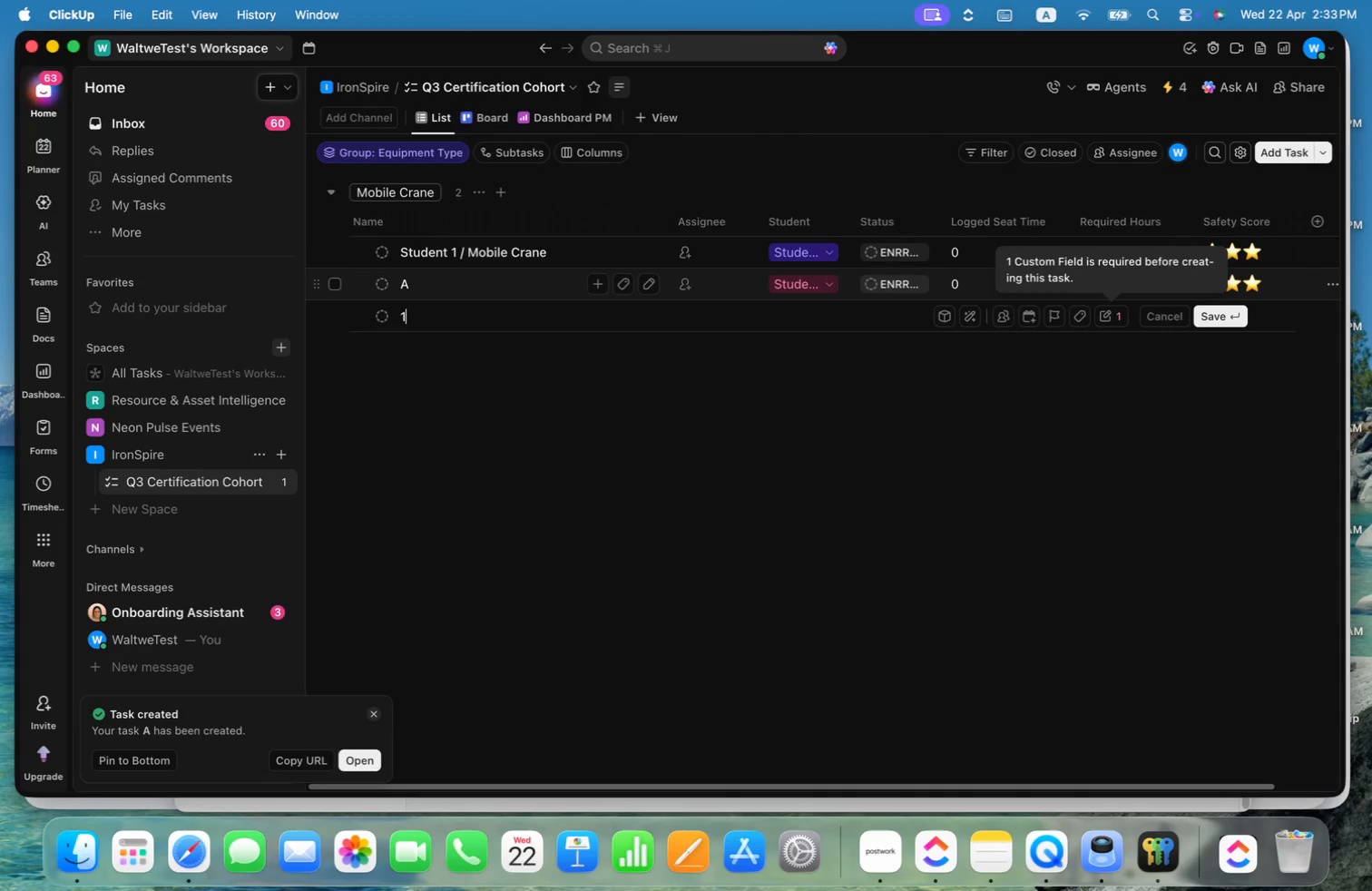 
key(Enter)
 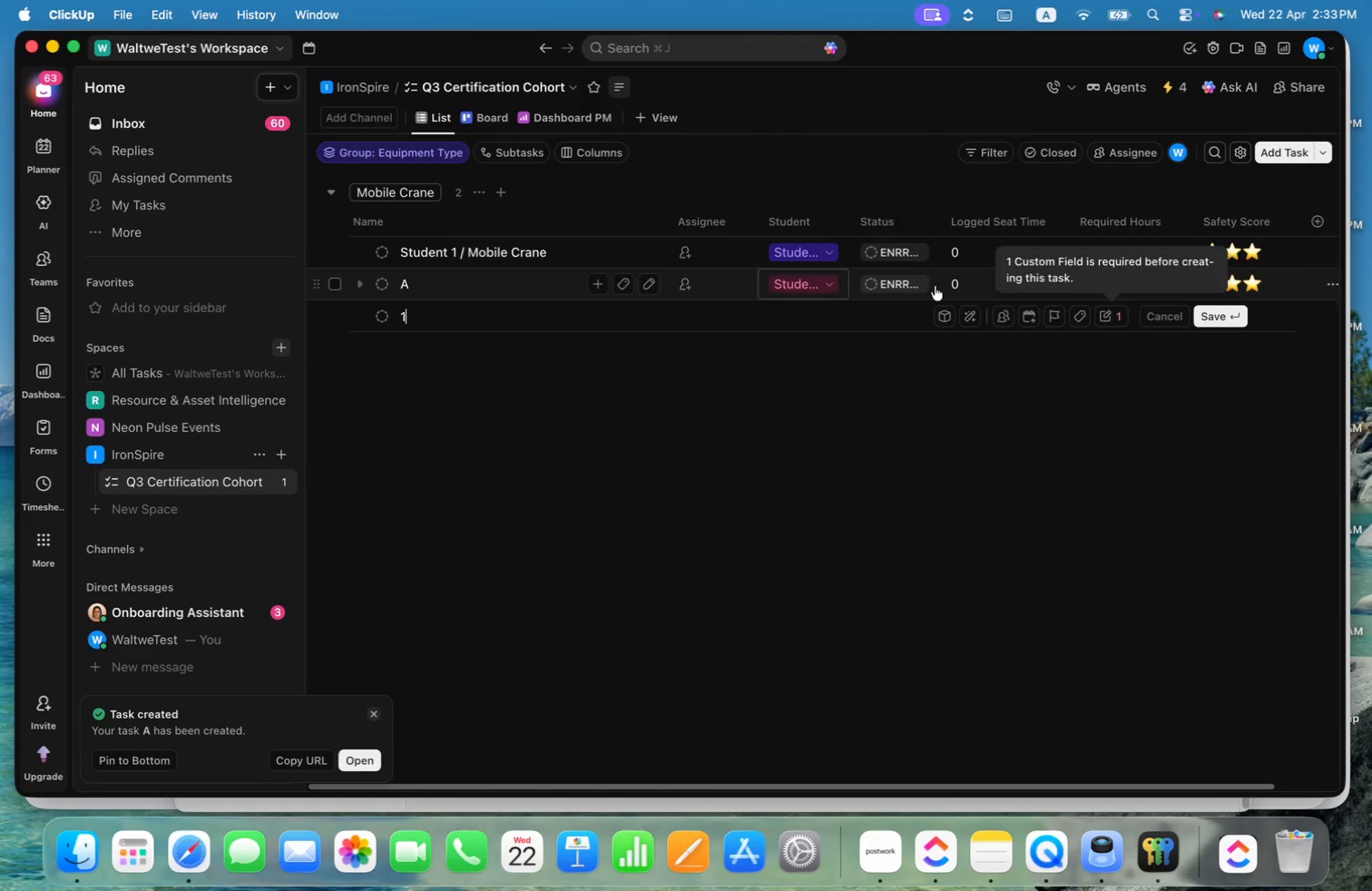 
left_click([1121, 310])
 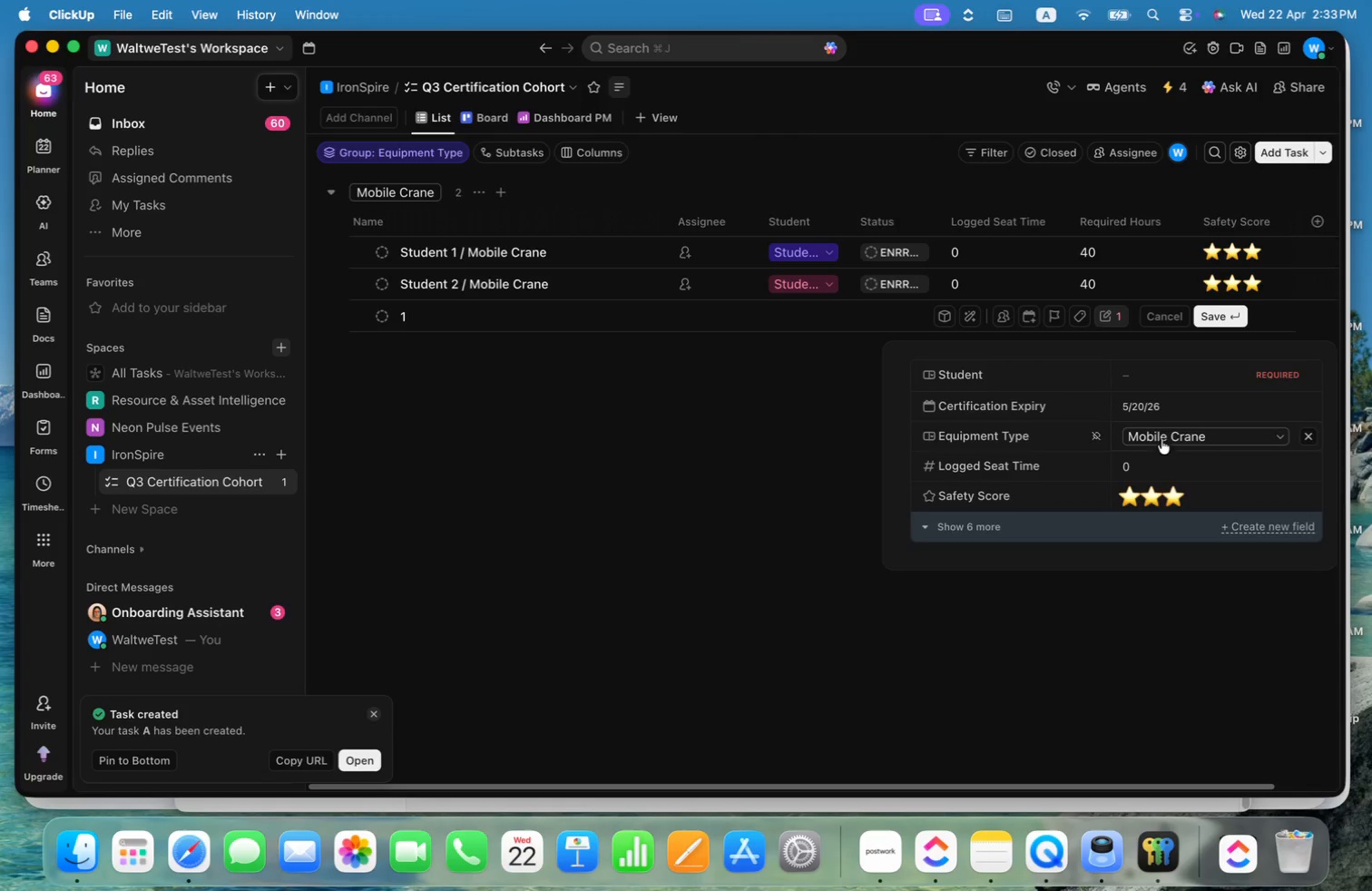 
left_click([1158, 369])
 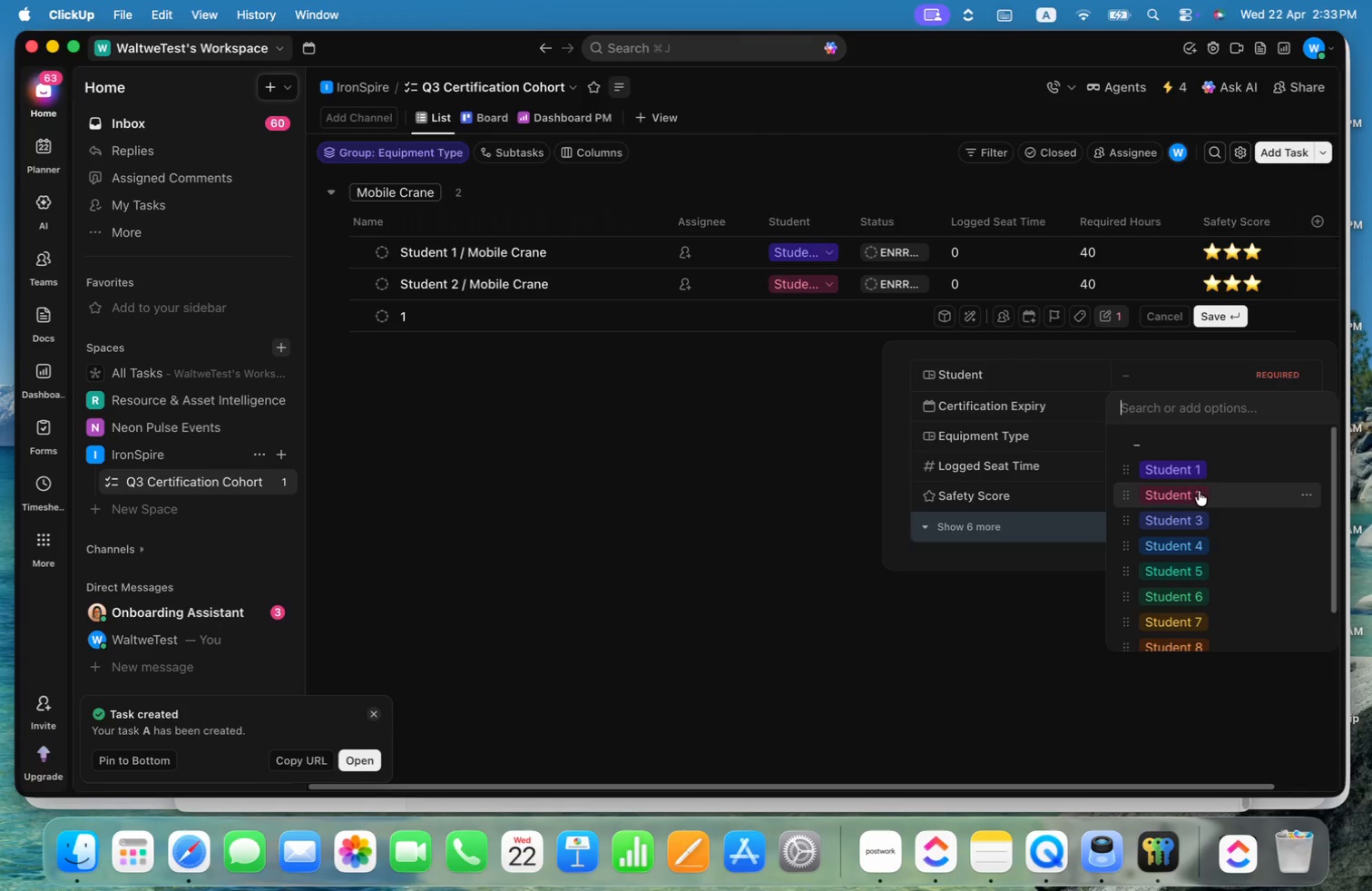 
left_click([1199, 491])
 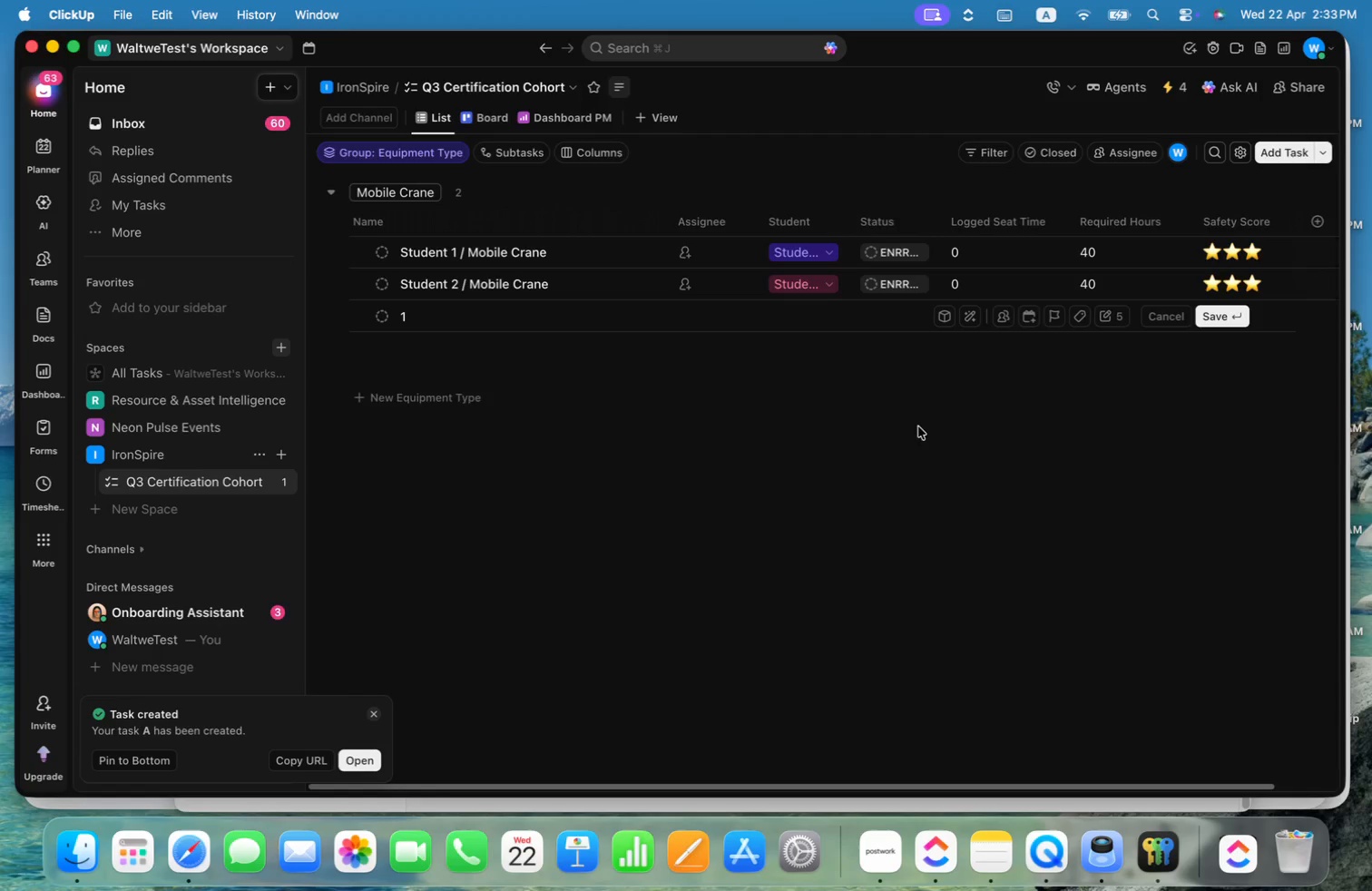 
left_click([426, 323])
 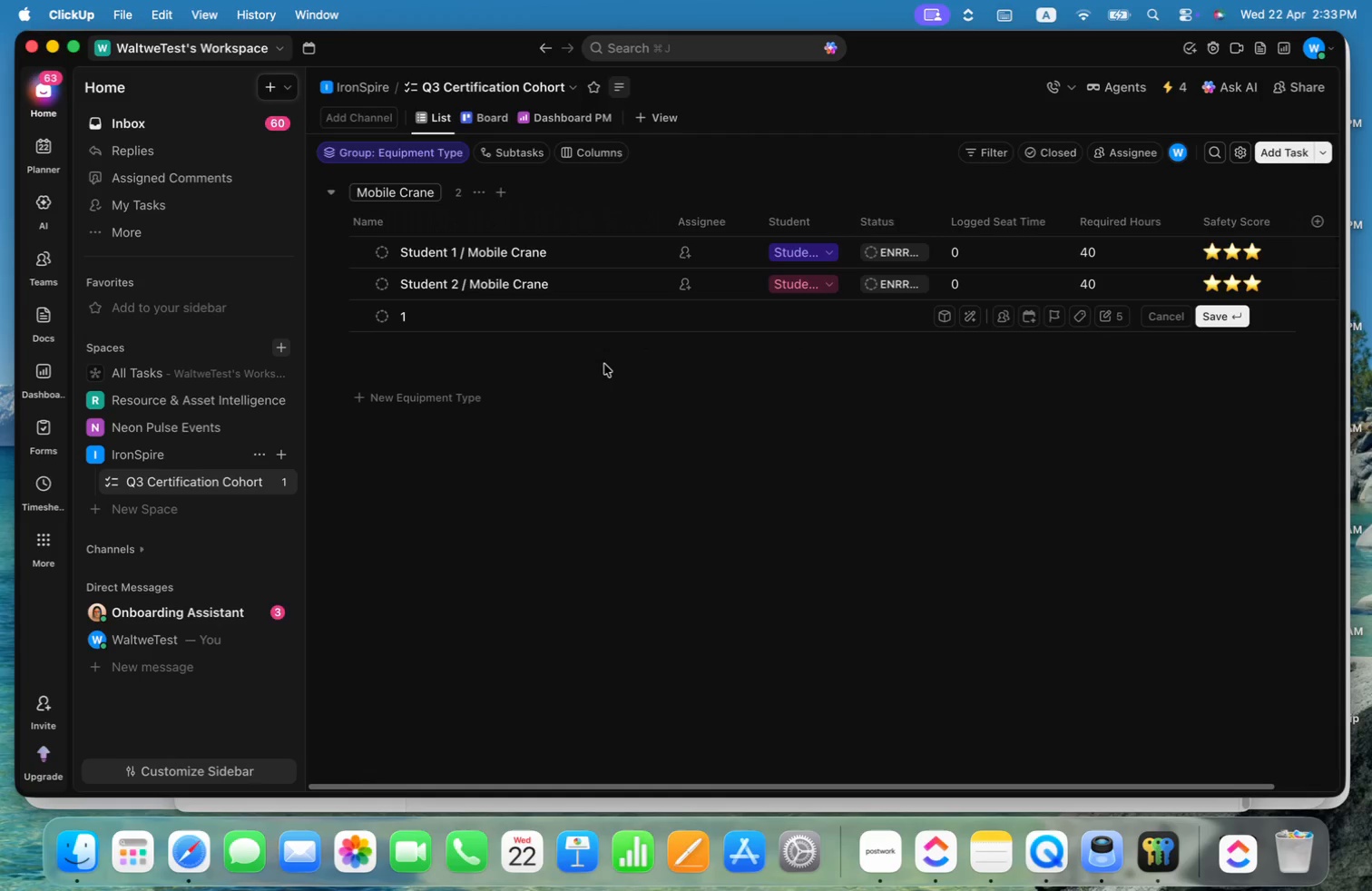 
key(Enter)
 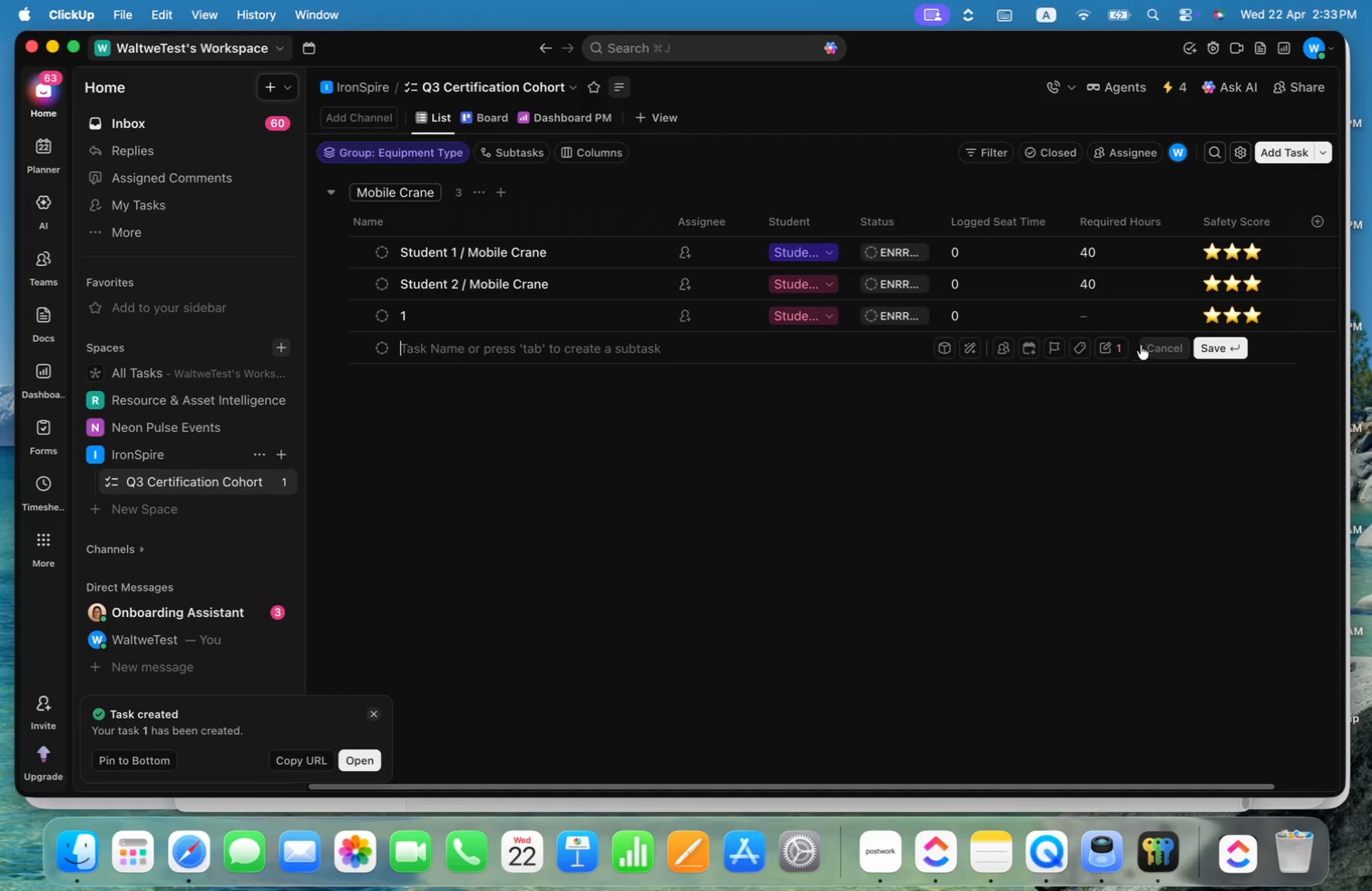 
left_click([1117, 343])
 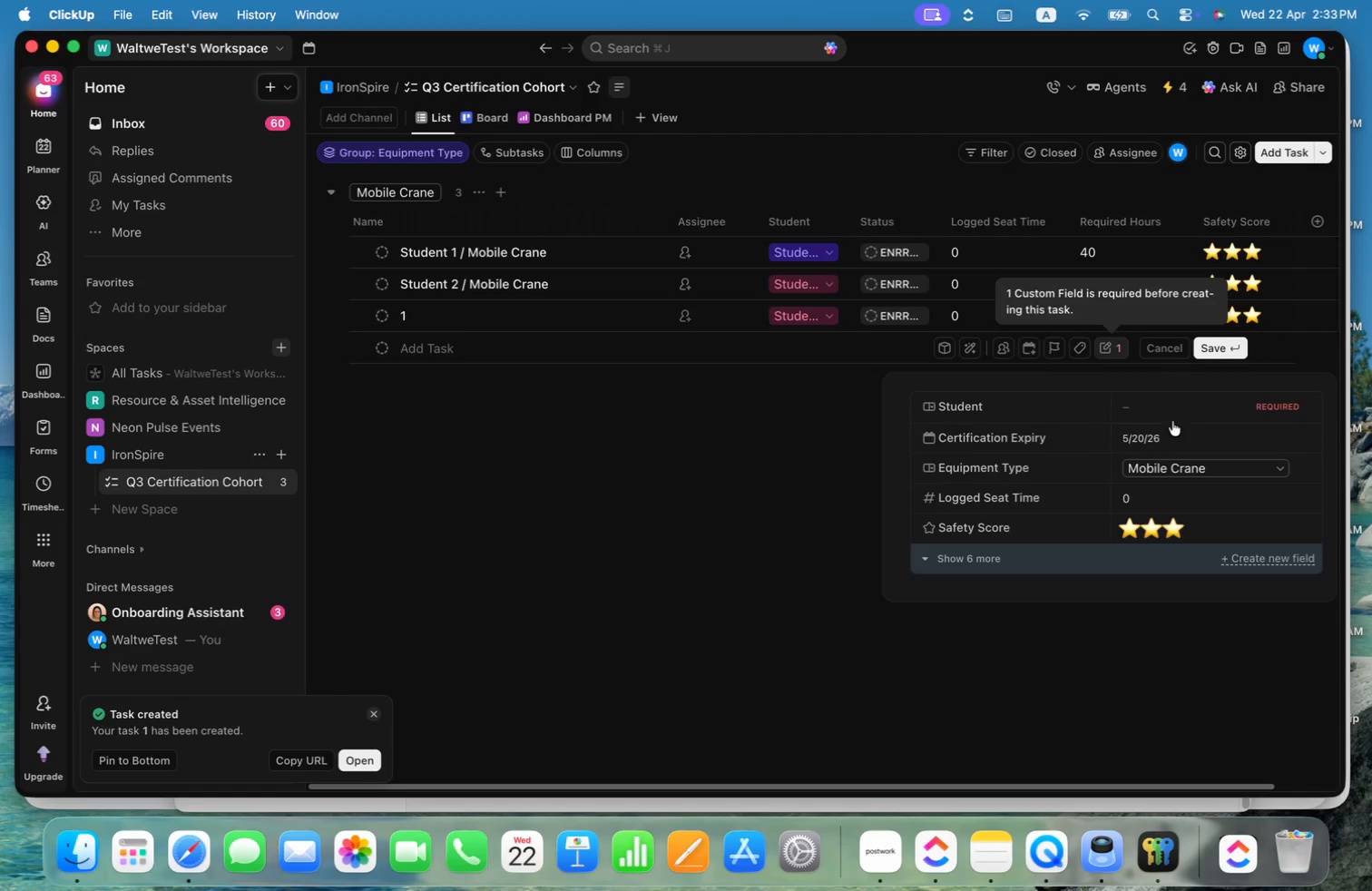 
left_click([1171, 407])
 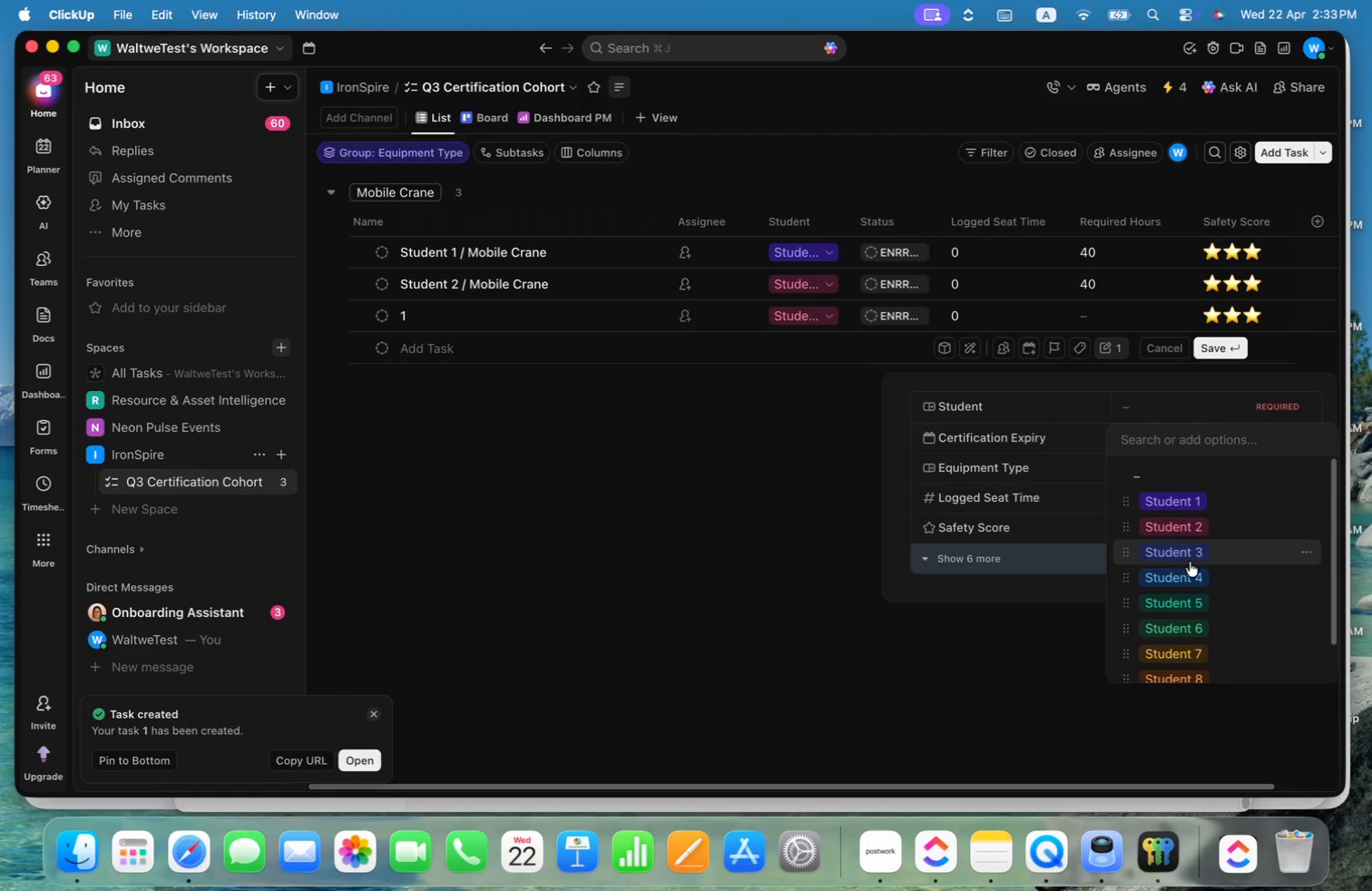 
left_click([1193, 555])
 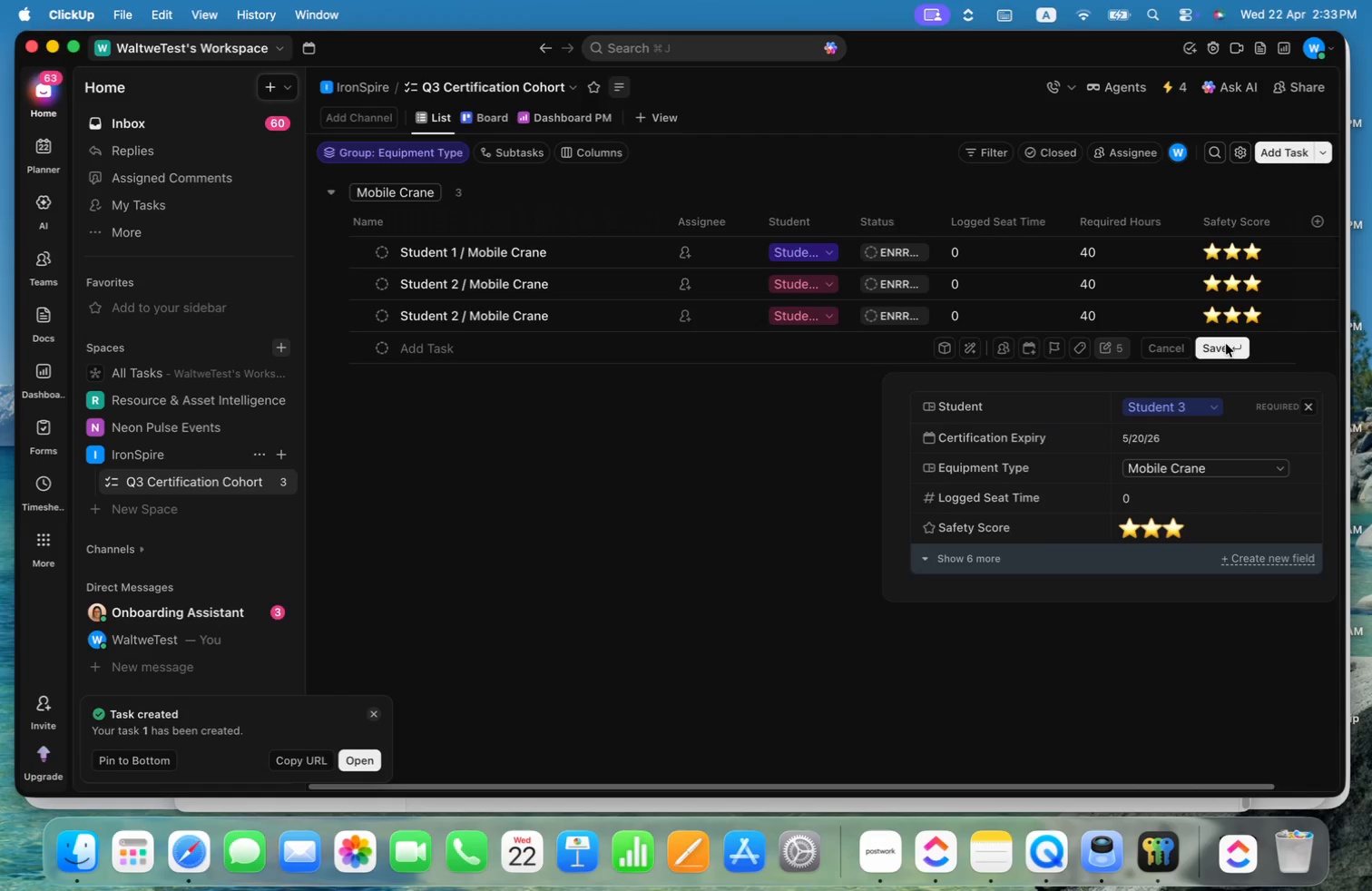 
left_click([1226, 344])
 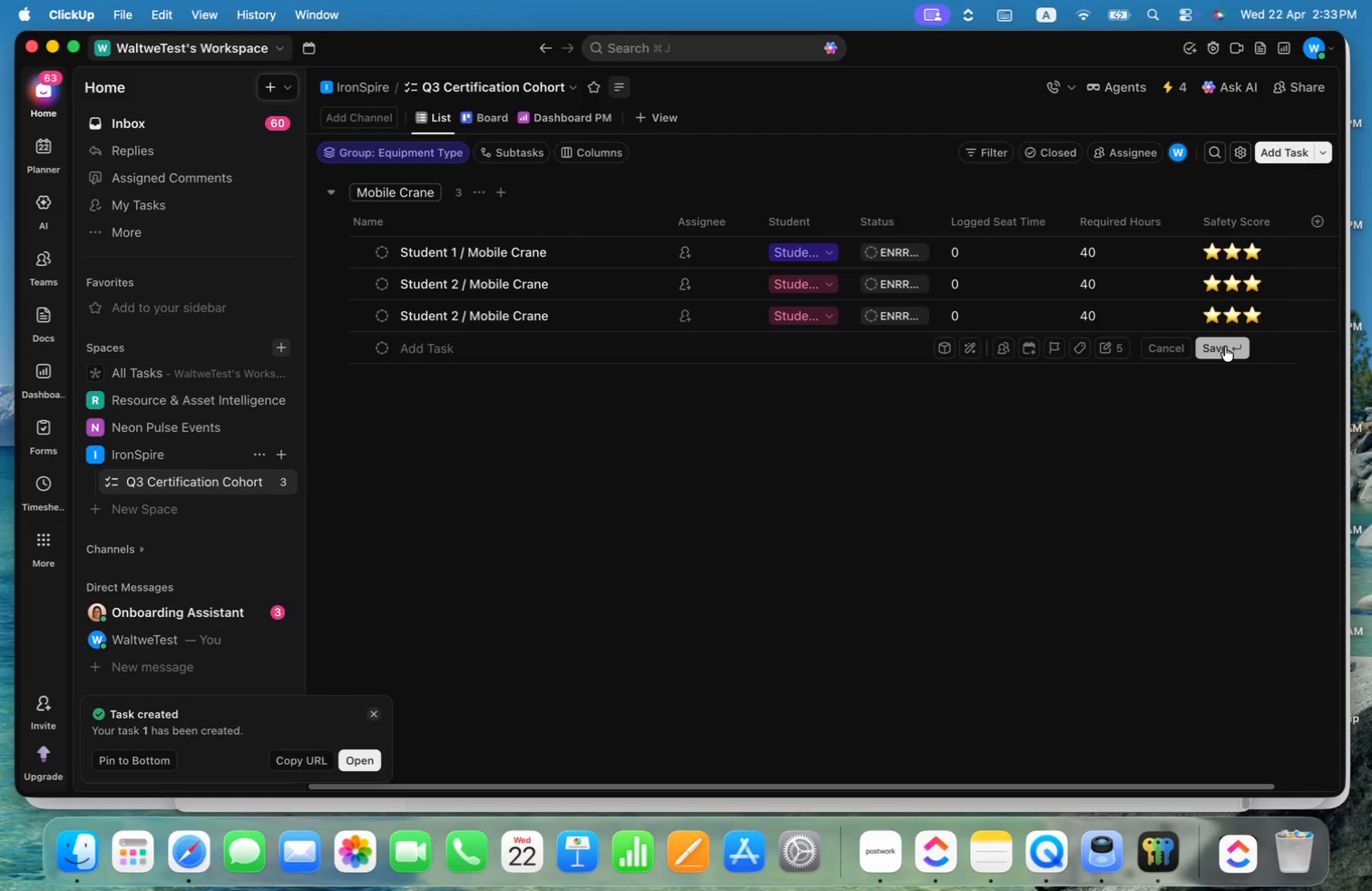 
key(Enter)
 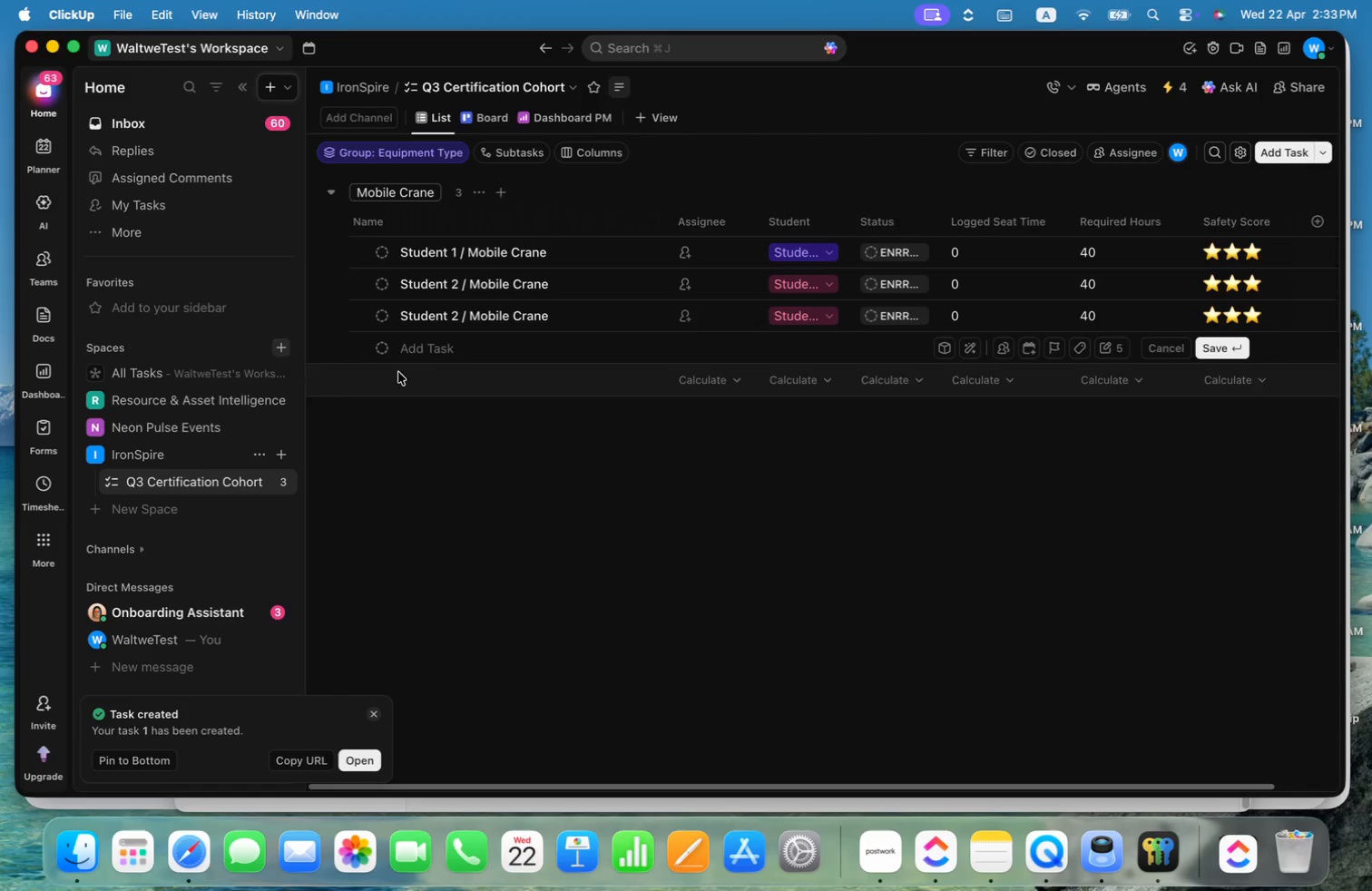 
left_click([436, 355])
 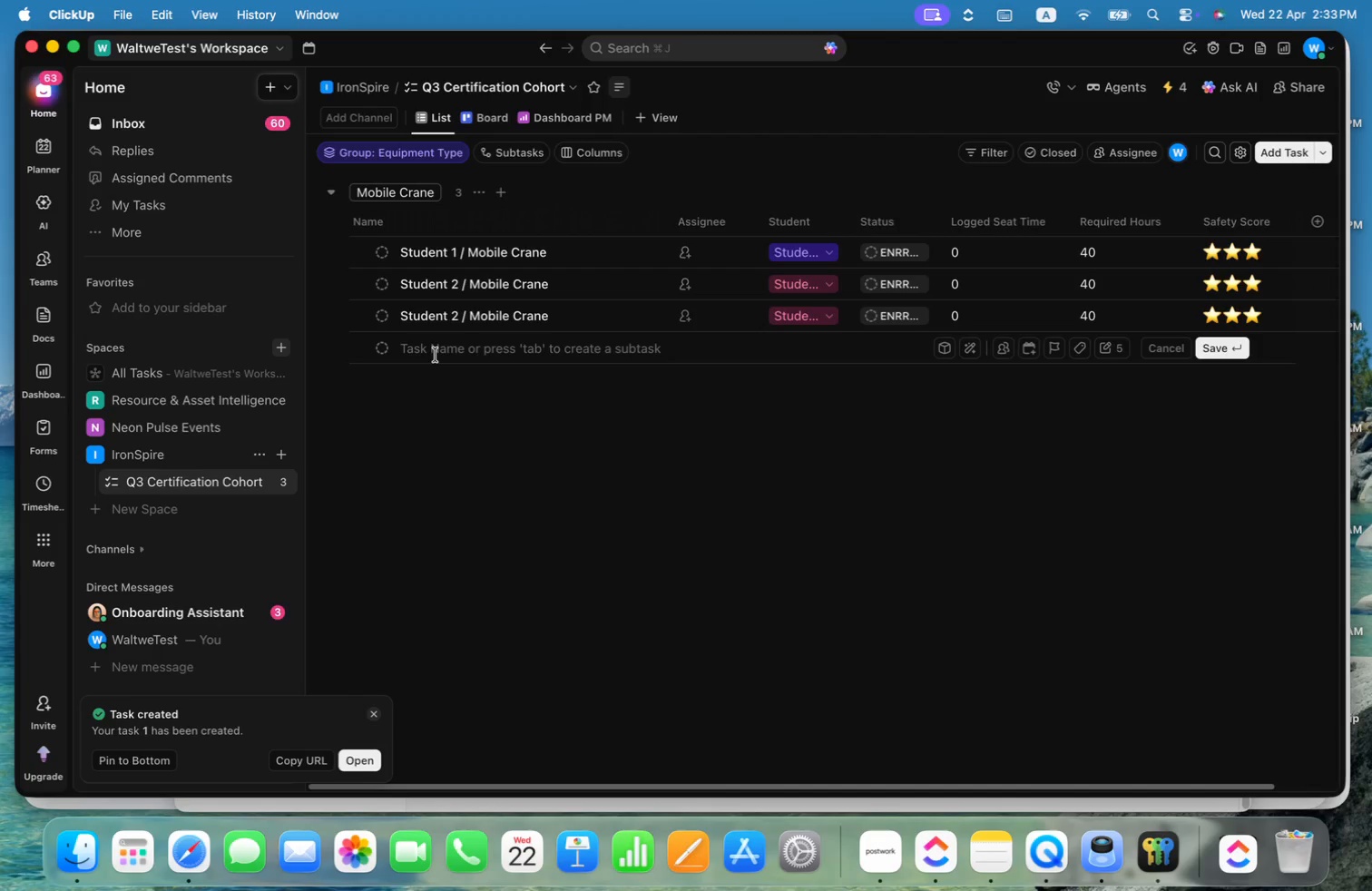 
key(2)
 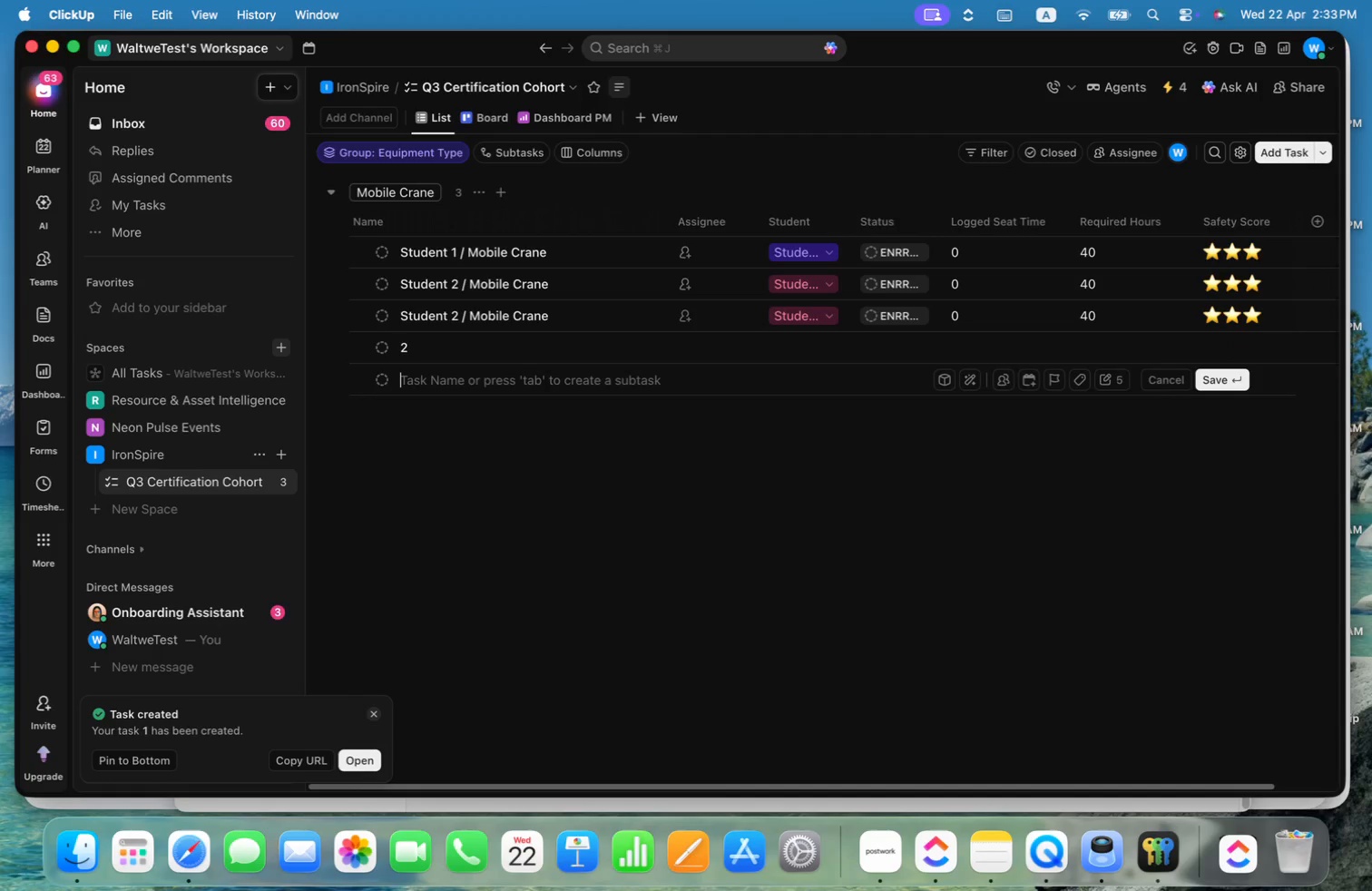 
key(Enter)
 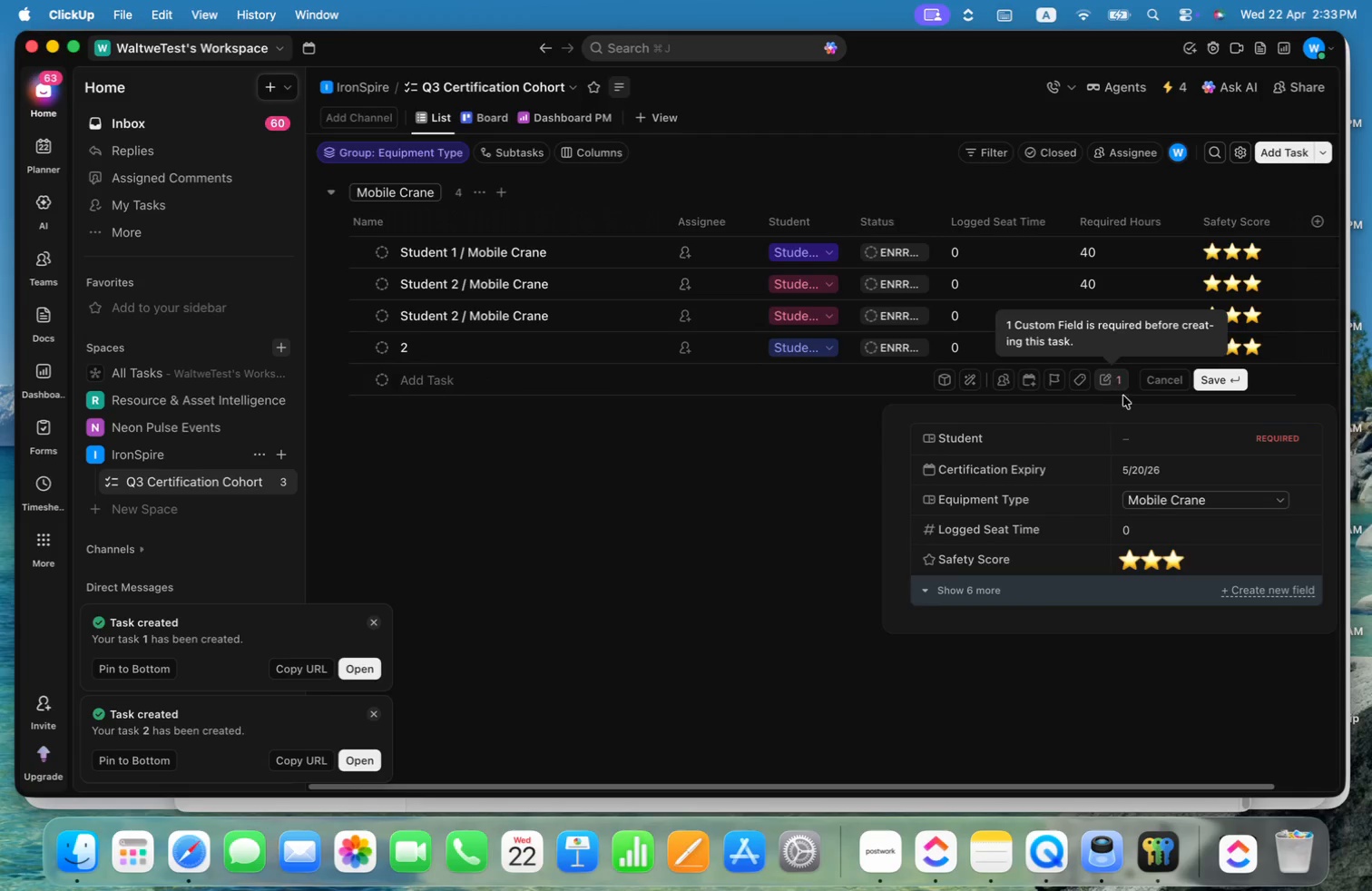 
left_click([1189, 436])
 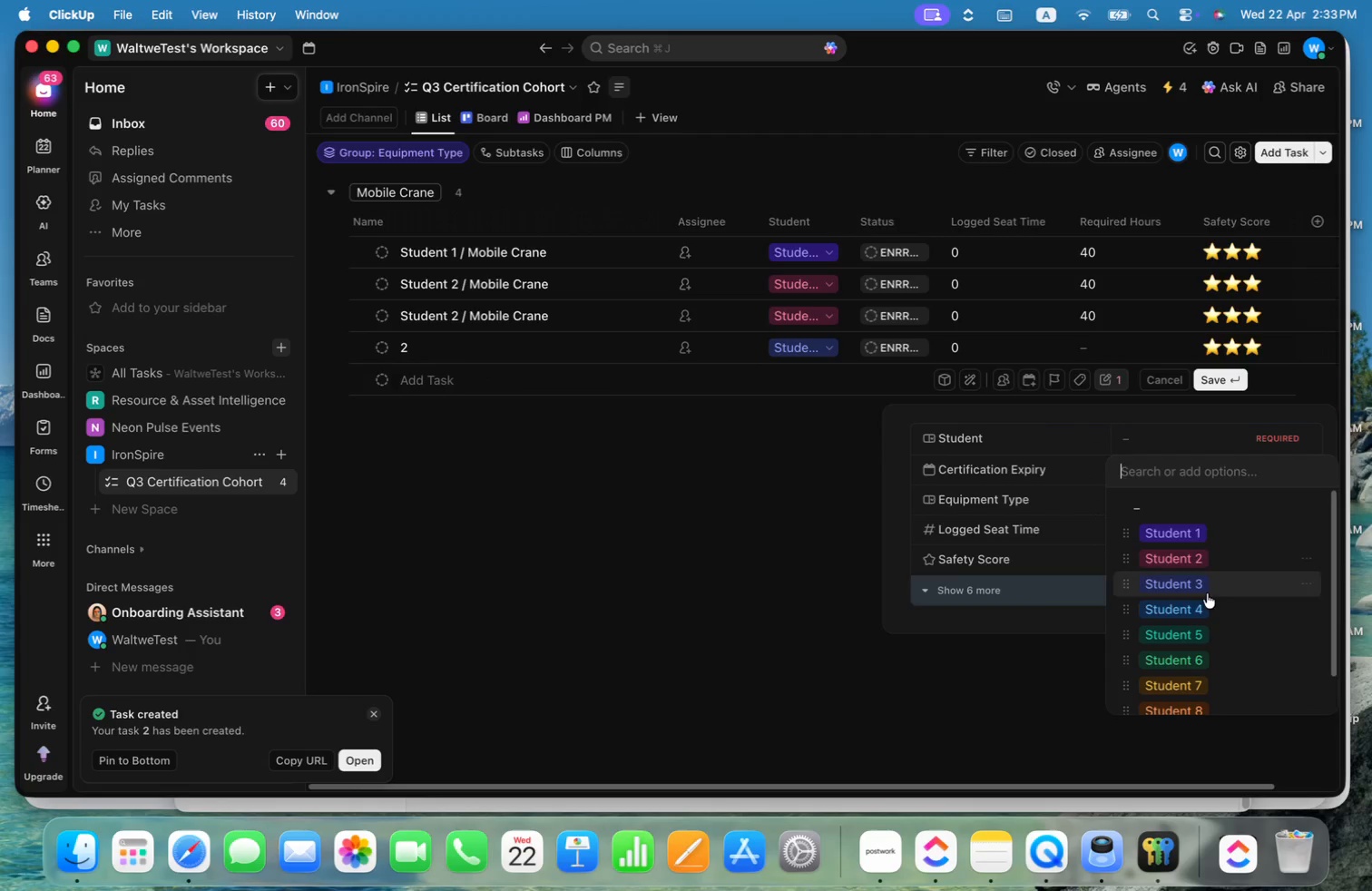 
left_click([1202, 611])
 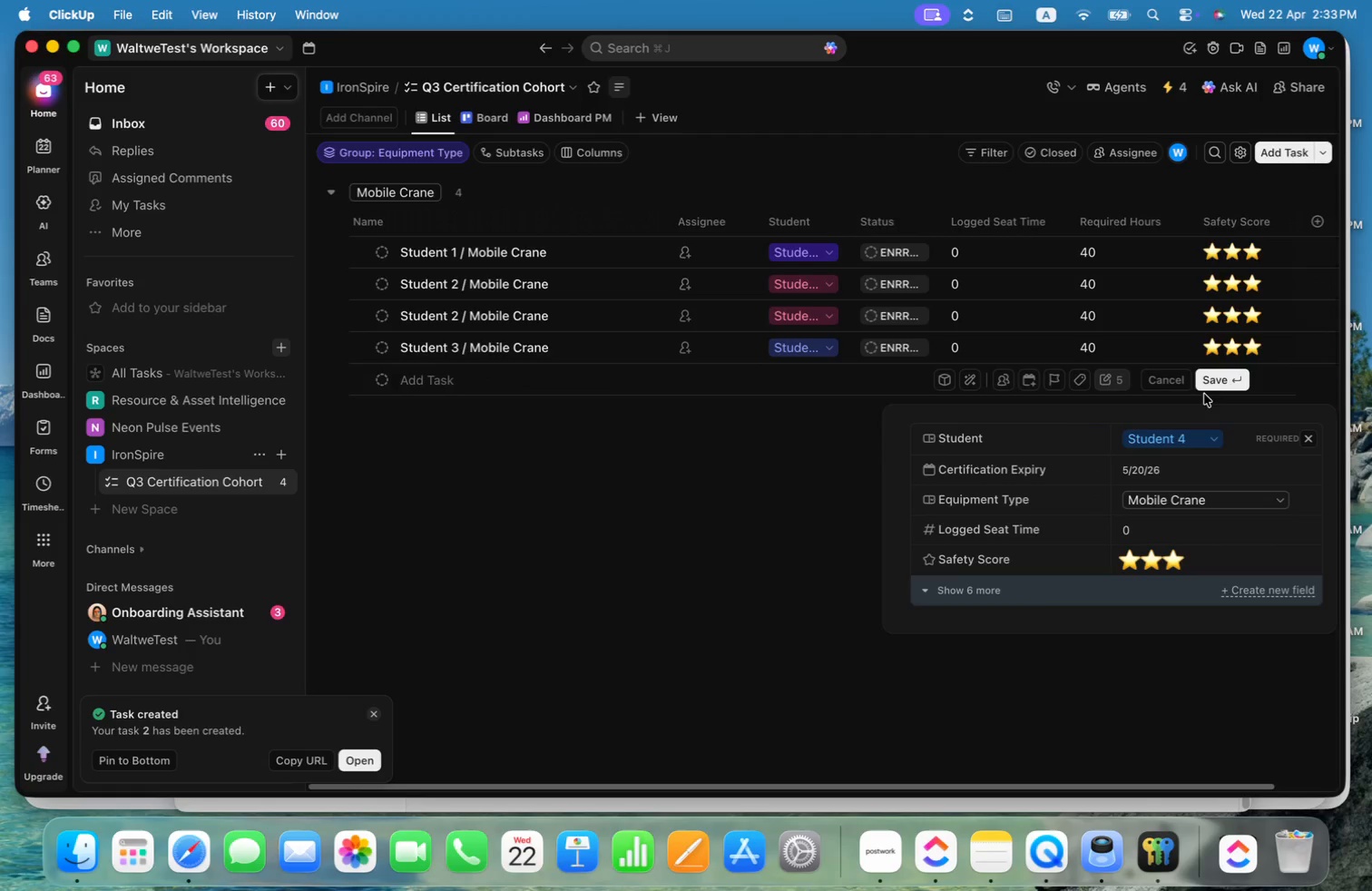 
left_click([1227, 380])
 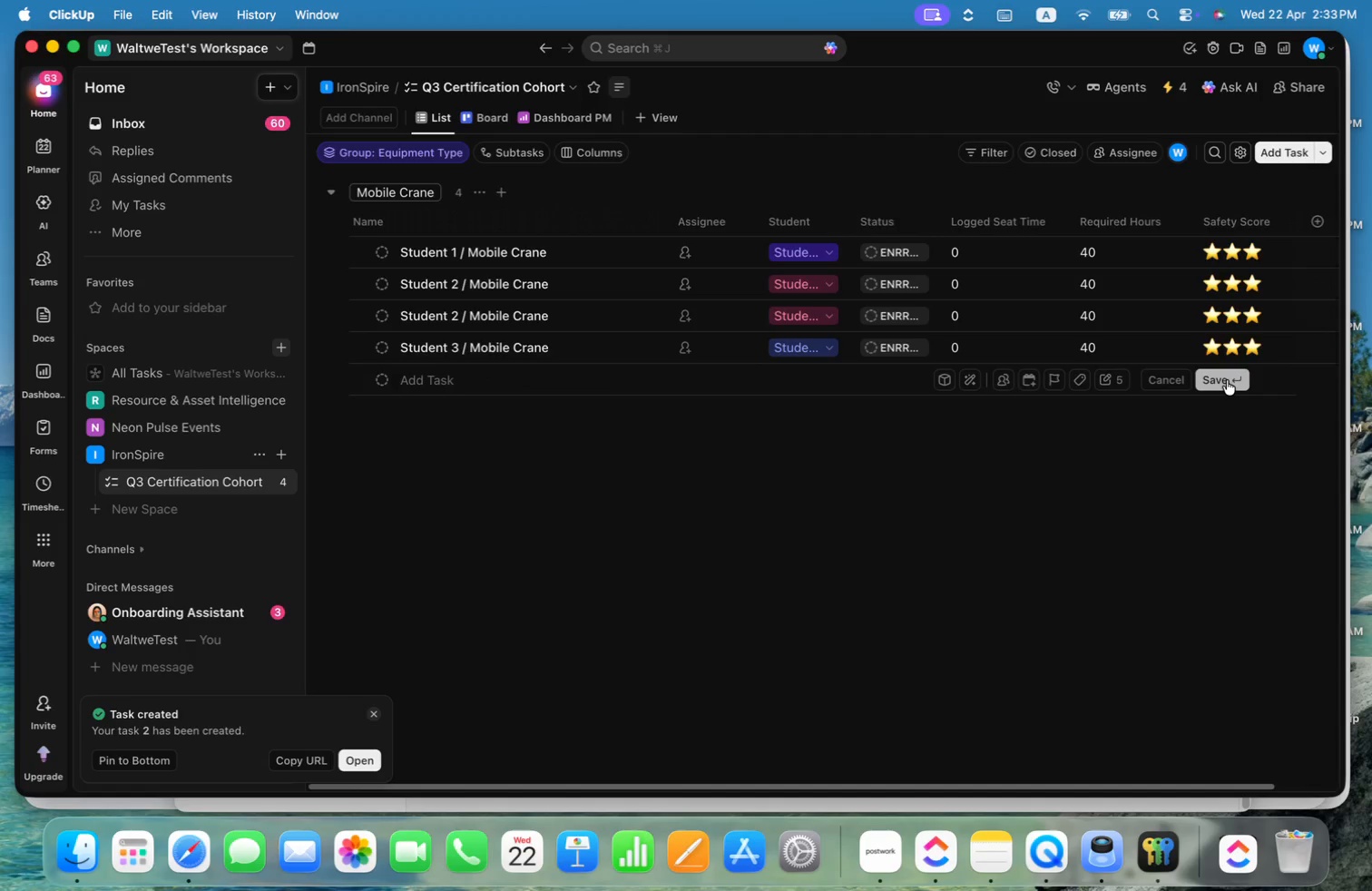 
key(Enter)
 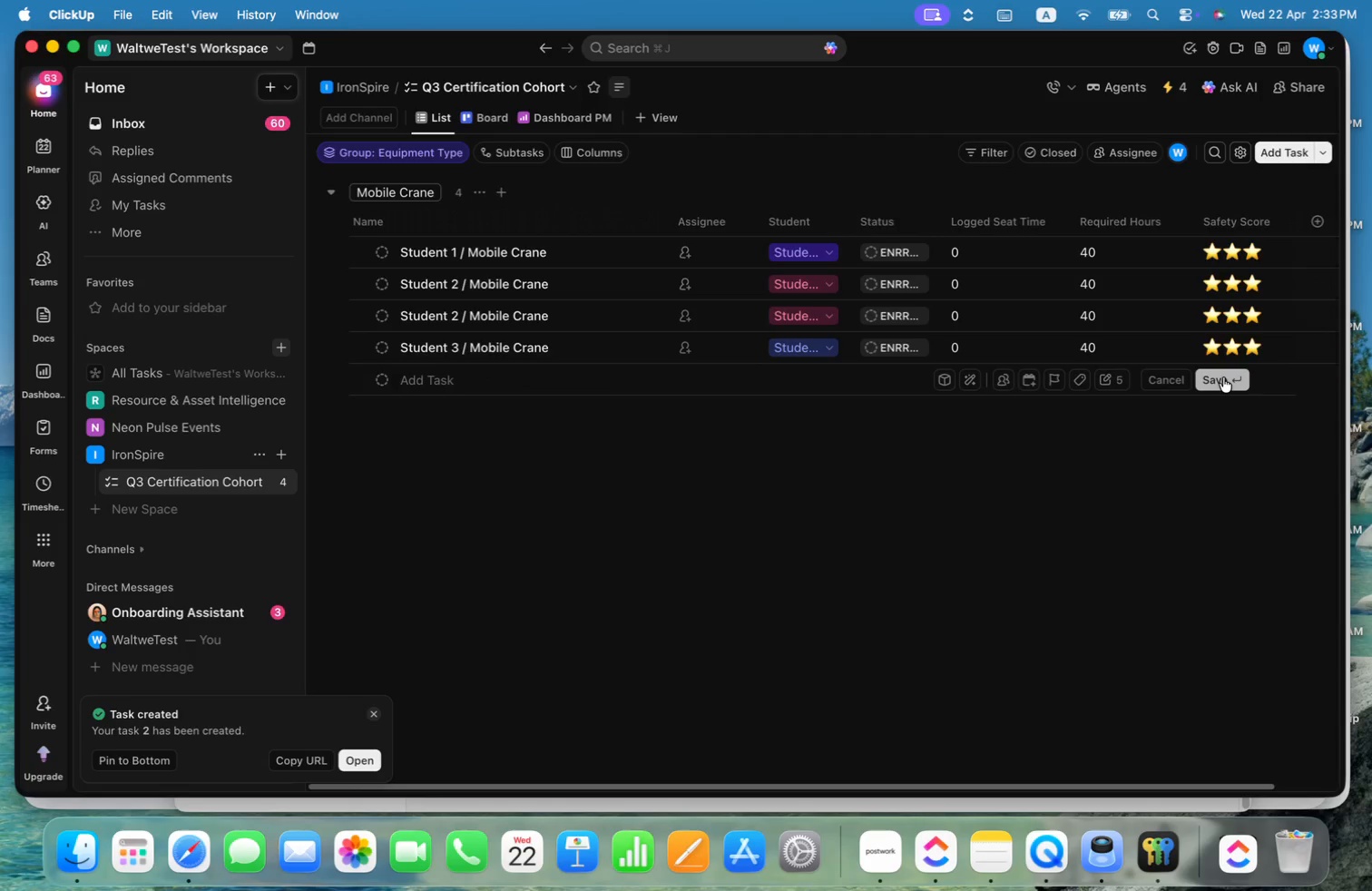 
left_click([1224, 377])
 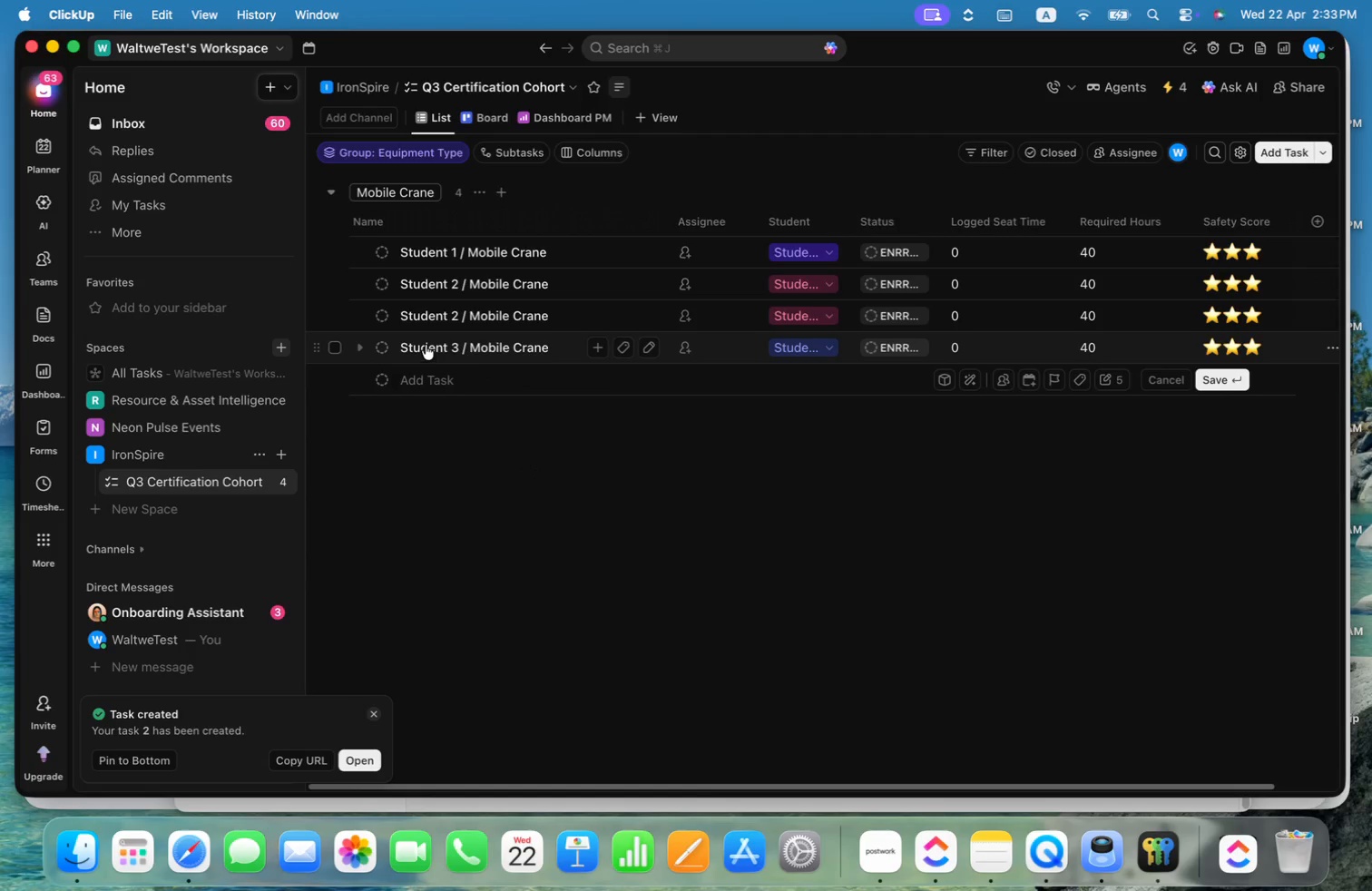 
left_click([432, 374])
 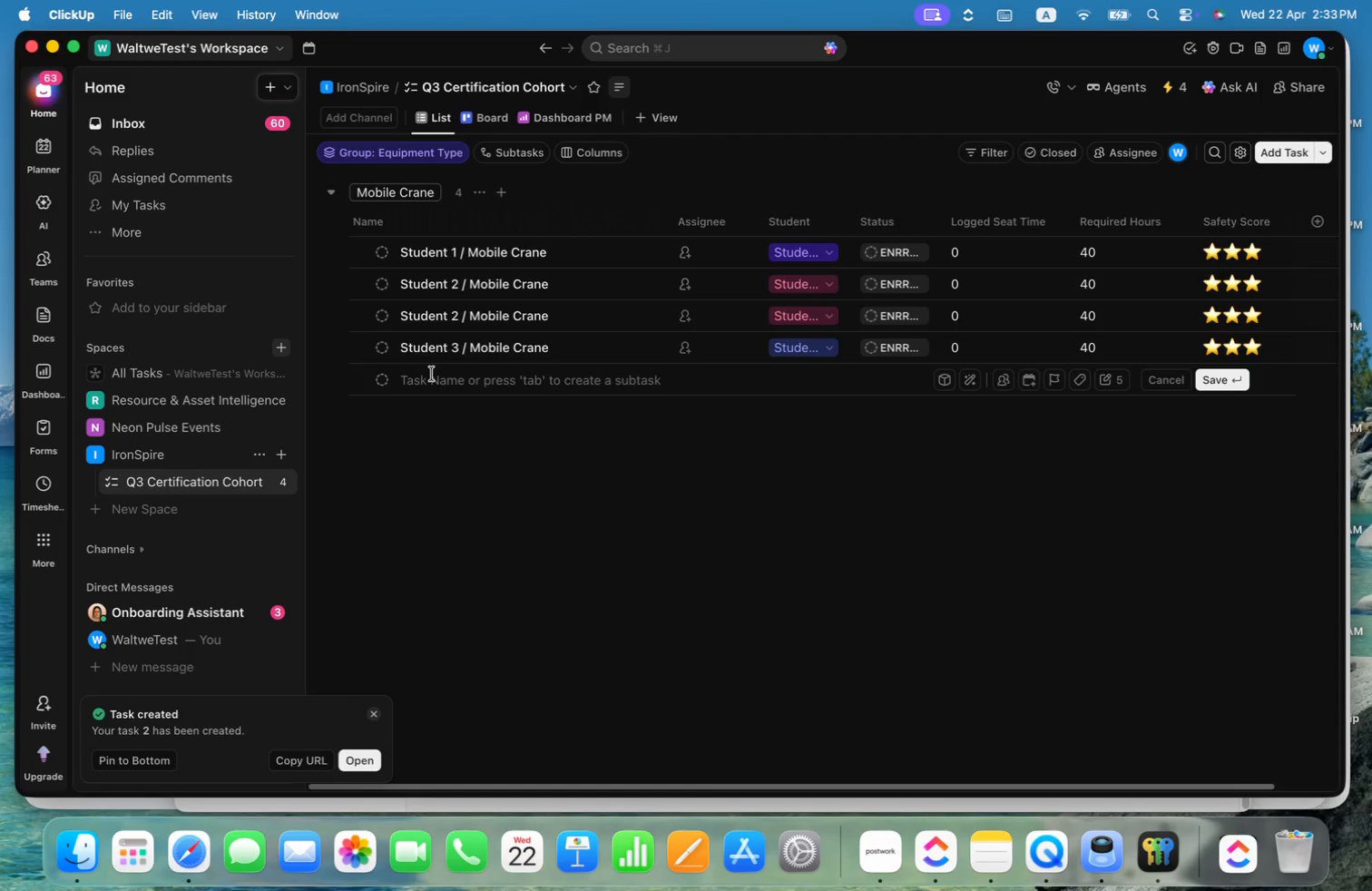 
key(4)
 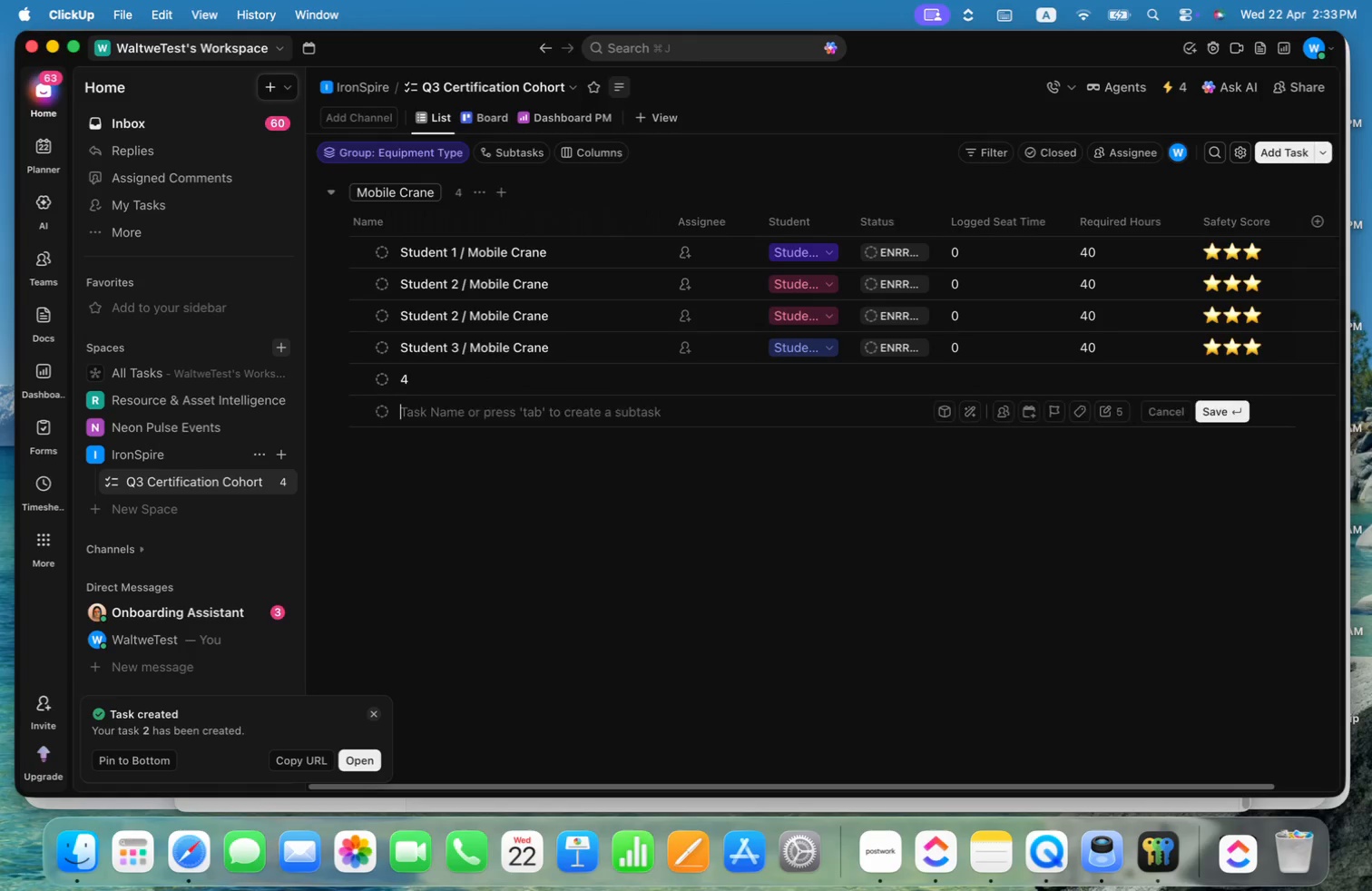 
key(Enter)
 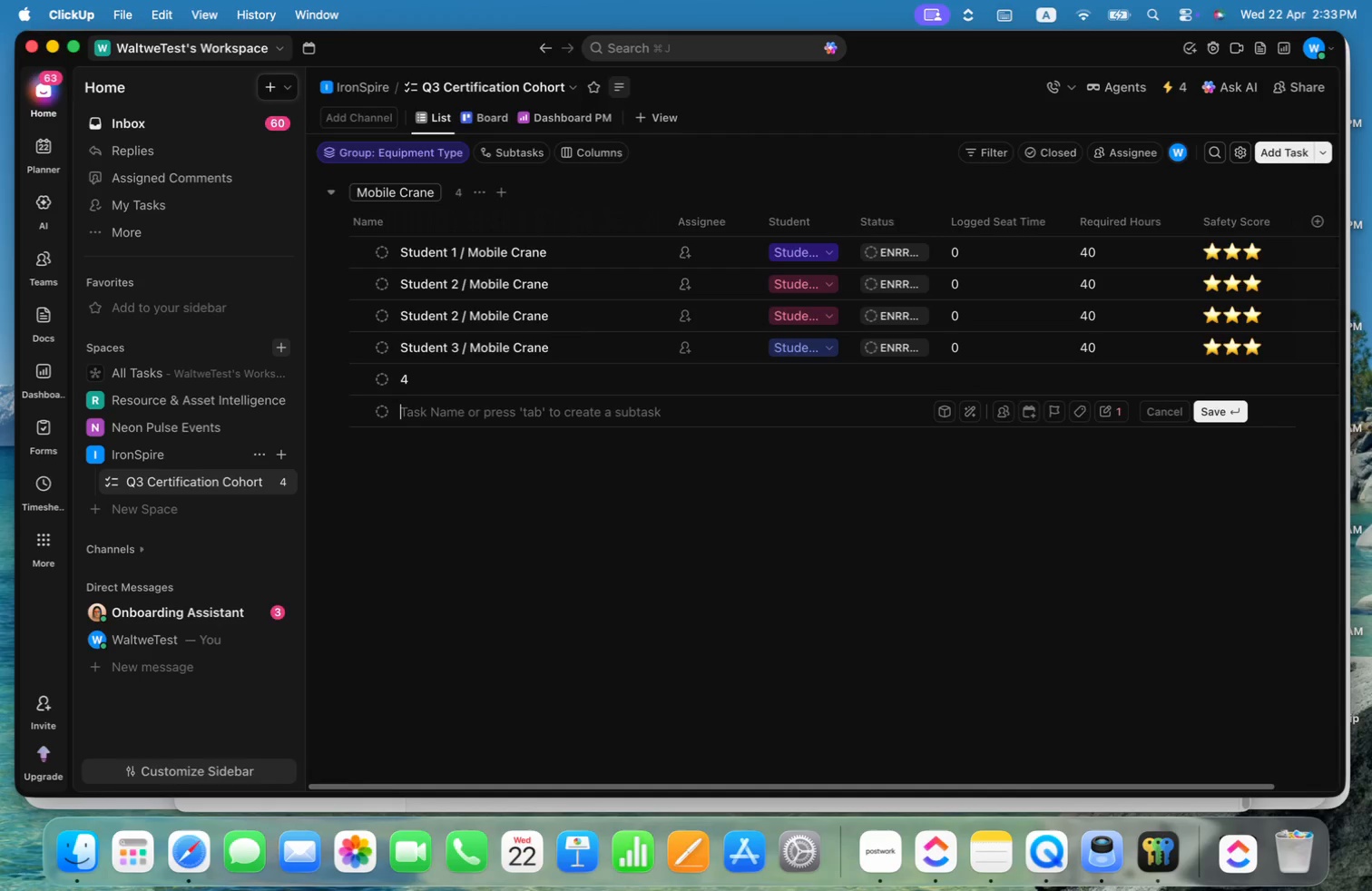 
key(5)
 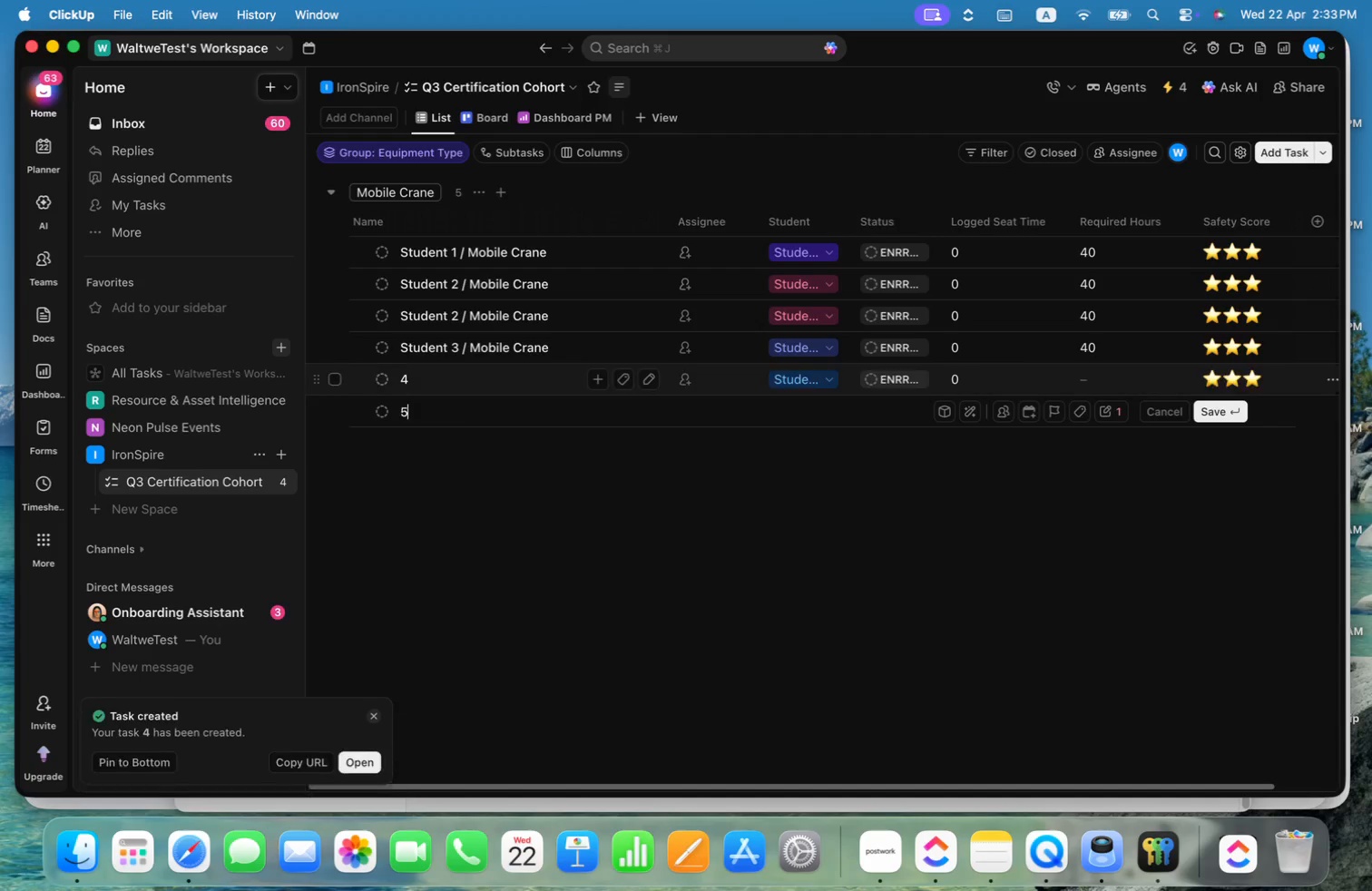 
key(Enter)
 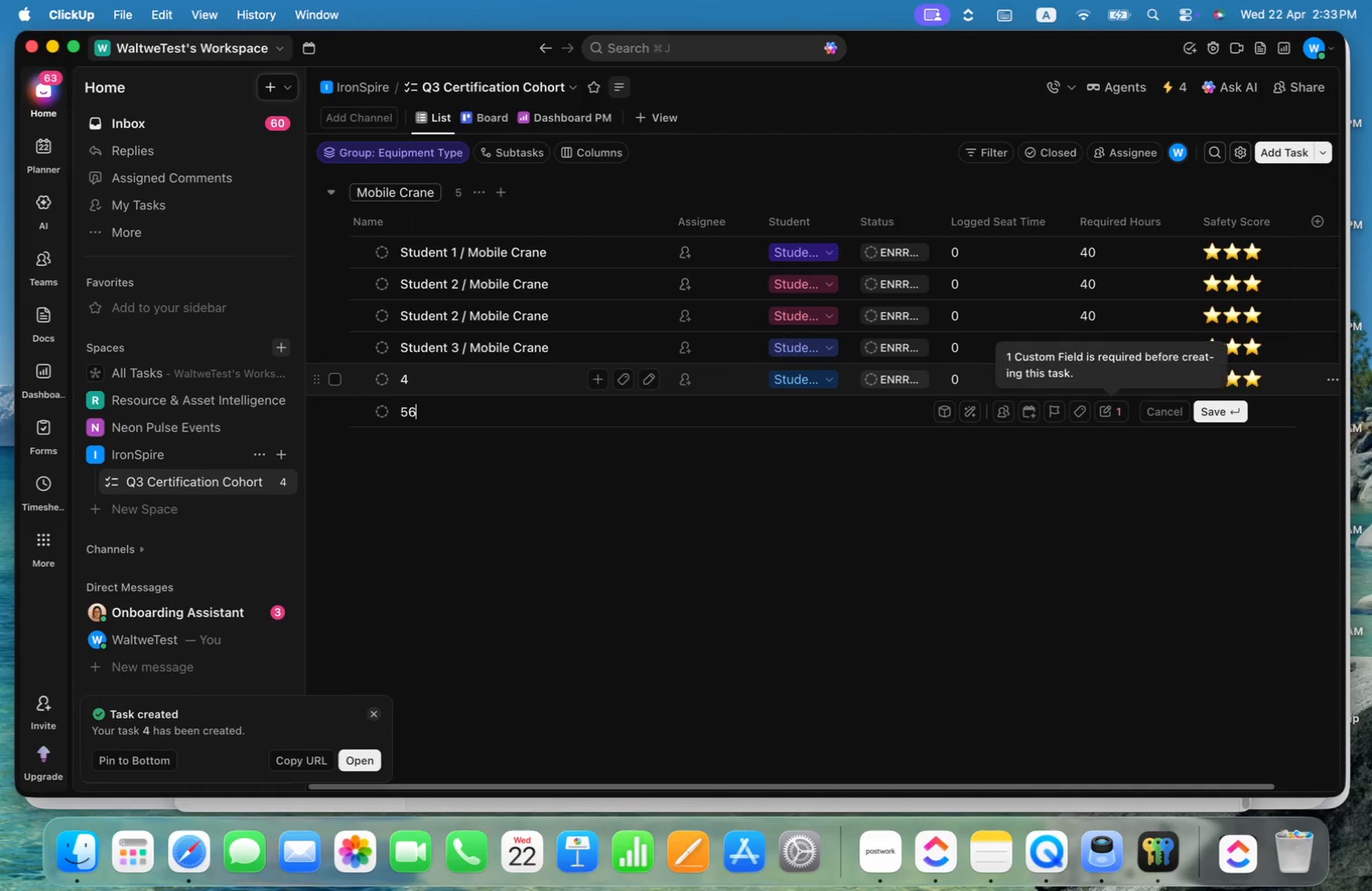 
key(6)
 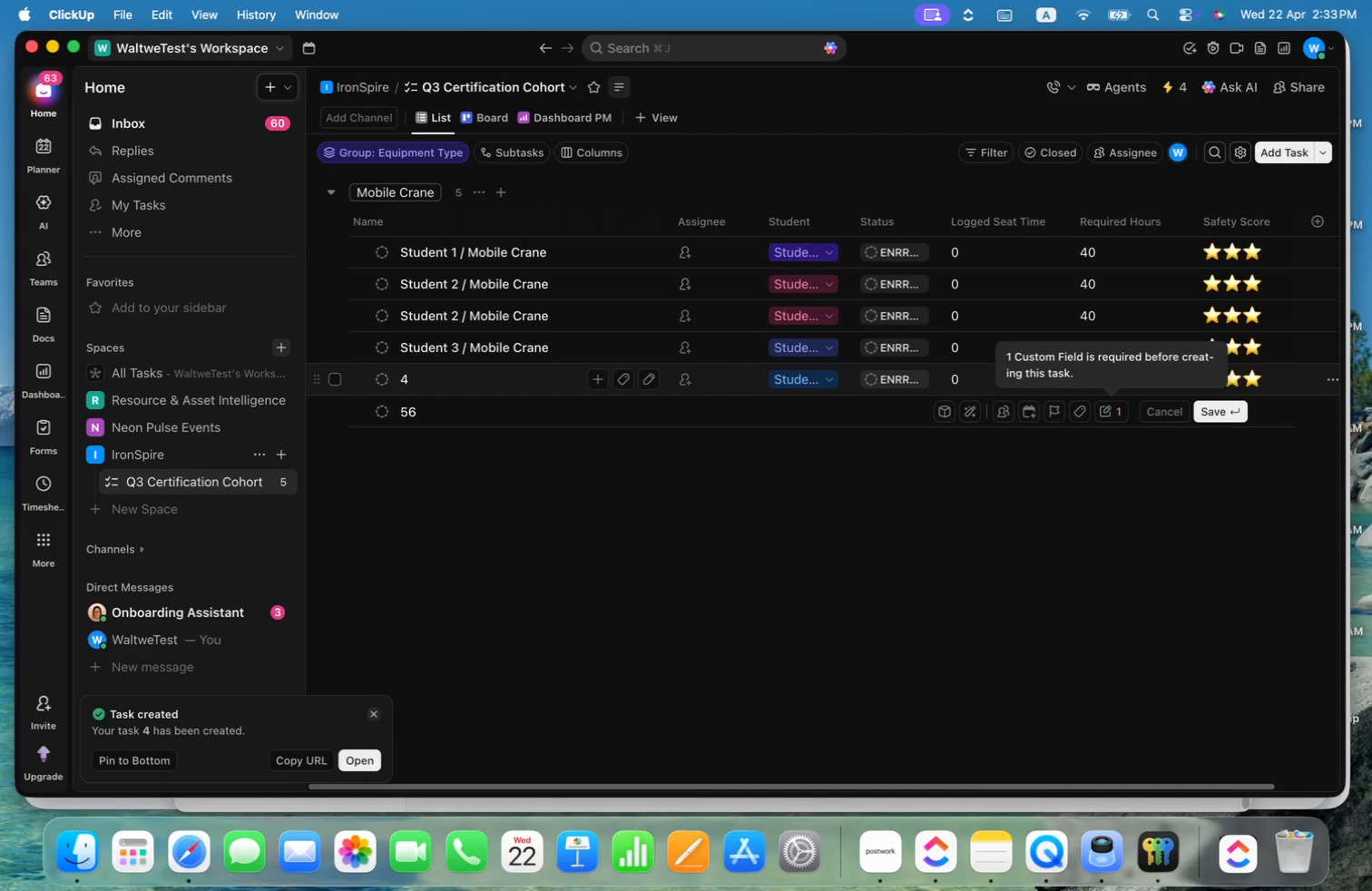 
key(Enter)
 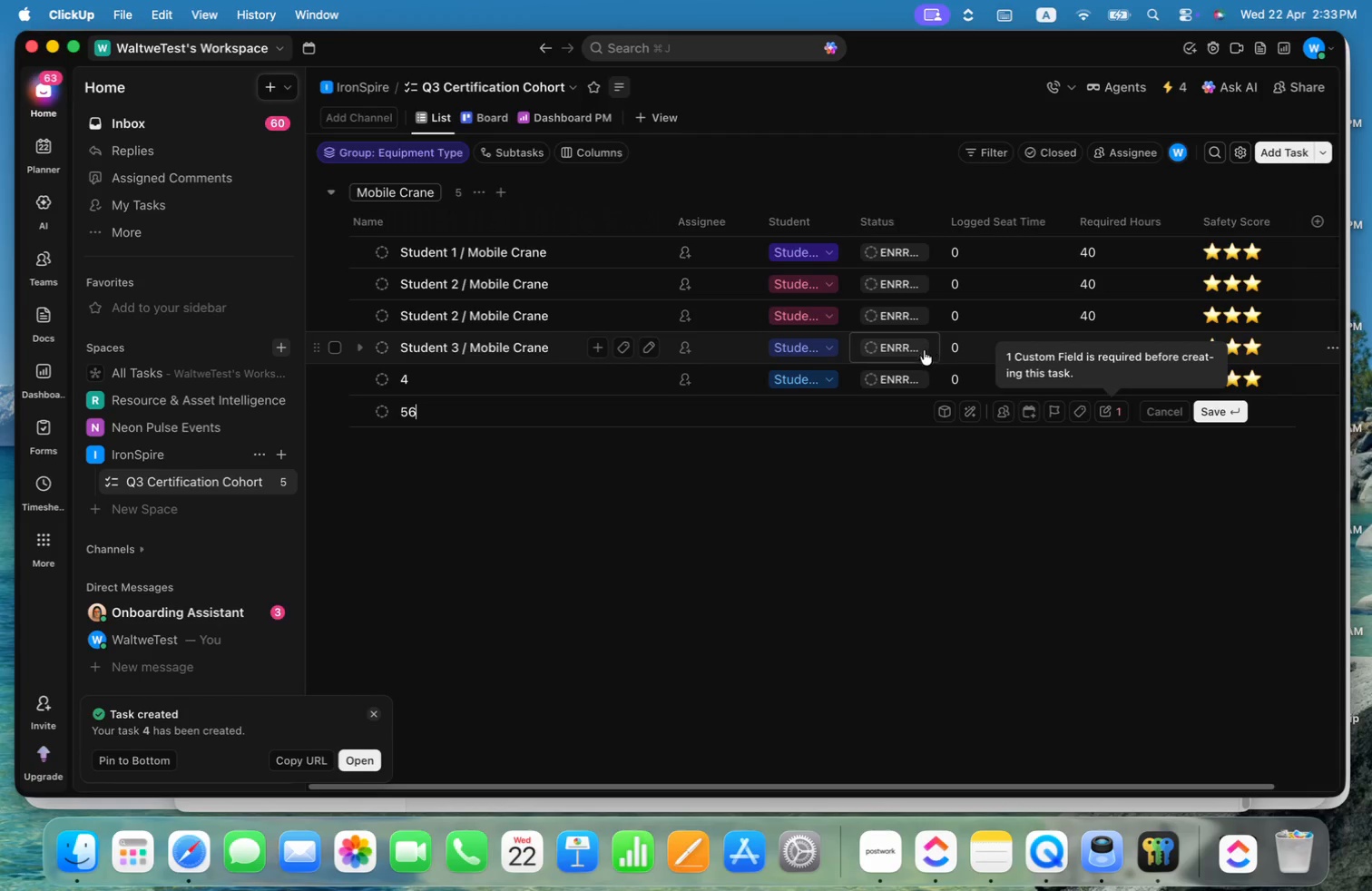 
left_click([1108, 470])
 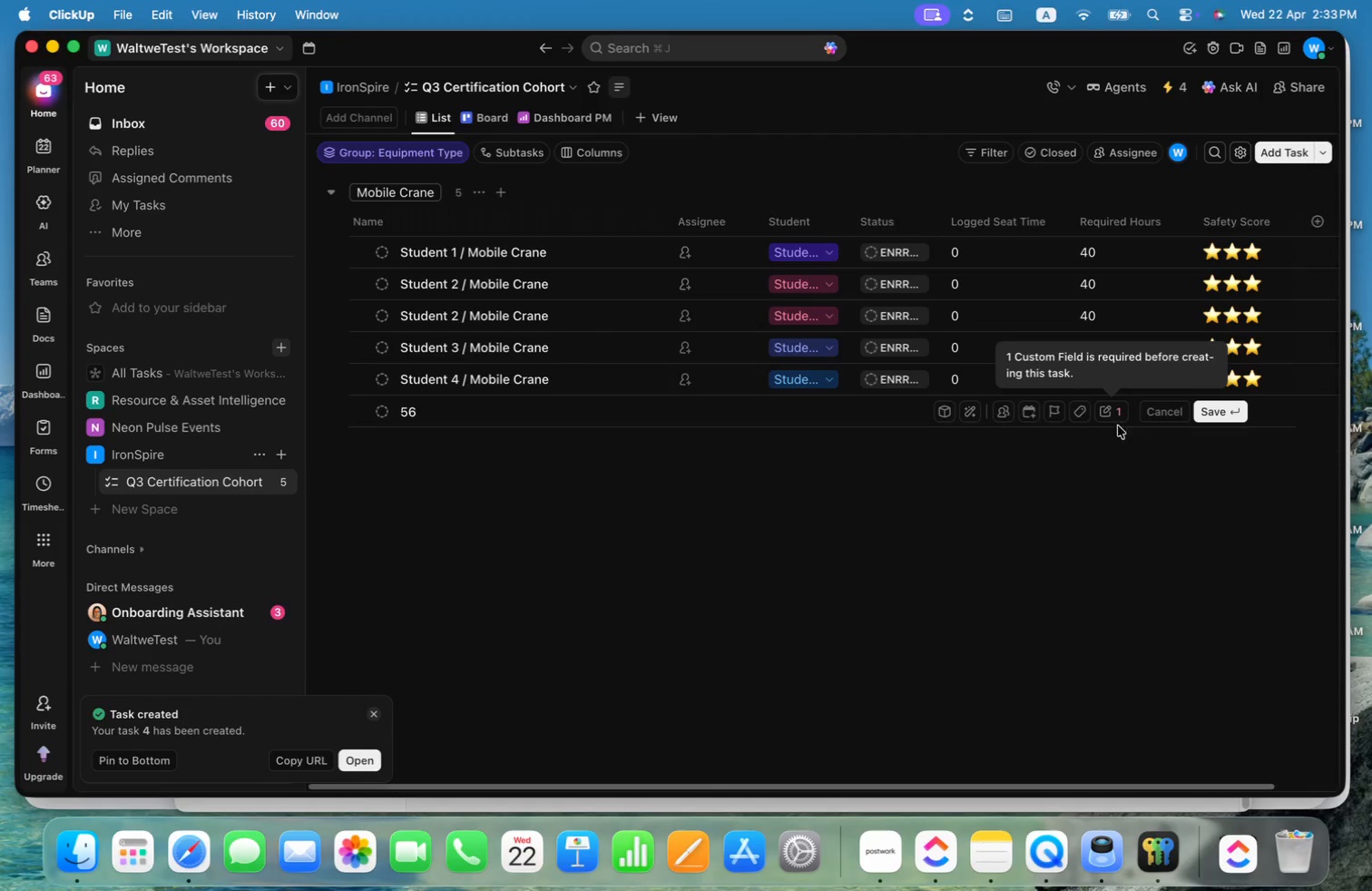 
left_click([1114, 415])
 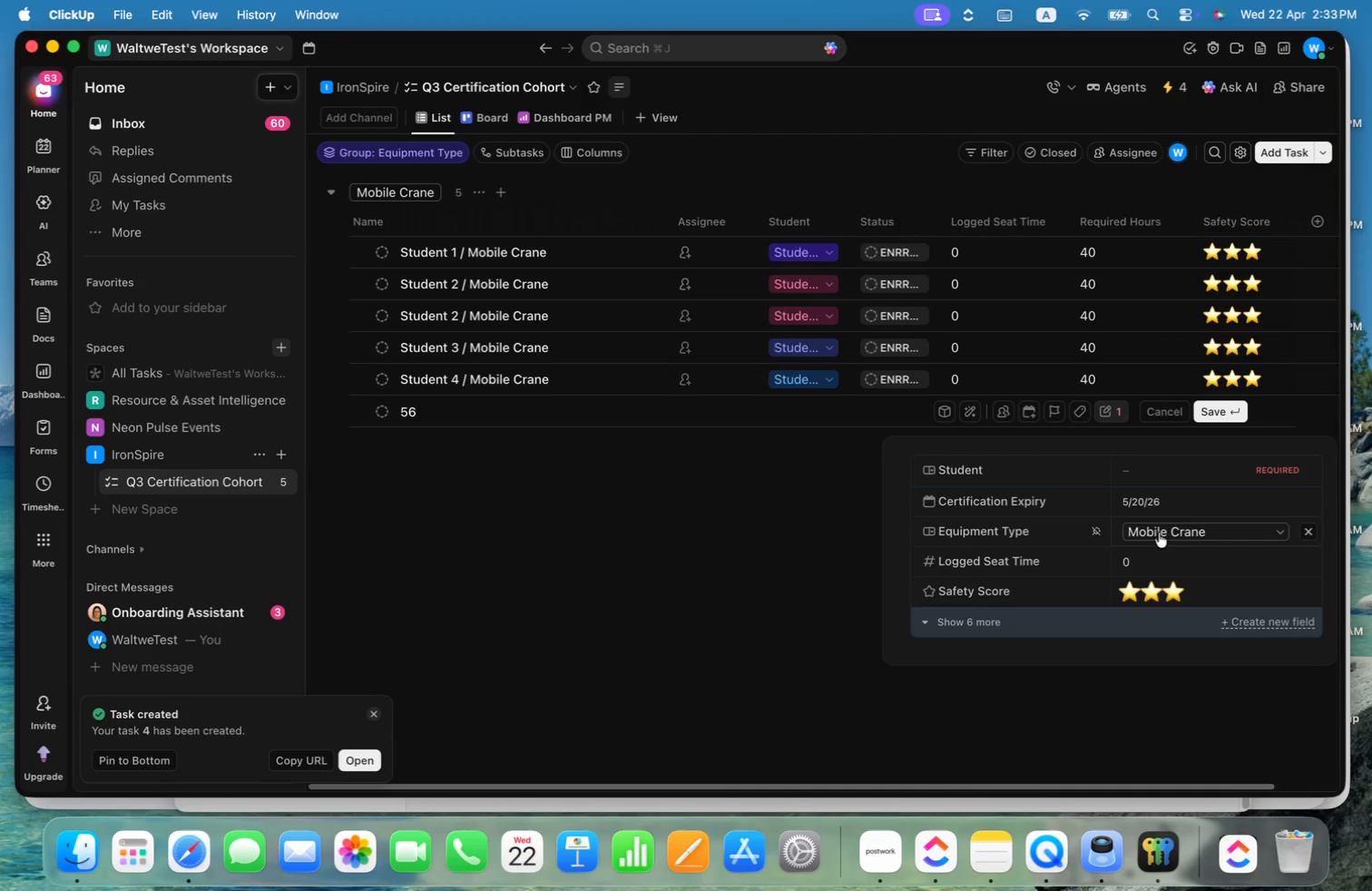 
left_click([1169, 472])
 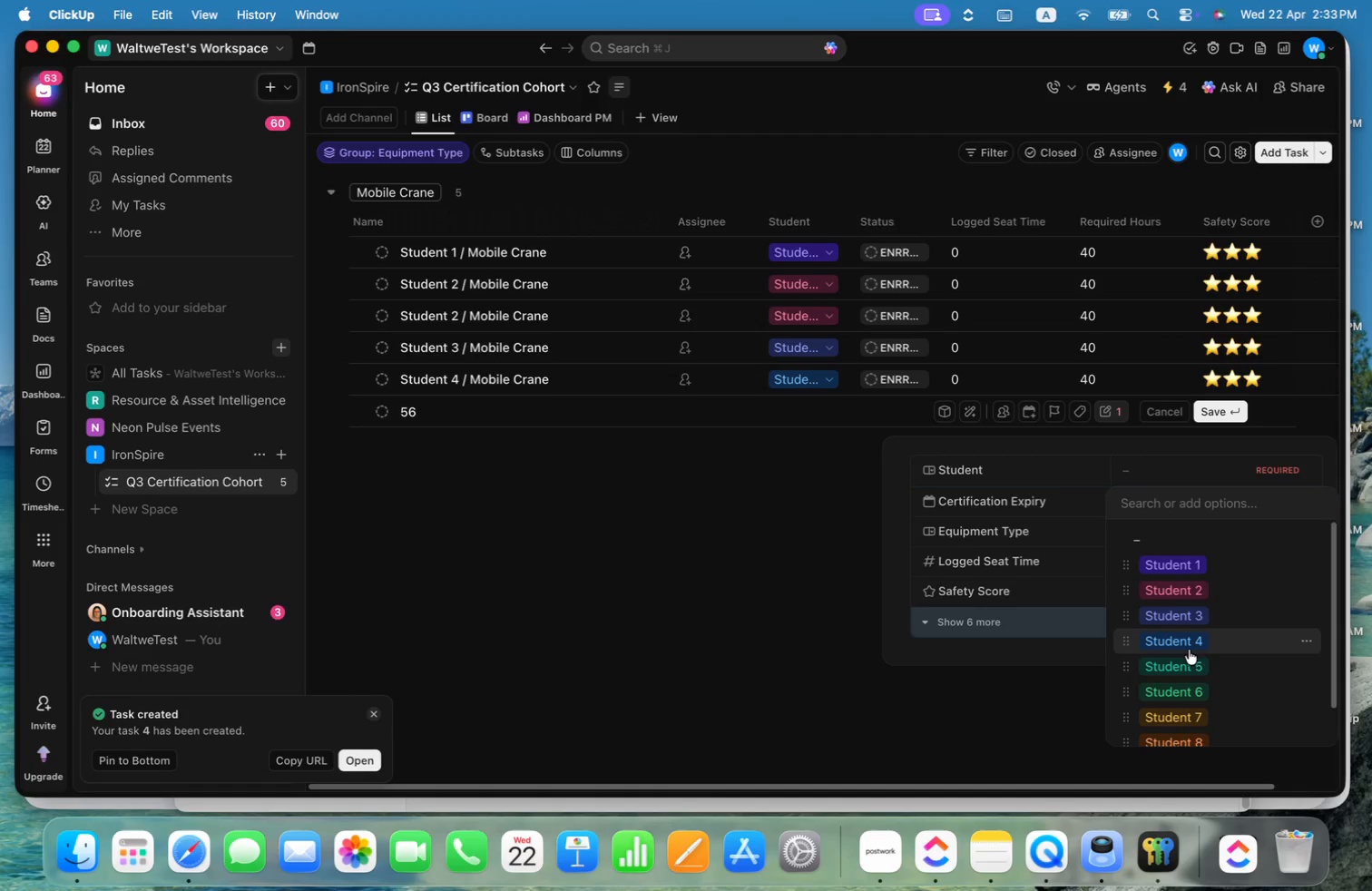 
left_click([1186, 663])
 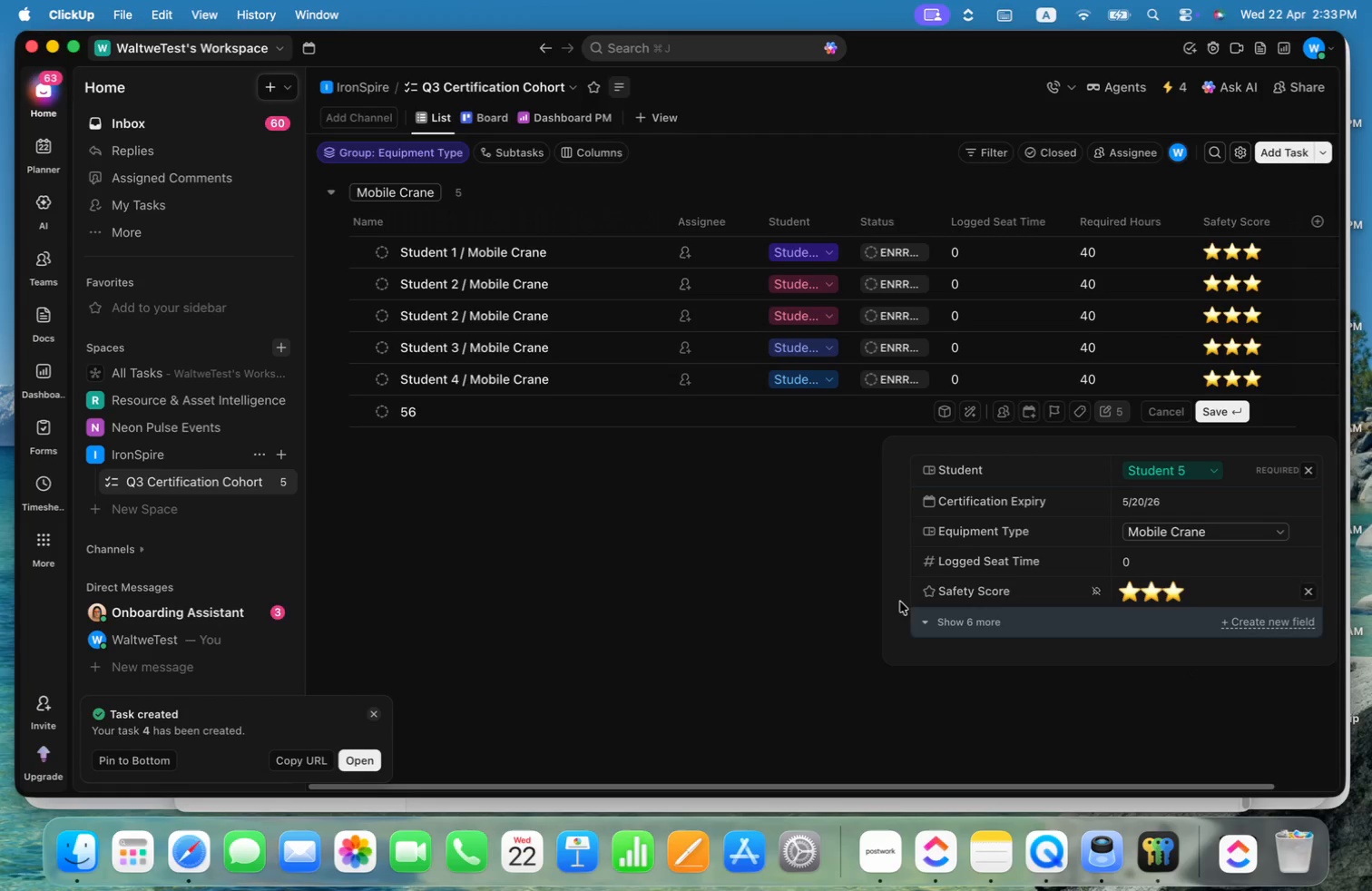 
left_click([655, 581])
 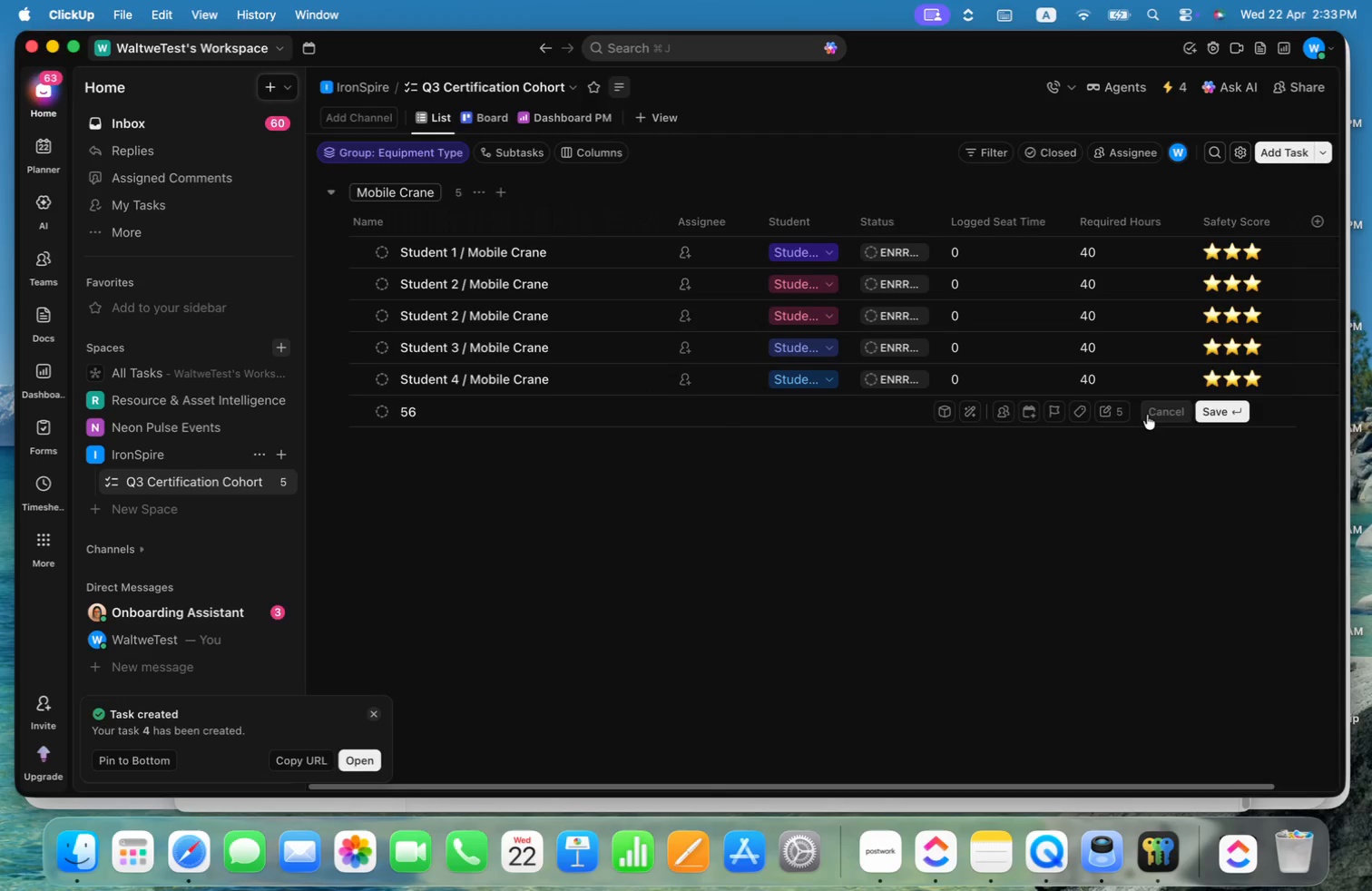 
left_click([1229, 404])
 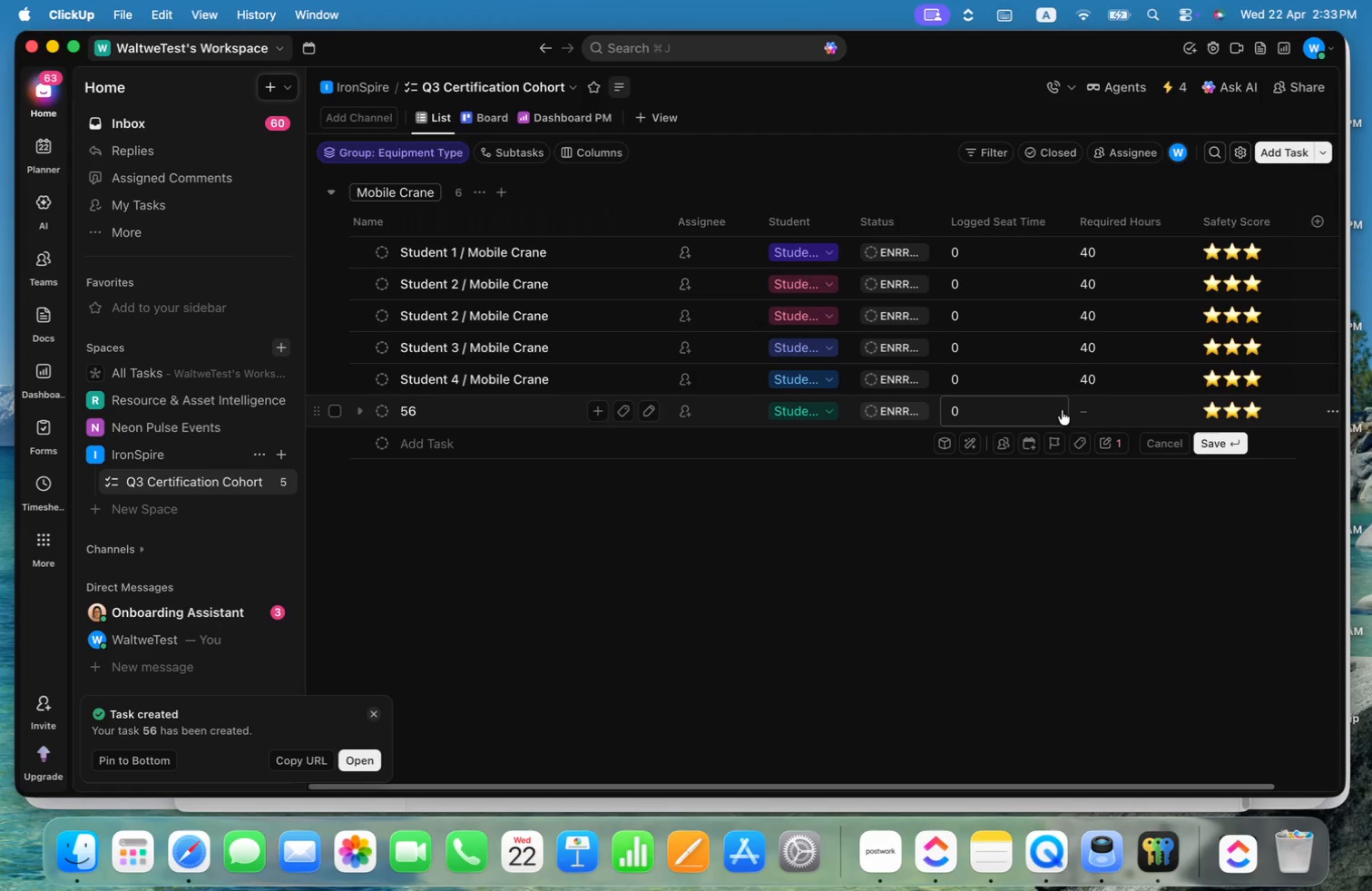 
left_click([1117, 446])
 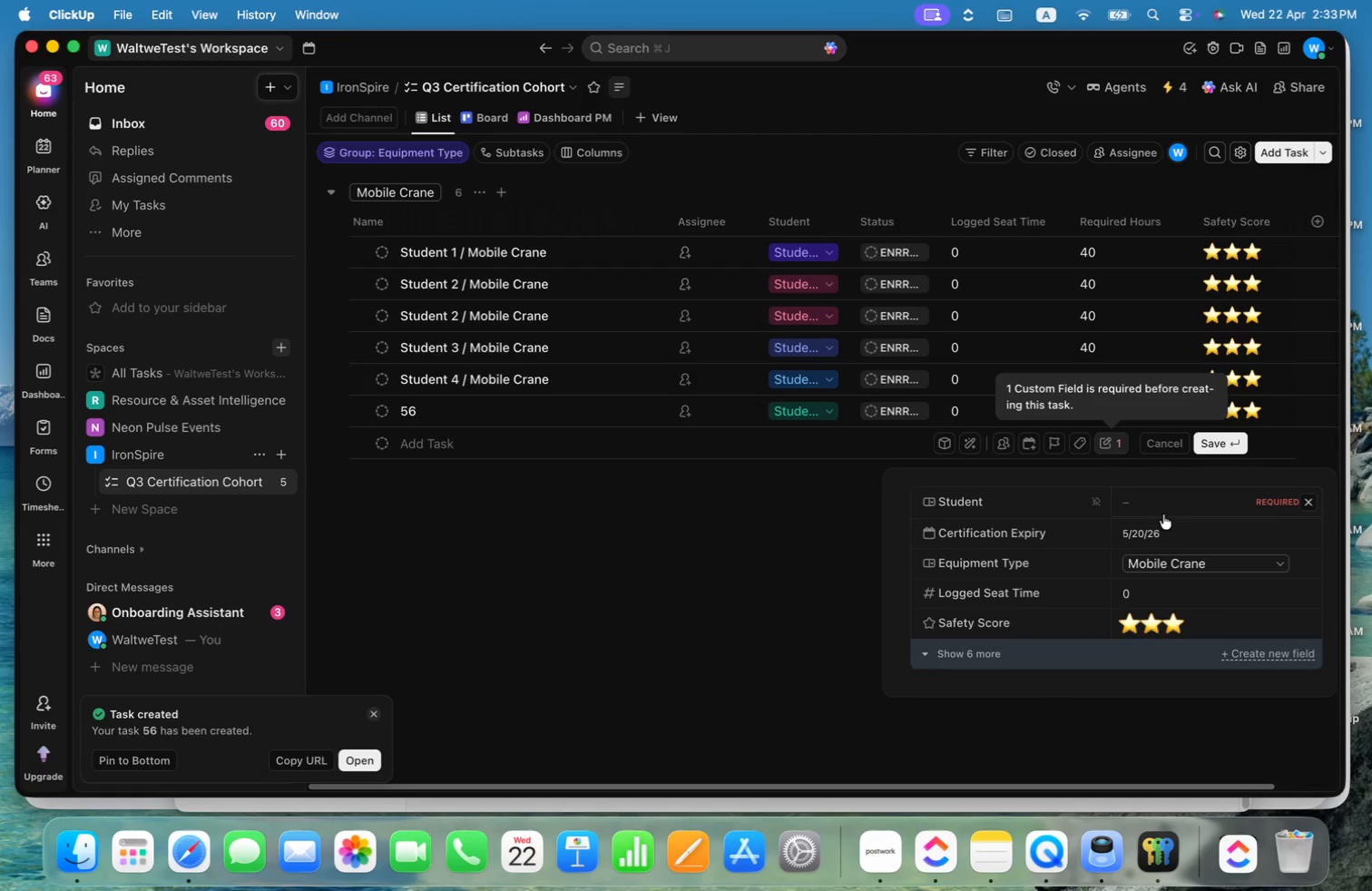 
left_click([1161, 500])
 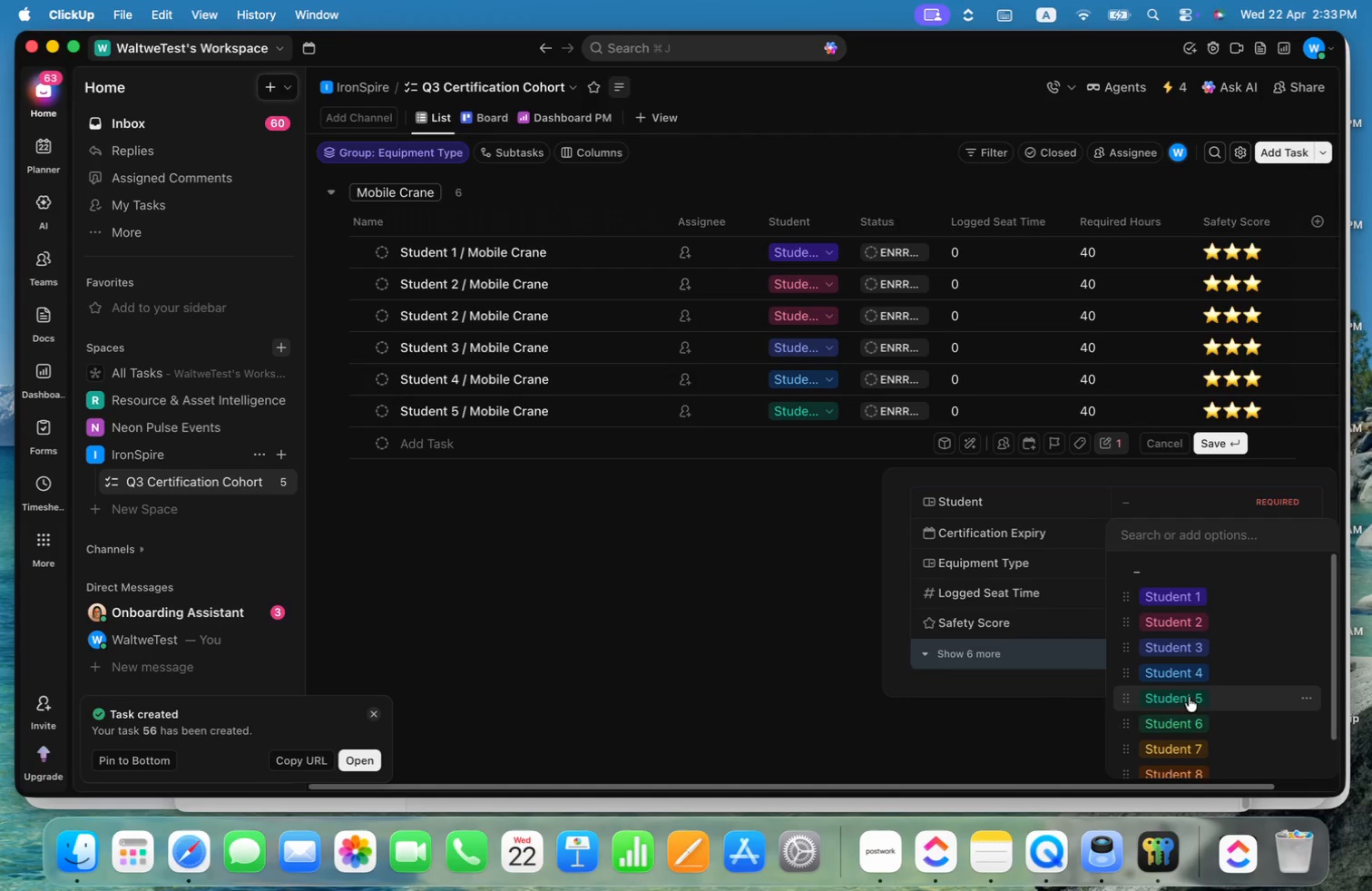 
left_click([1185, 717])
 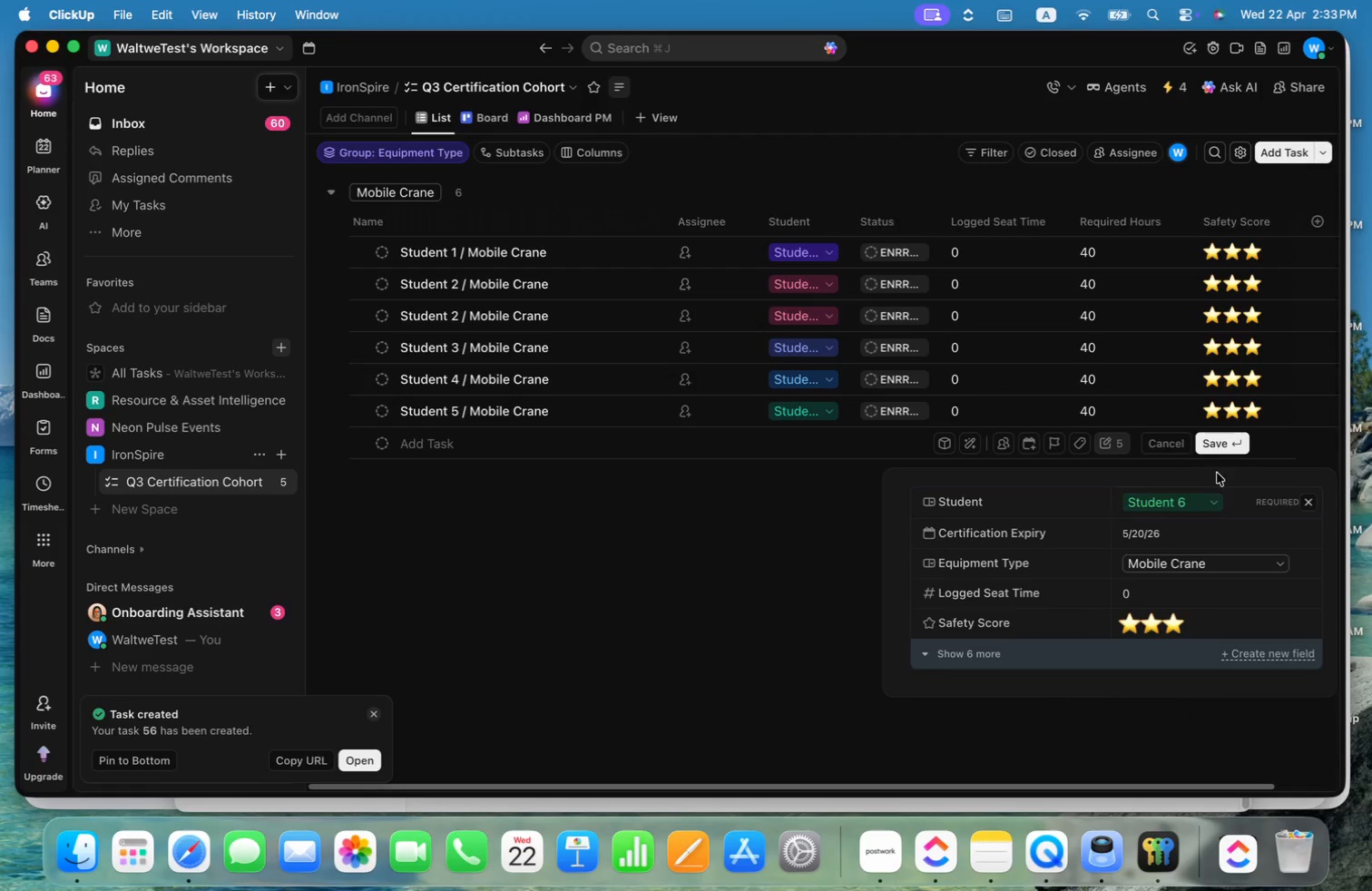 
left_click([1217, 452])
 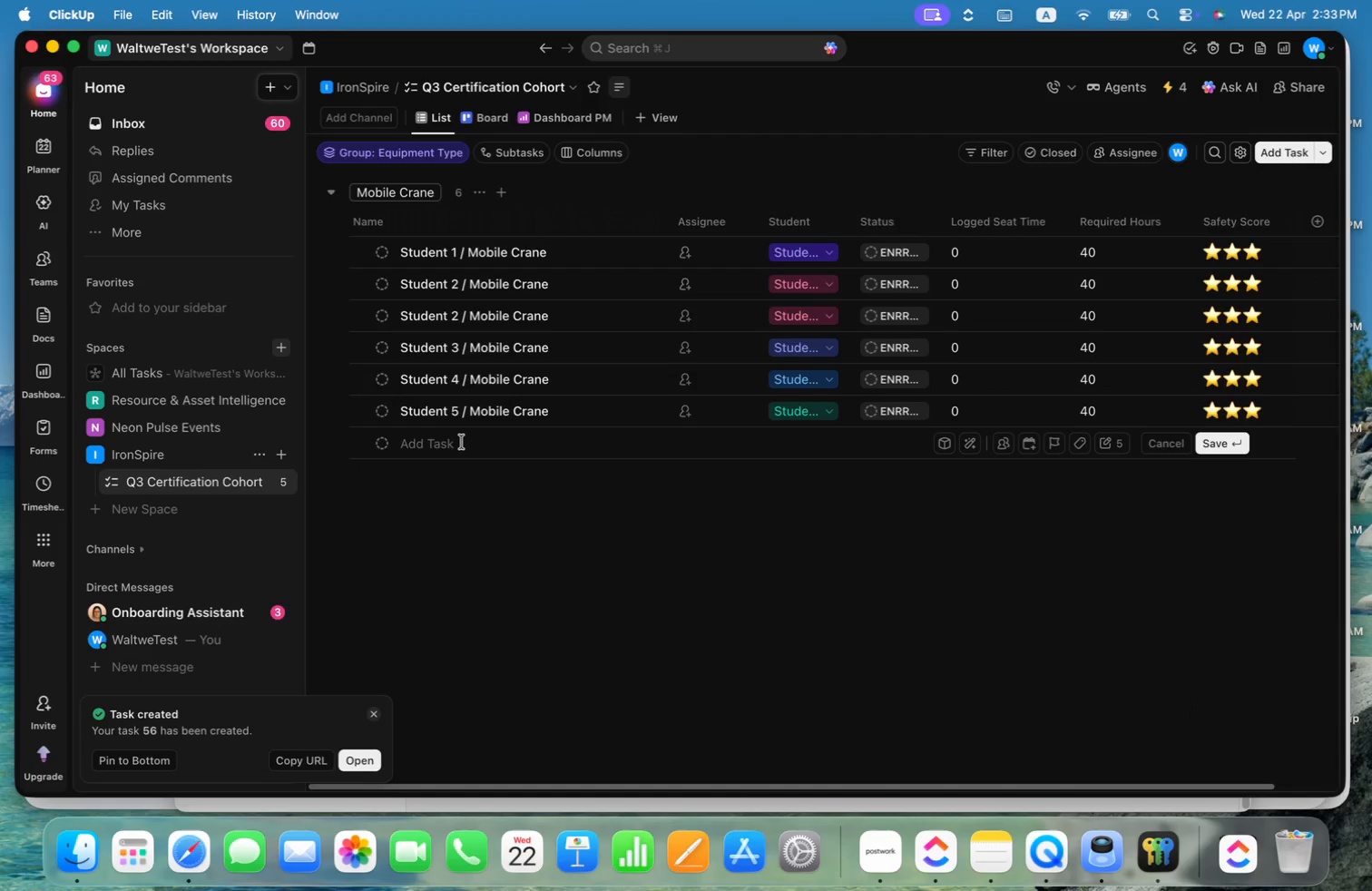 
left_click([462, 442])
 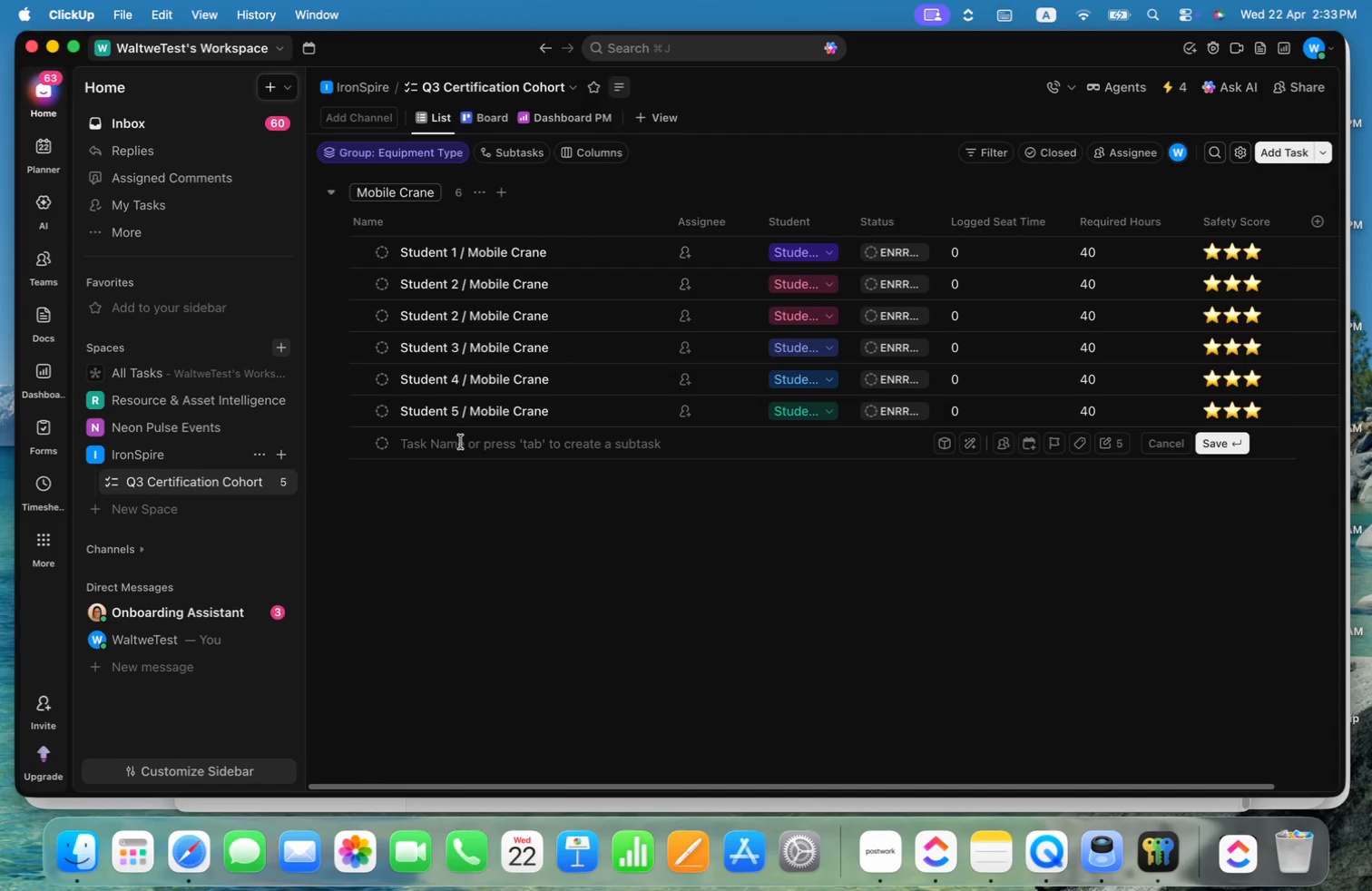 
key(6)
 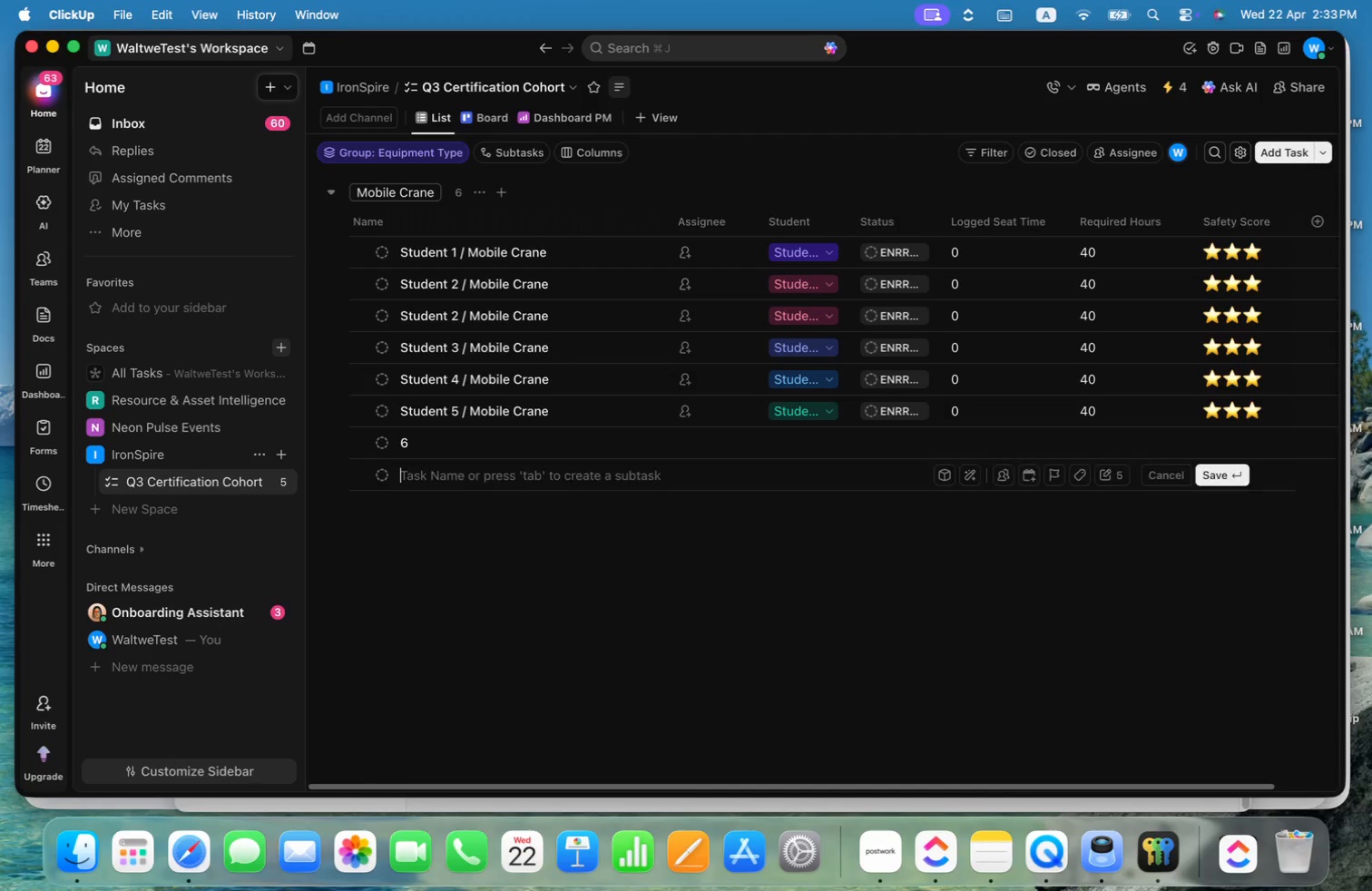 
key(Enter)
 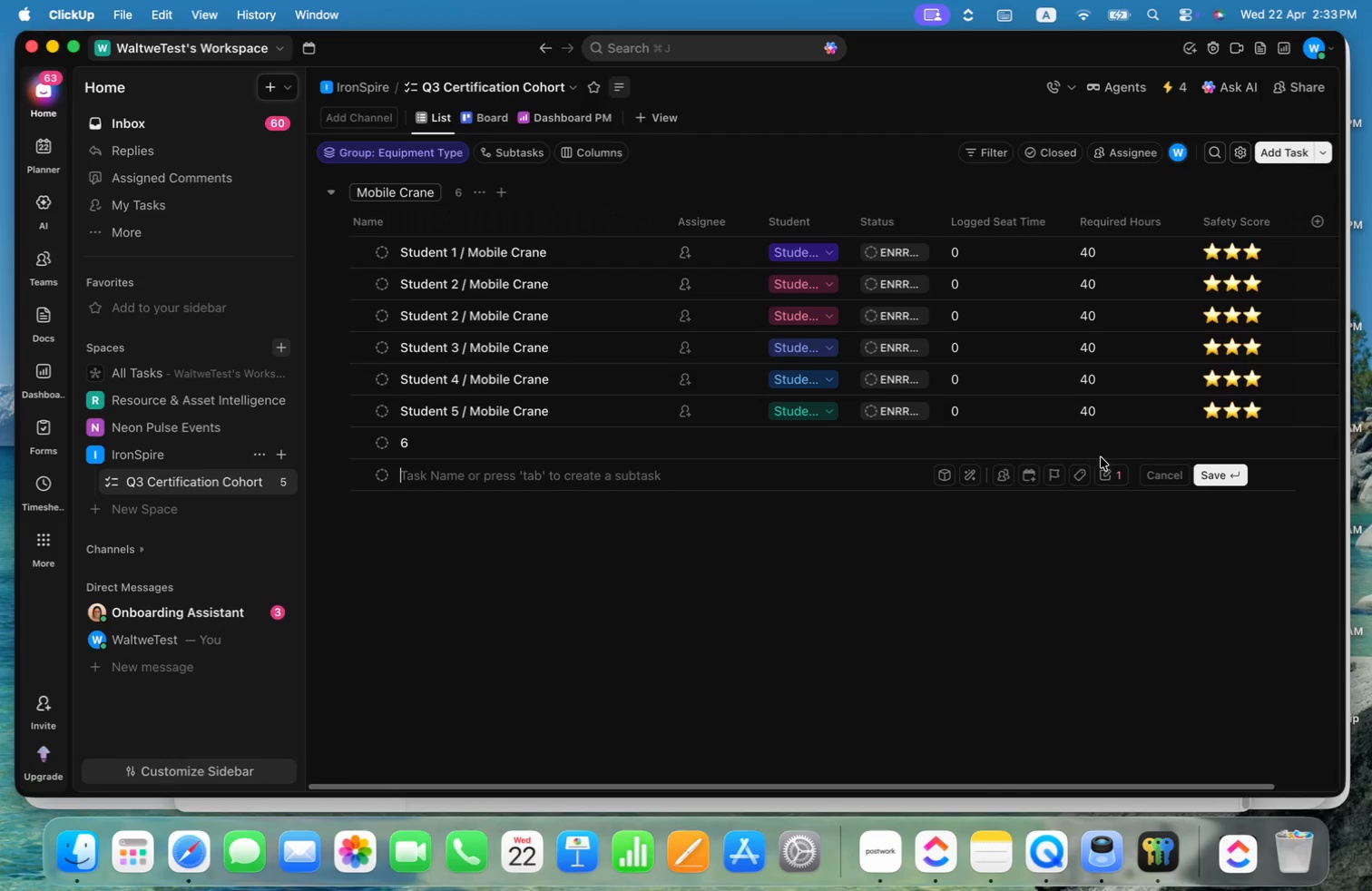 
left_click([1115, 484])
 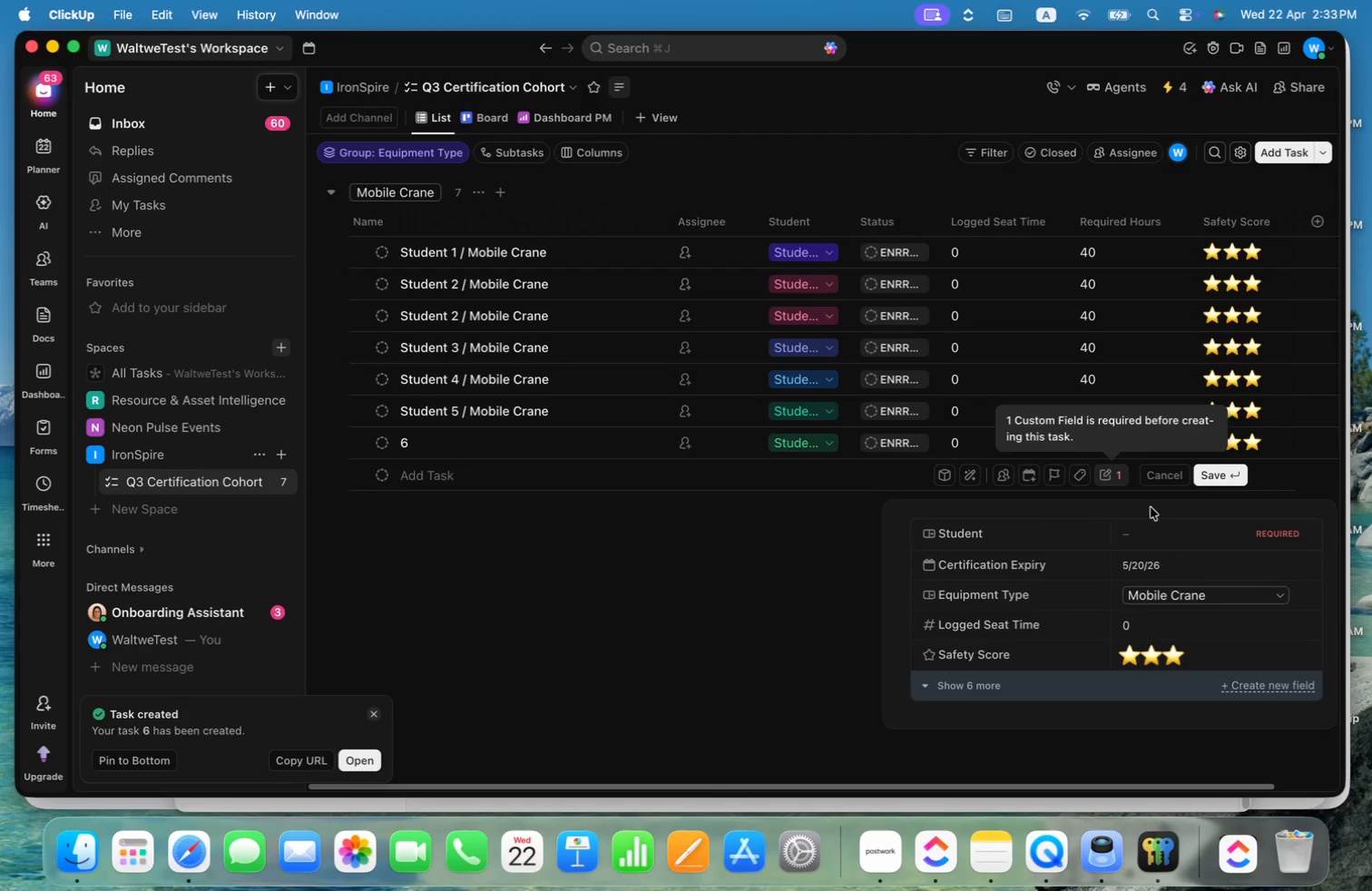 
left_click([1153, 537])
 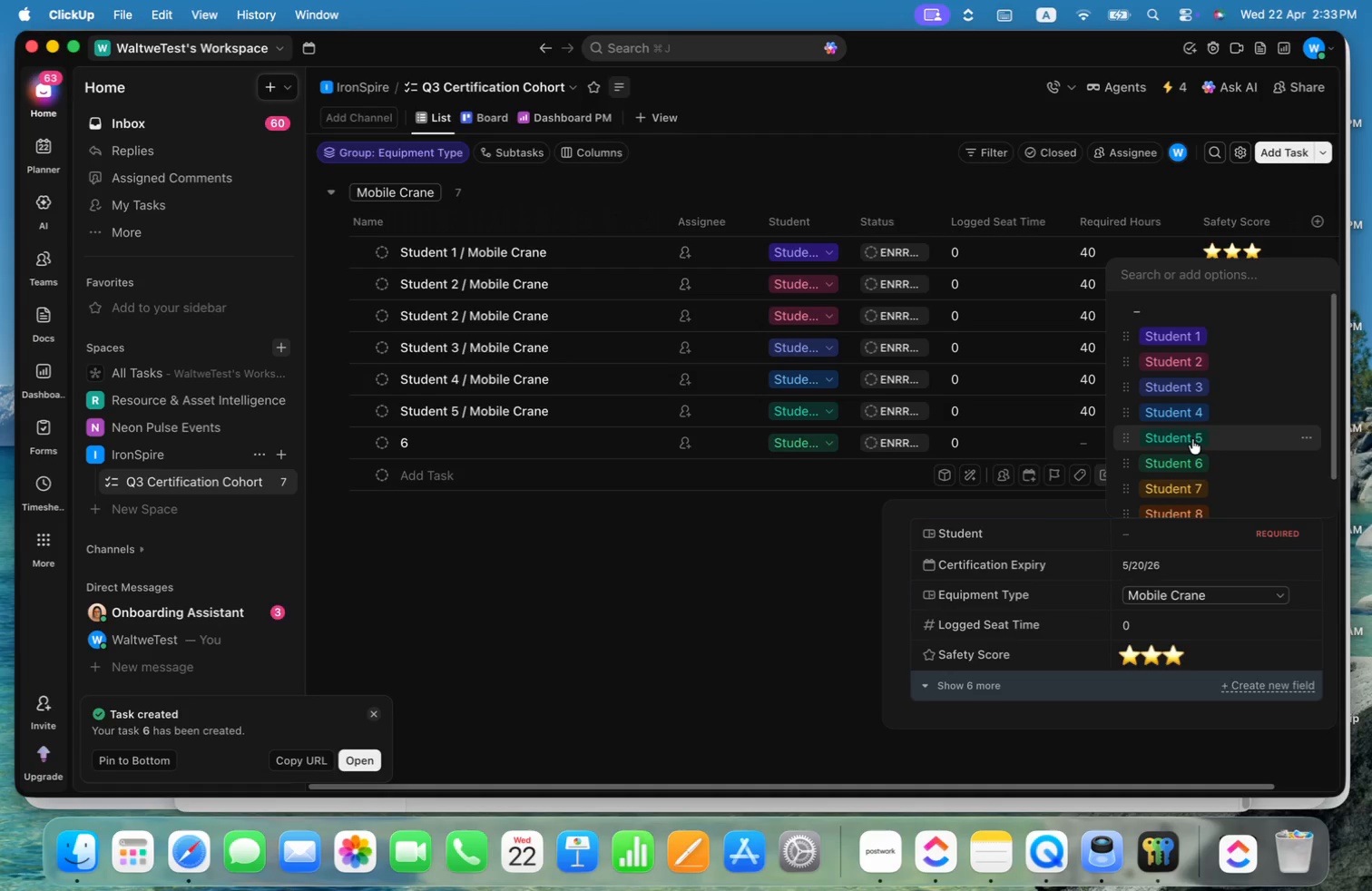 
left_click([1189, 466])
 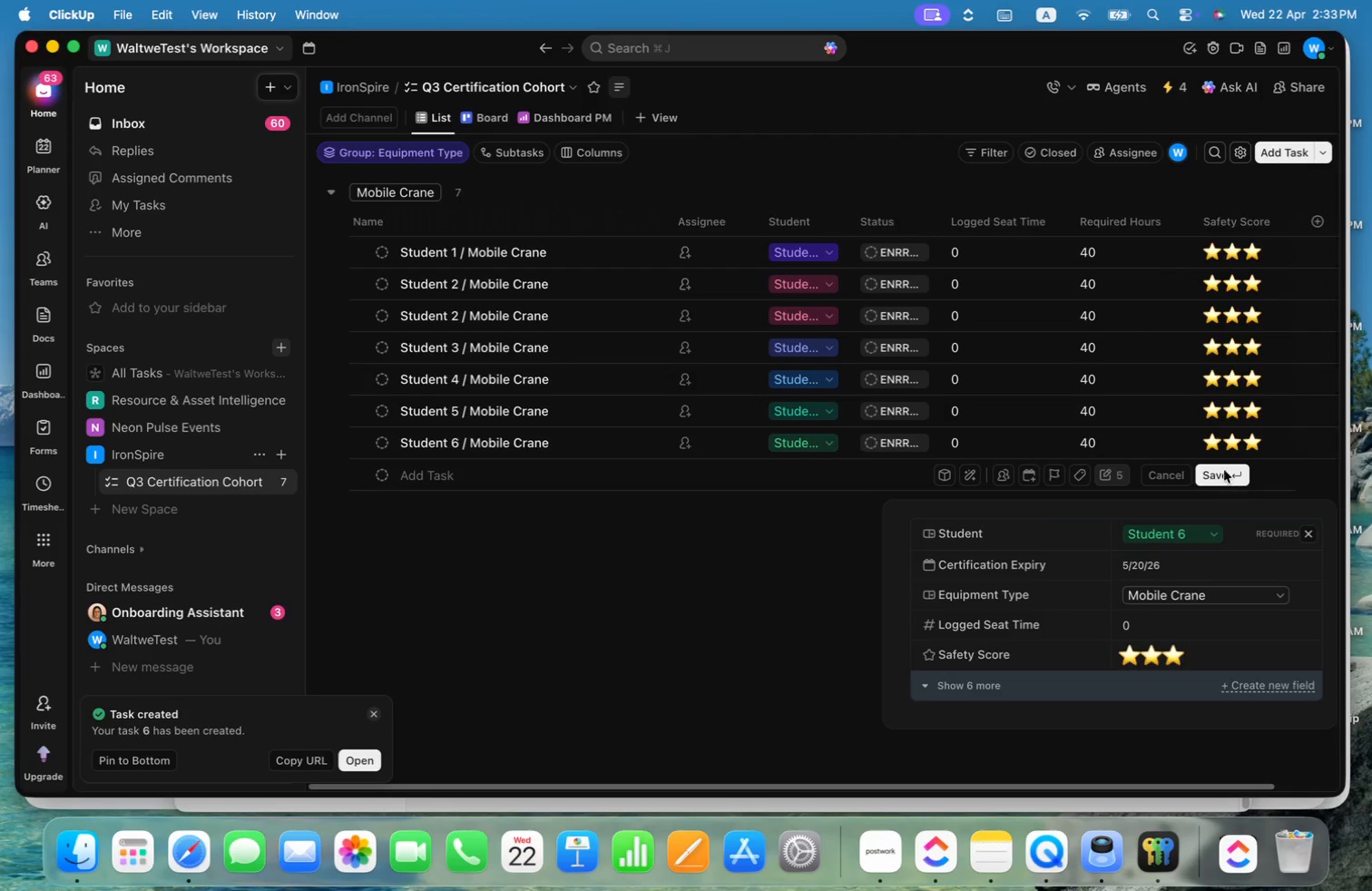 
left_click([1224, 479])
 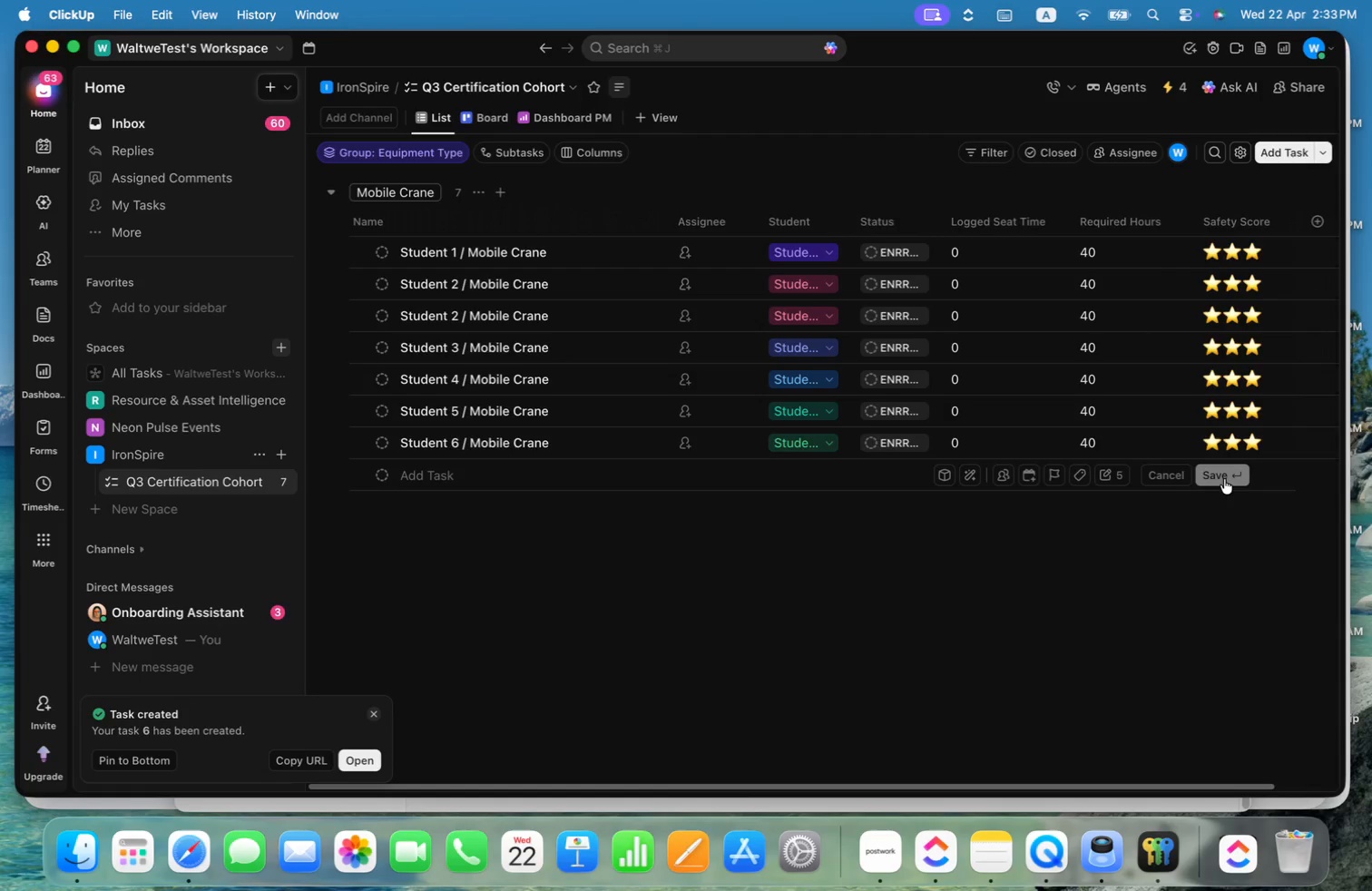 
left_click([1224, 479])
 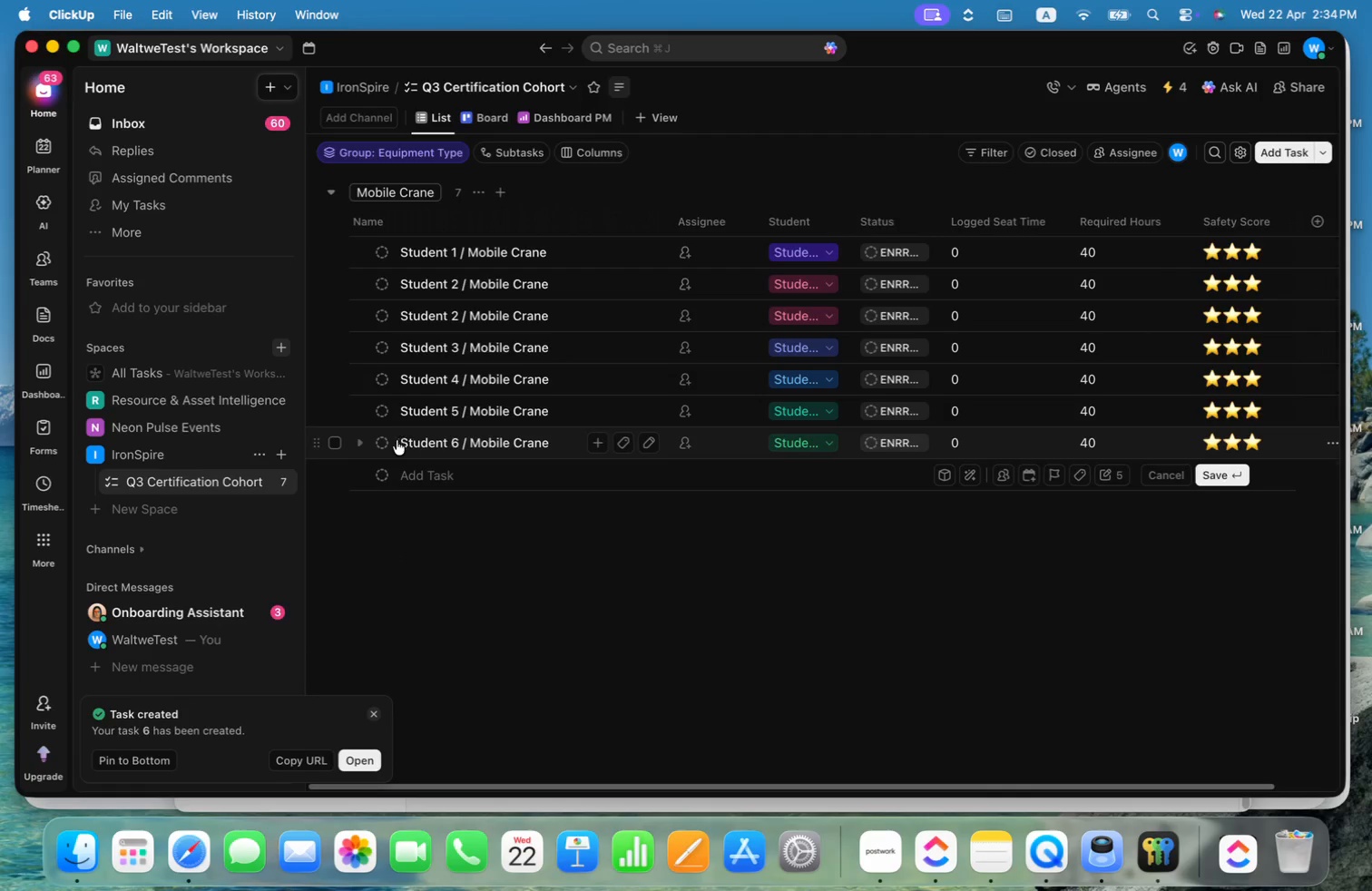 
left_click([333, 443])
 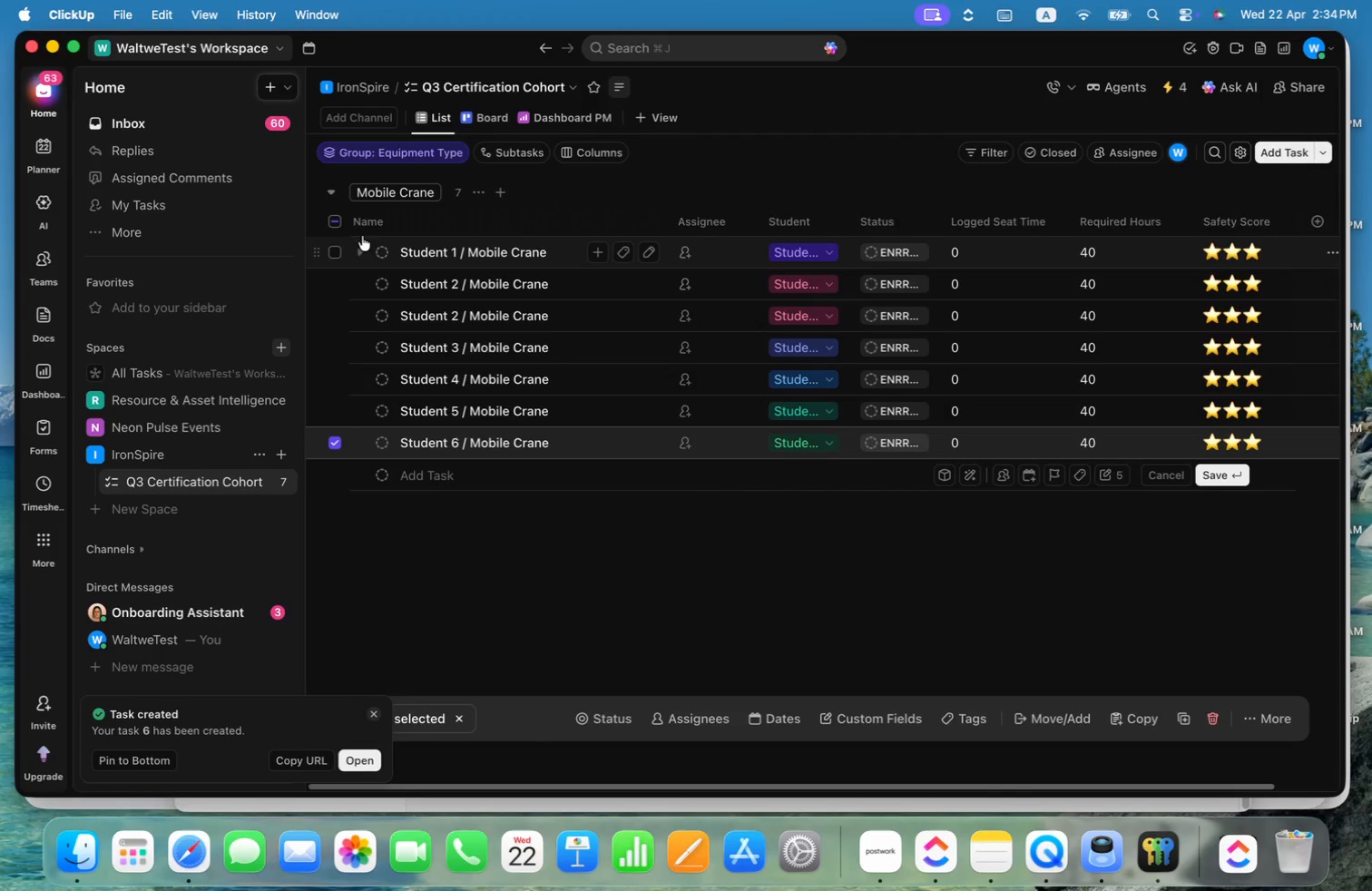 
hold_key(key=ShiftLeft, duration=0.64)
left_click([335, 245])
 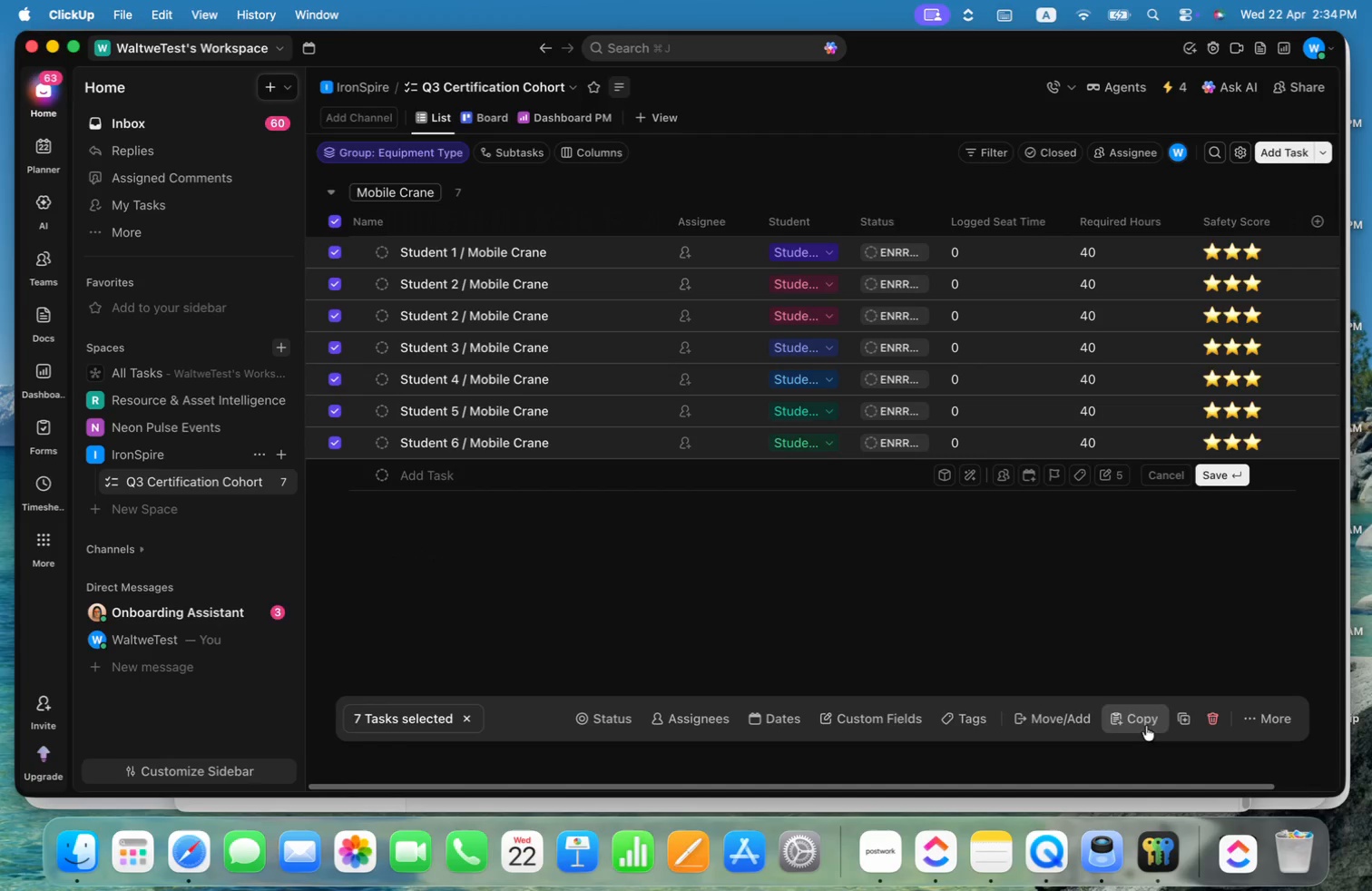 
left_click([1188, 720])
 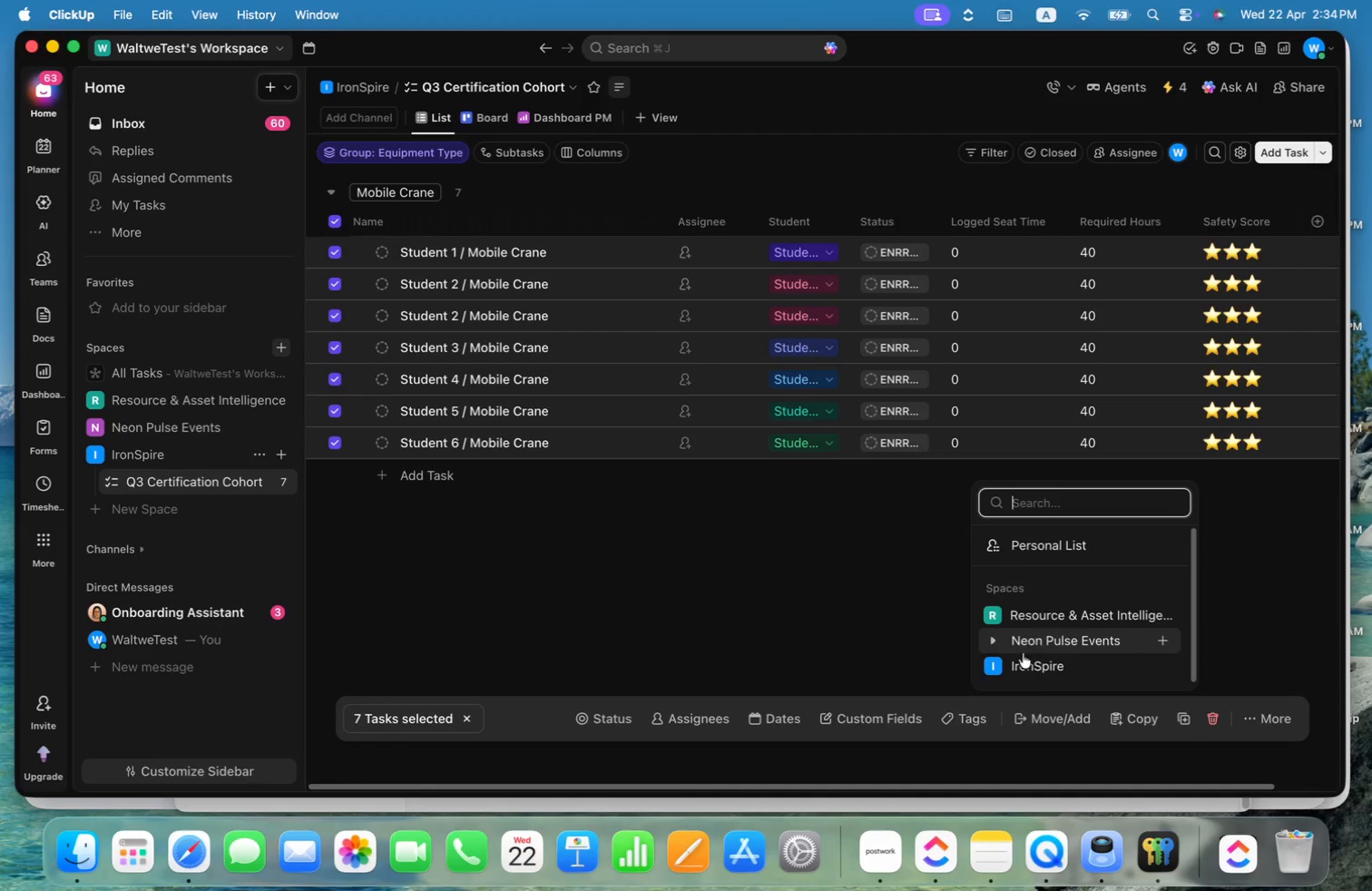 
left_click([998, 665])
 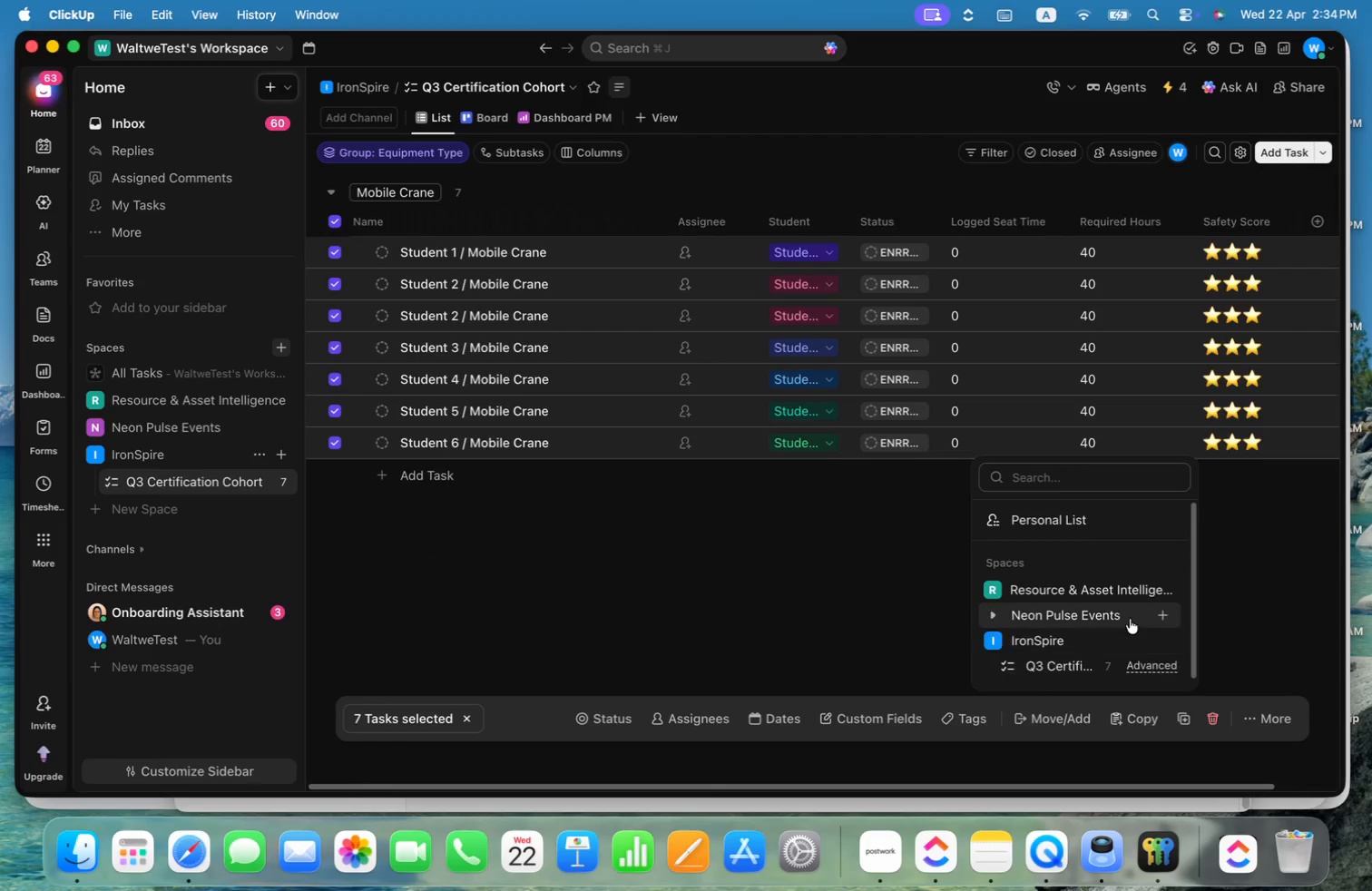 
scroll: coordinate [1130, 618], scroll_direction: down, amount: 9.0
 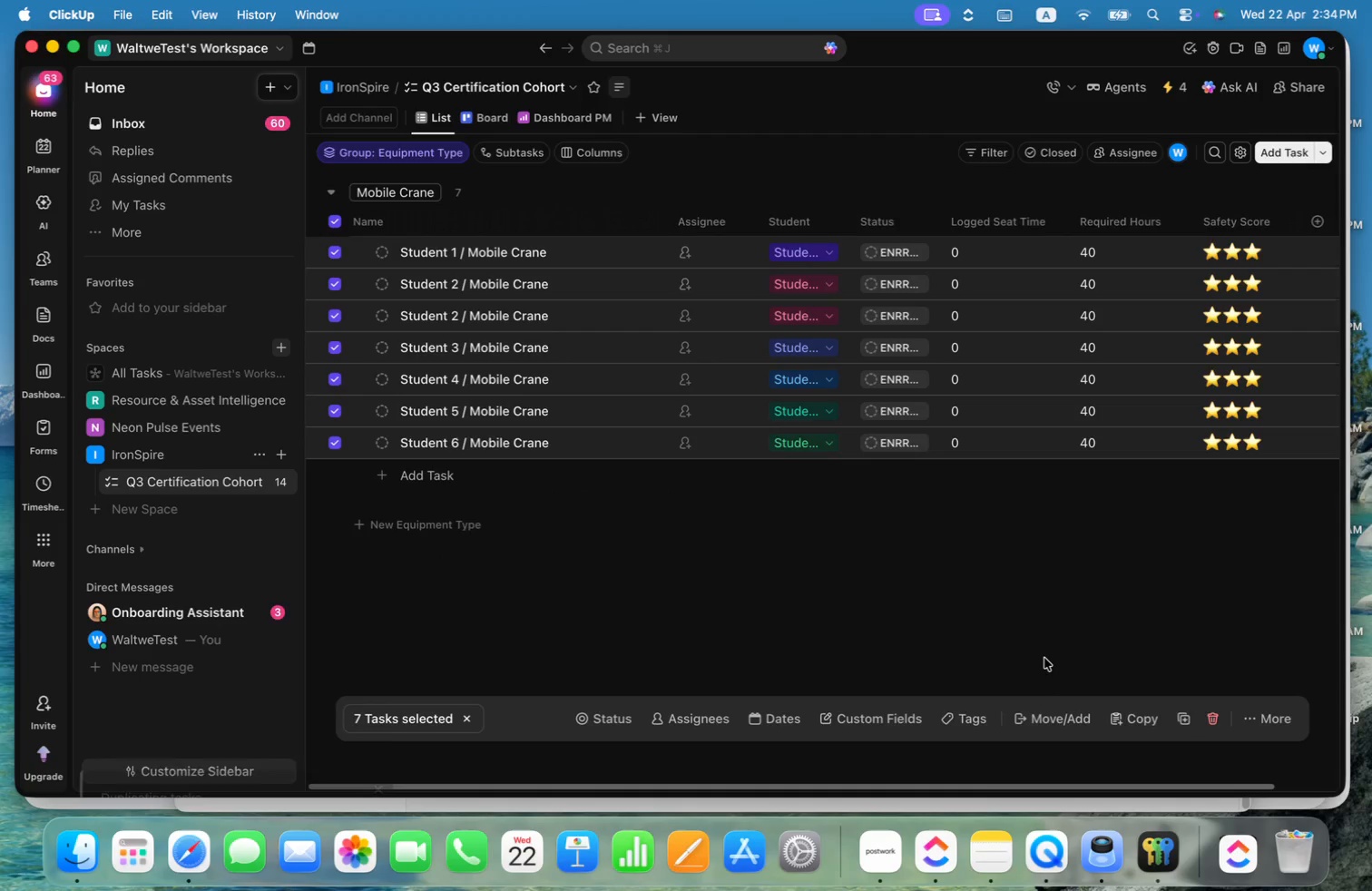 
mouse_move([1125, 580])
 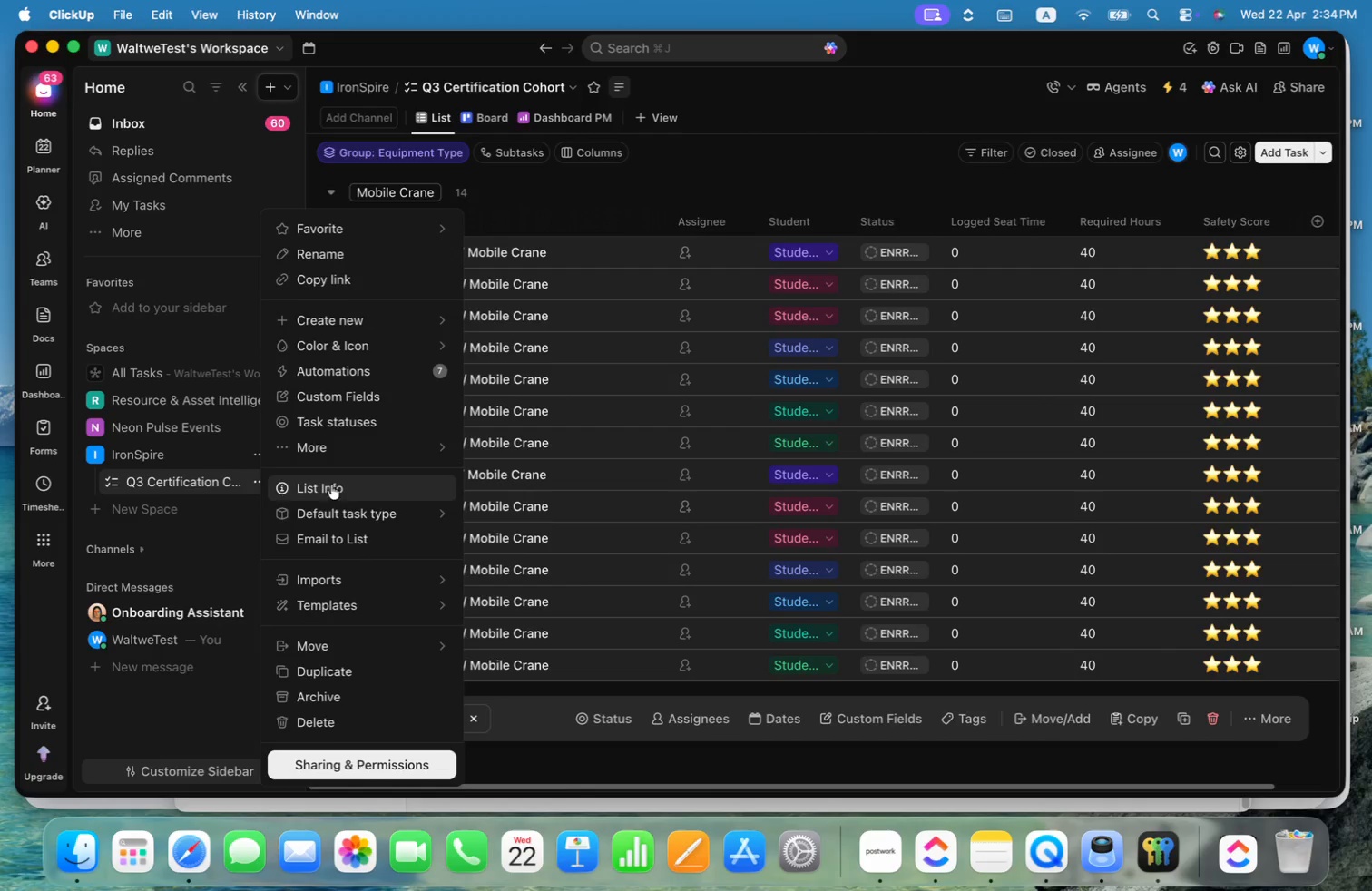 
left_click([327, 368])
 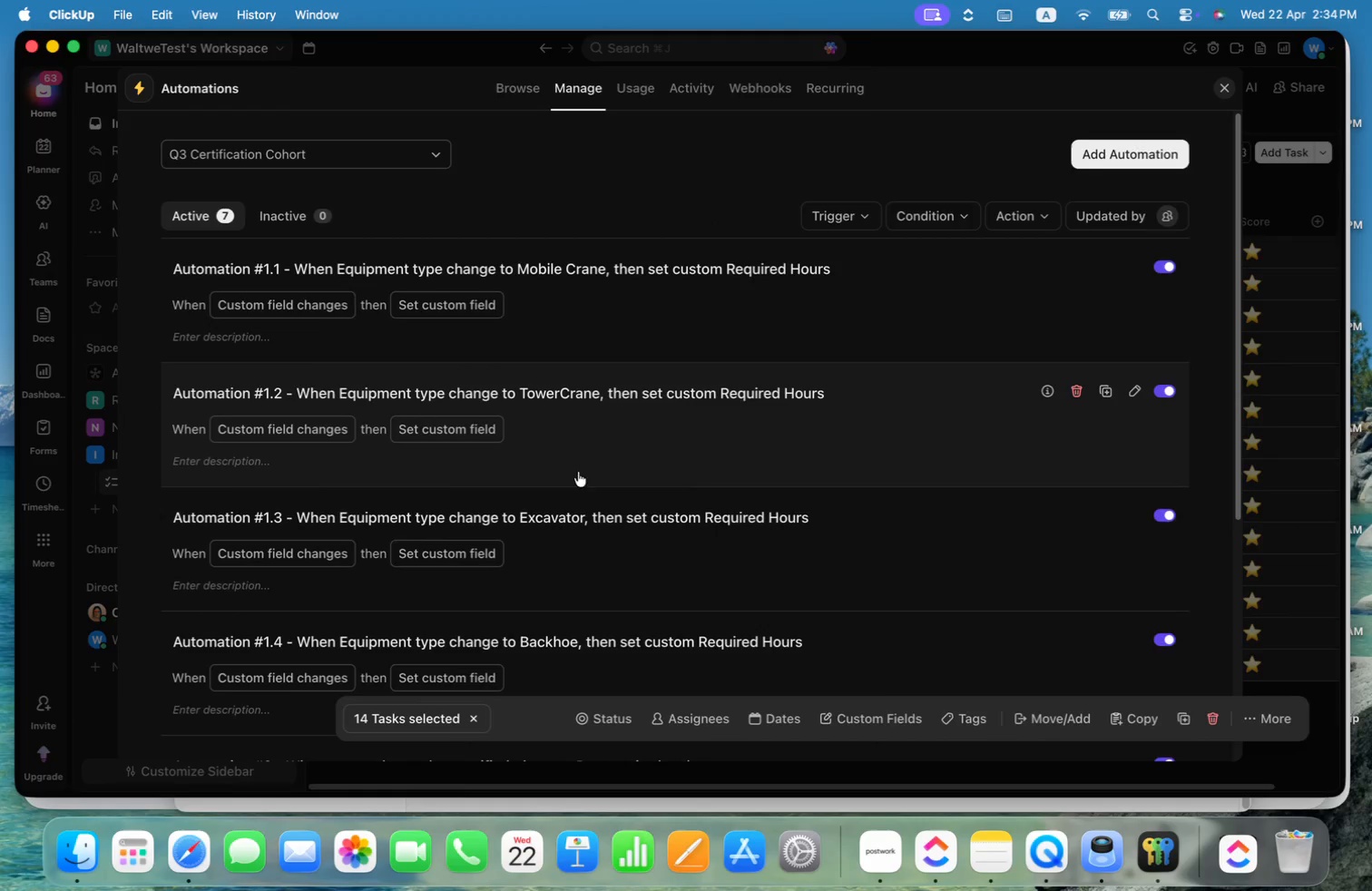 
scroll: coordinate [1122, 655], scroll_direction: down, amount: 163.0
 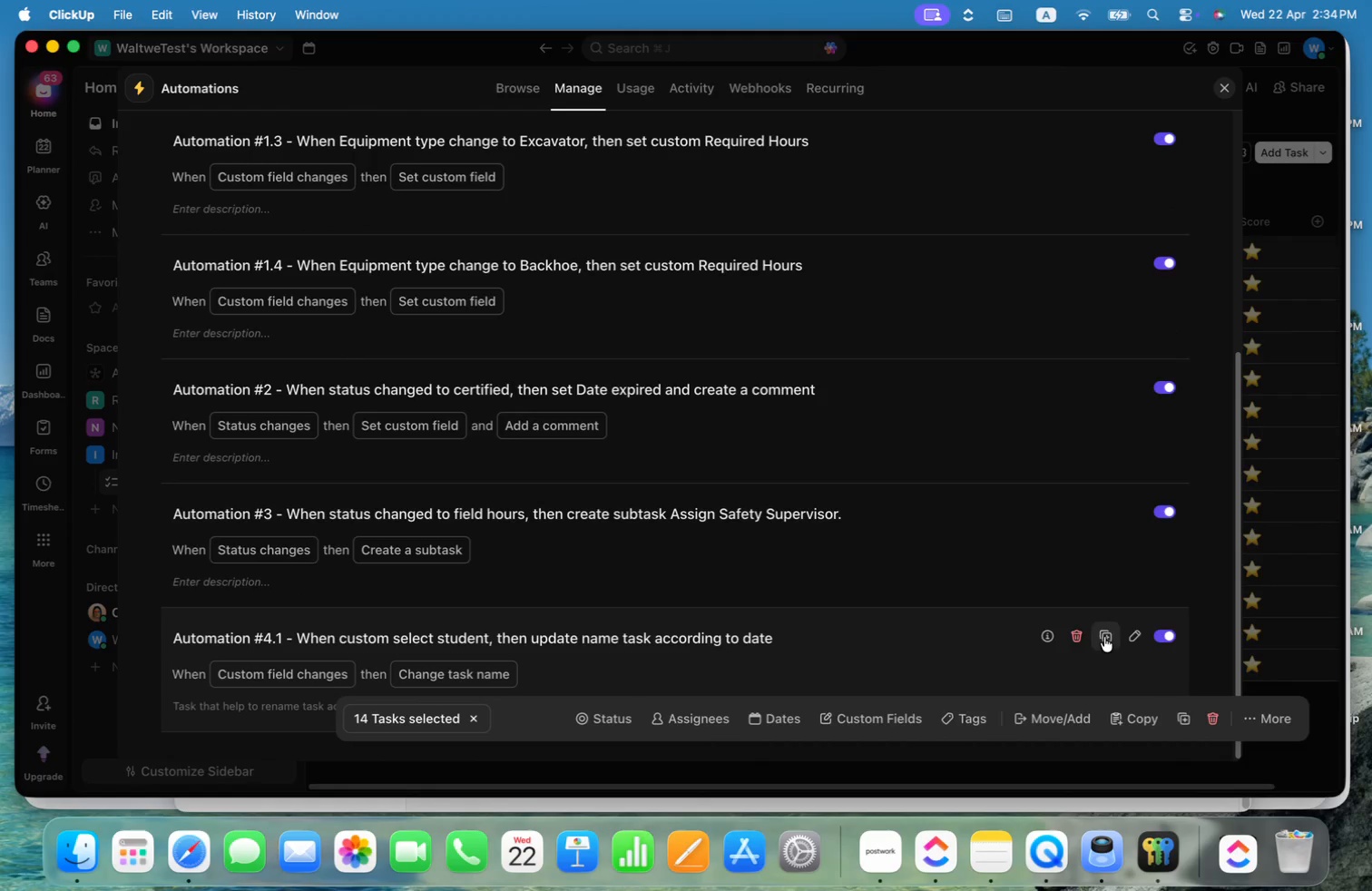 
left_click([1104, 637])
 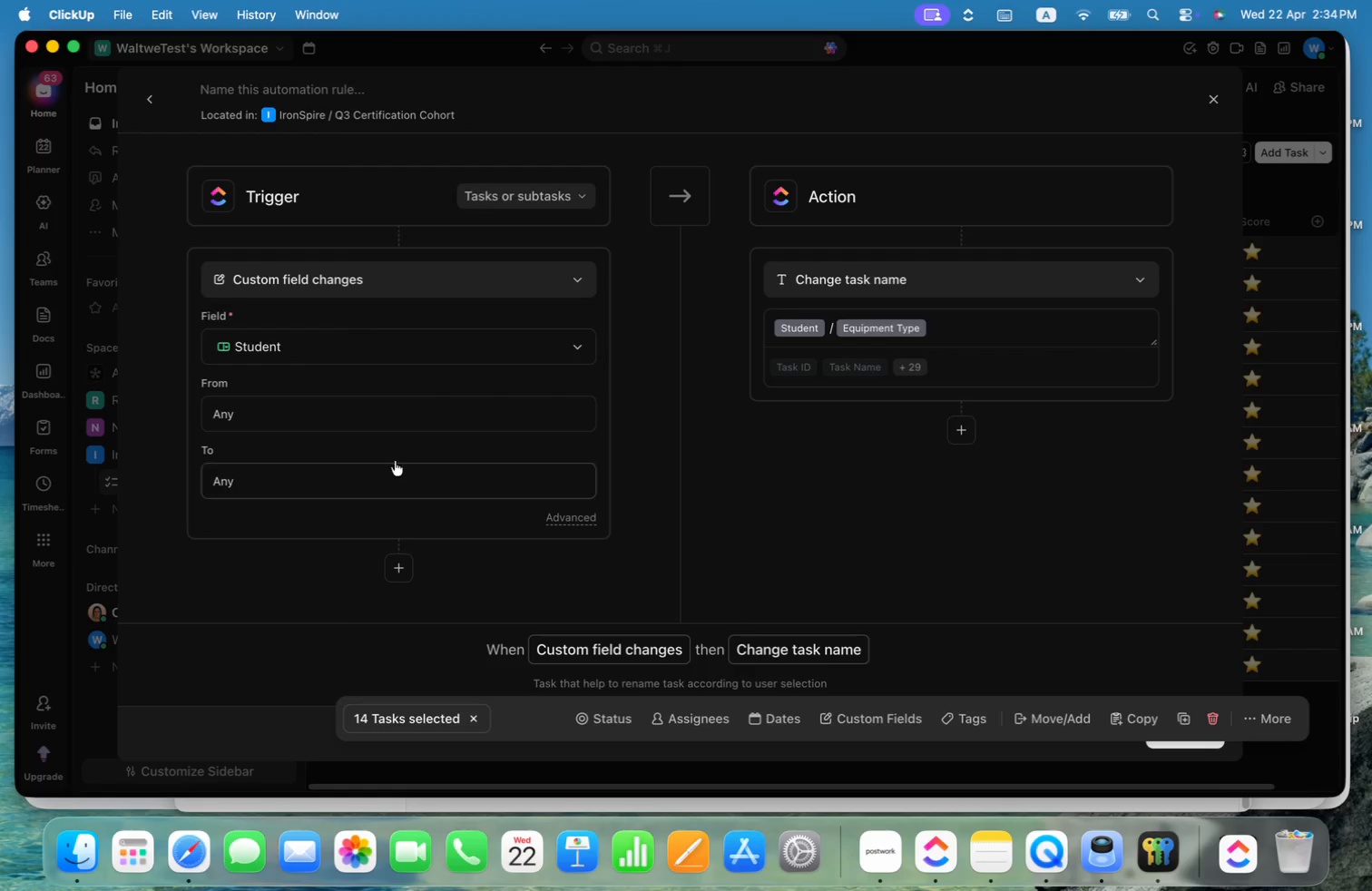 
left_click([403, 342])
 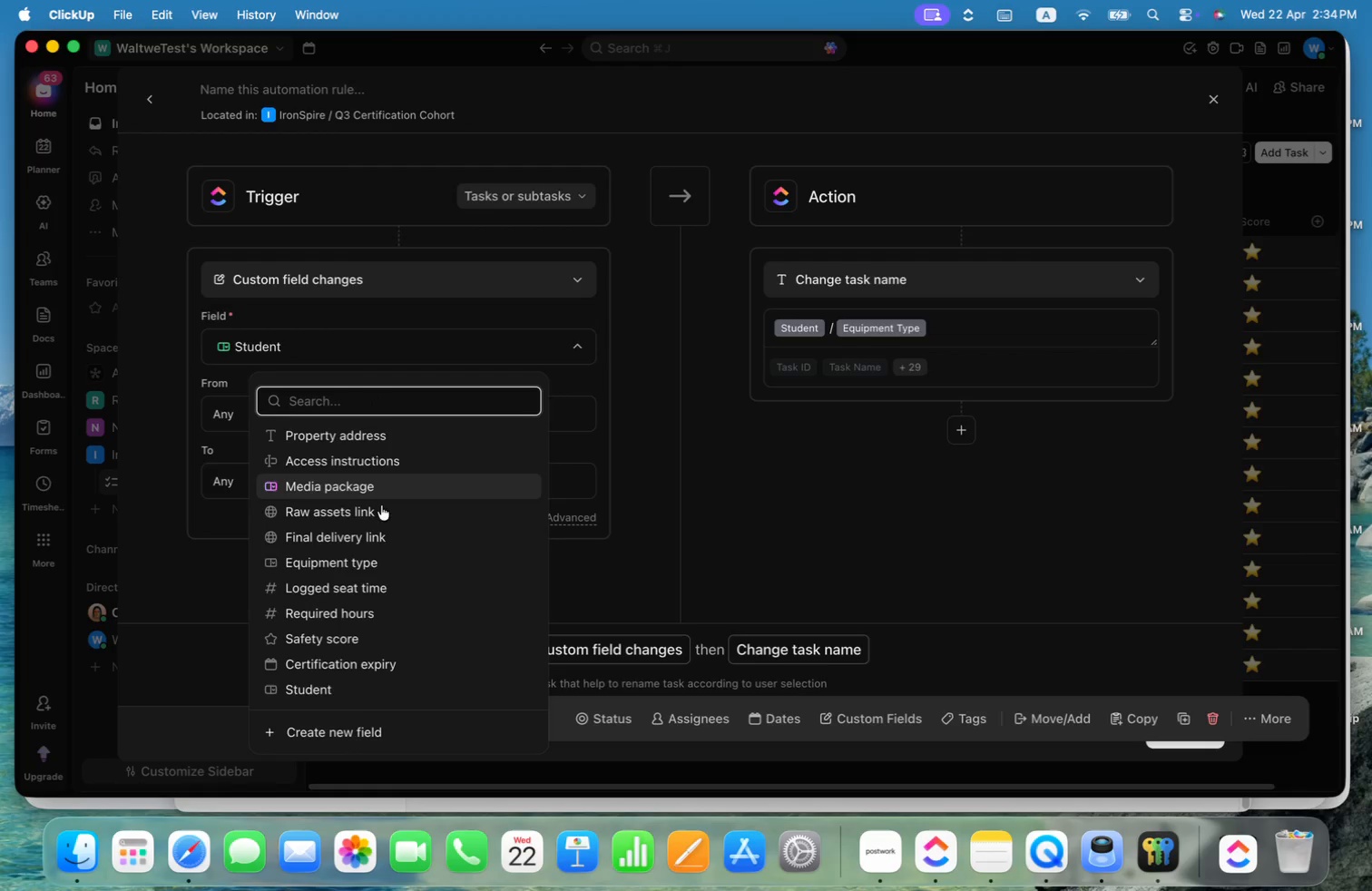 
scroll: coordinate [366, 651], scroll_direction: down, amount: 13.0
 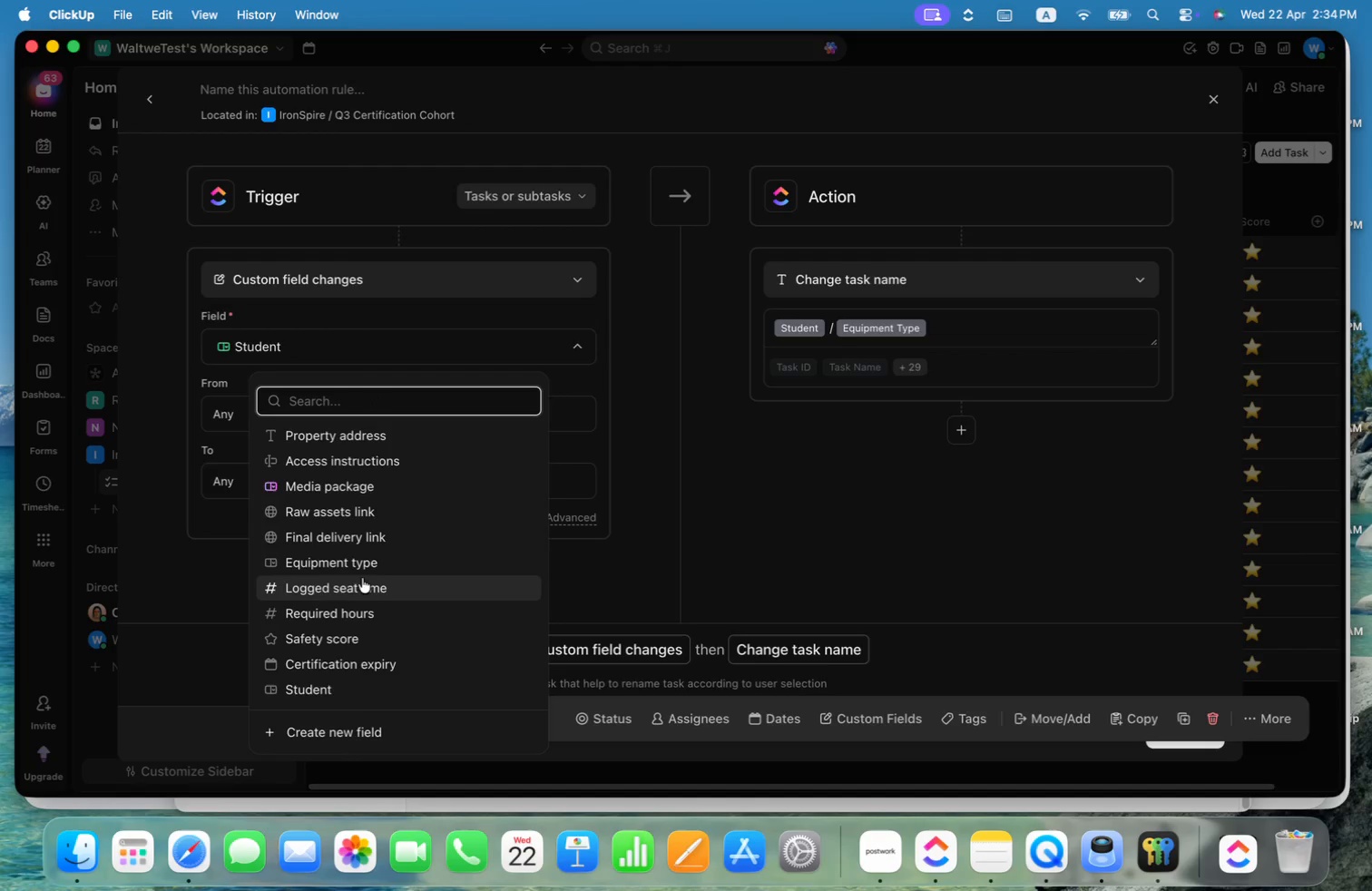 
left_click([363, 562])
 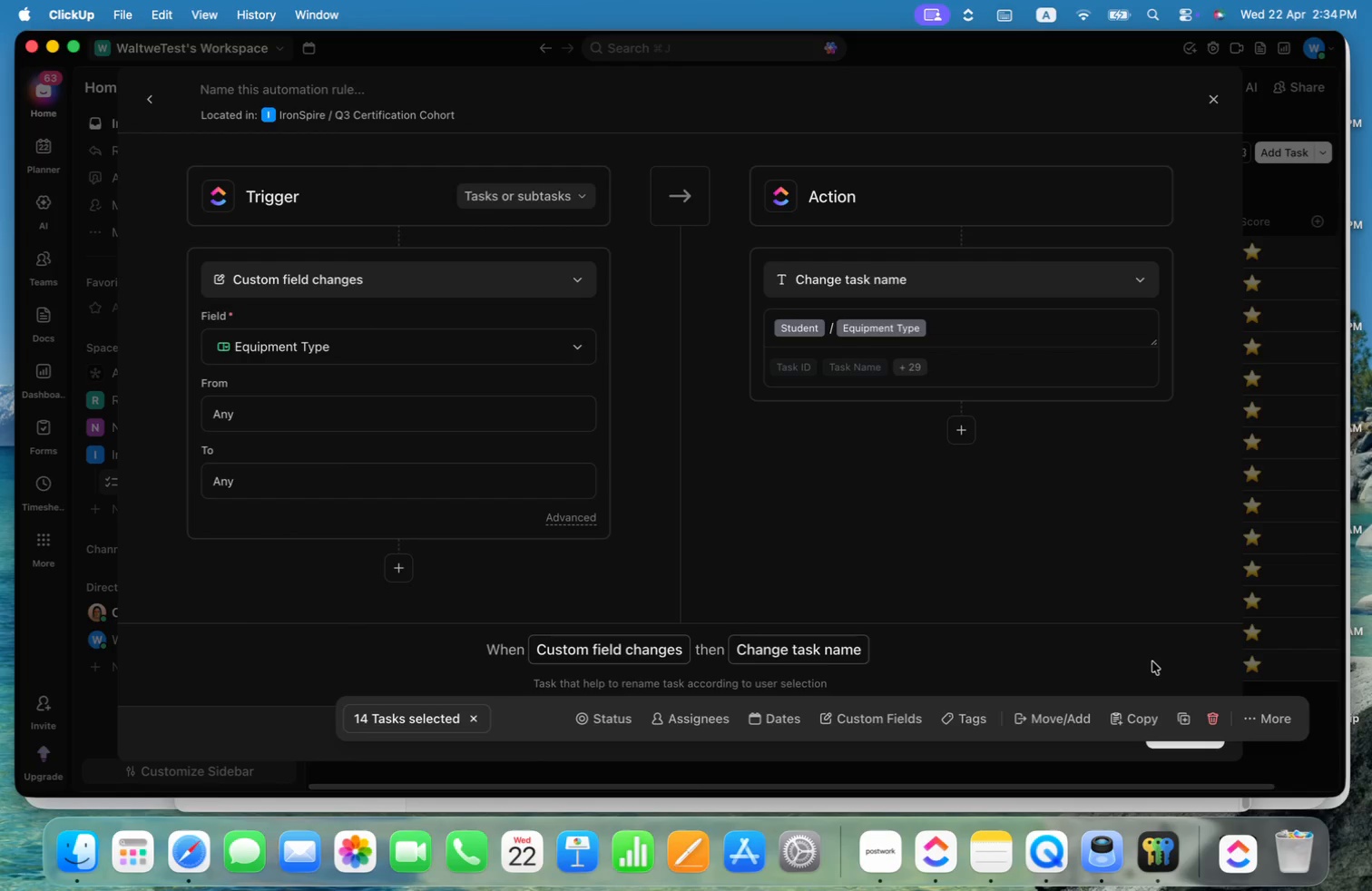 
left_click([1183, 744])
 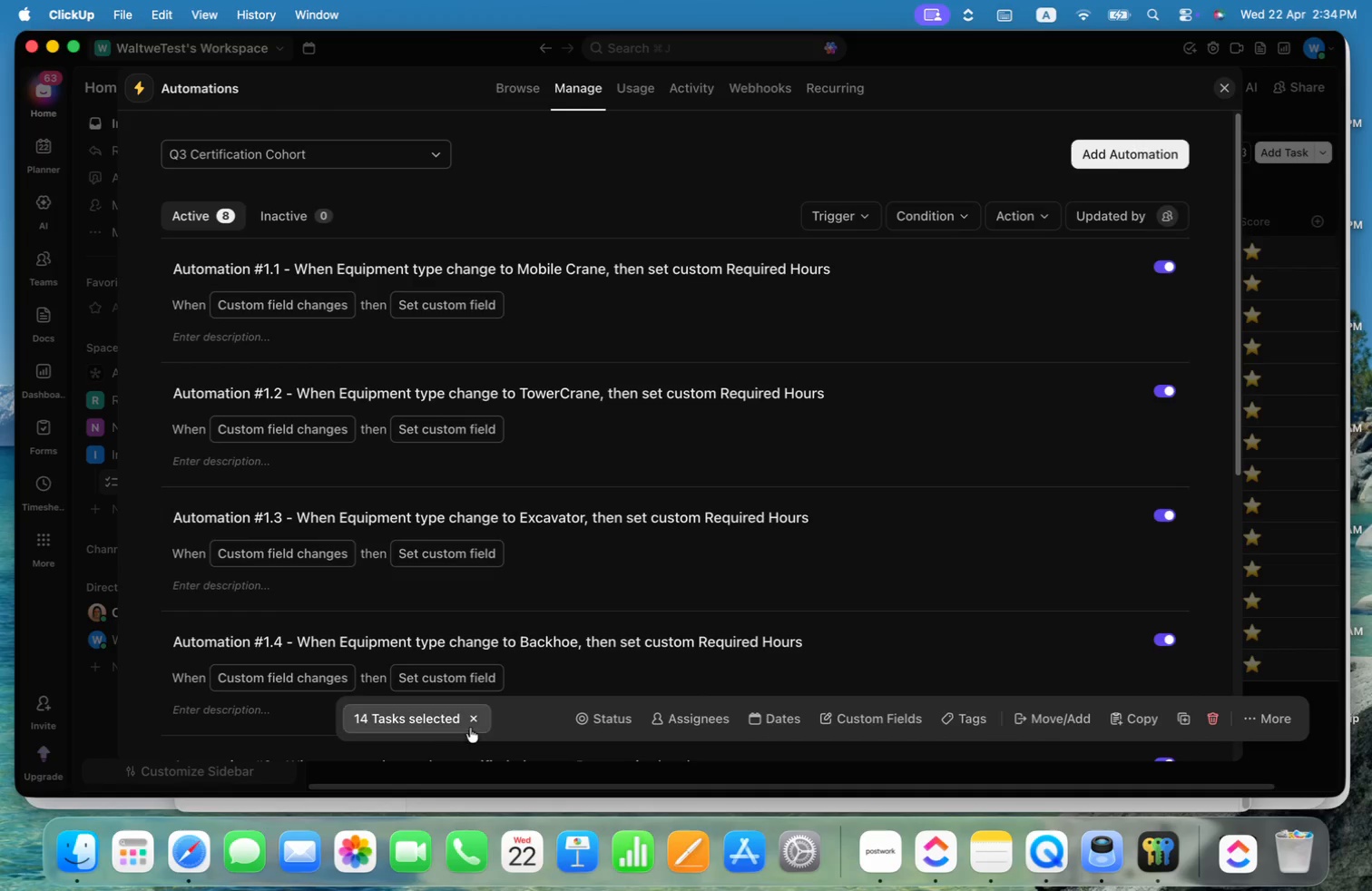 
left_click([472, 718])
 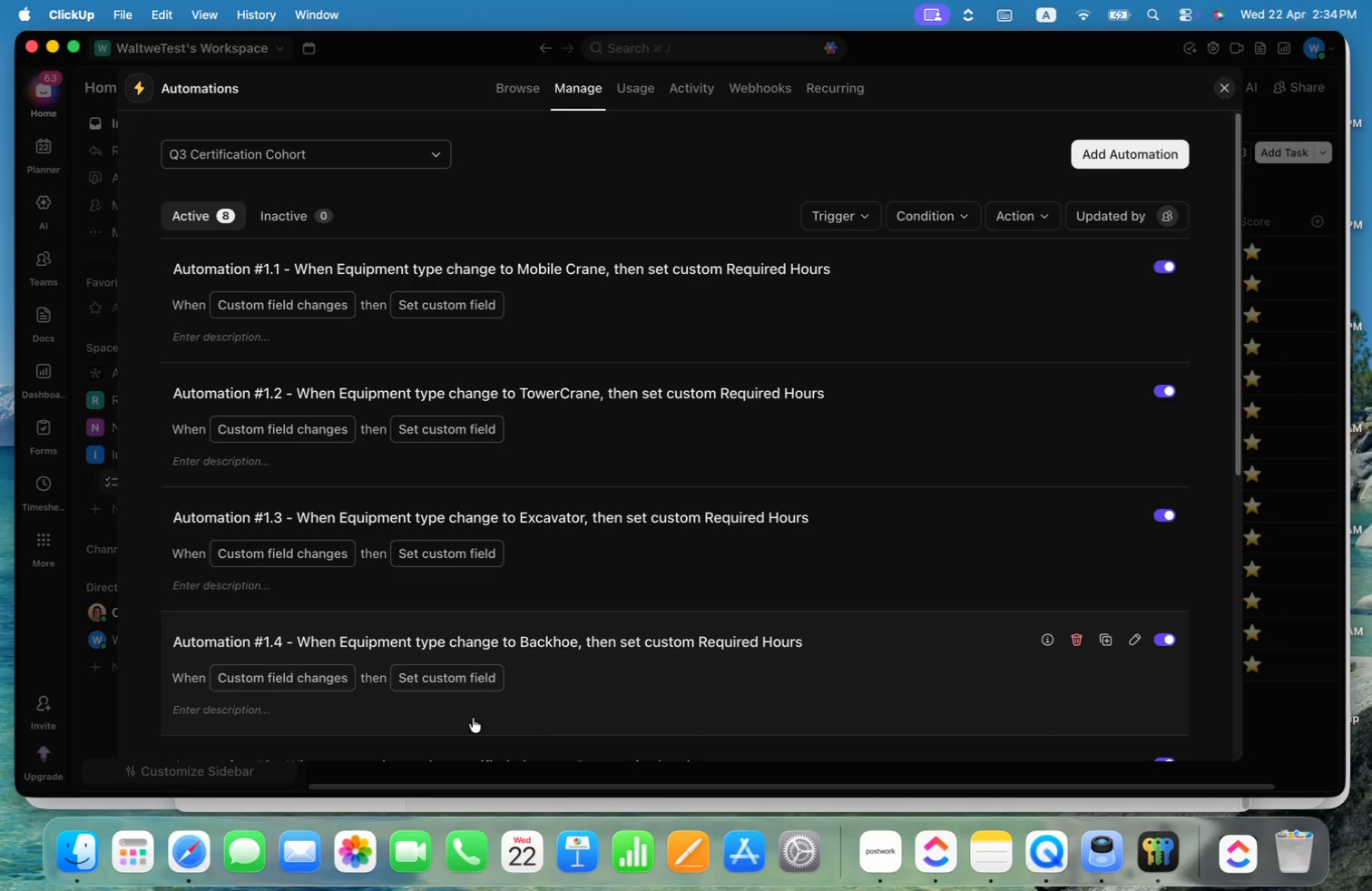 
scroll: coordinate [508, 684], scroll_direction: down, amount: 62.0
 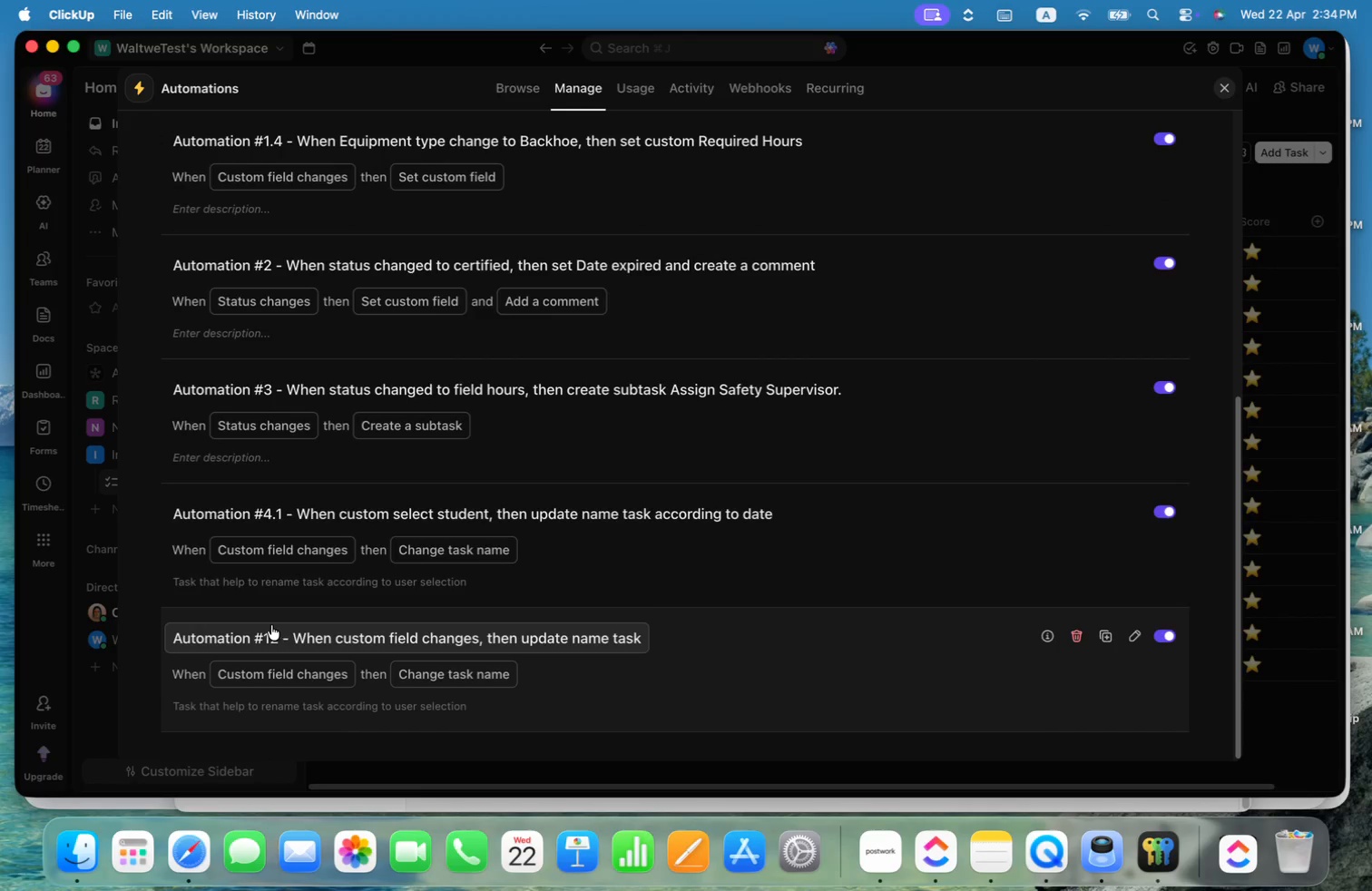 
double_click([278, 636])
 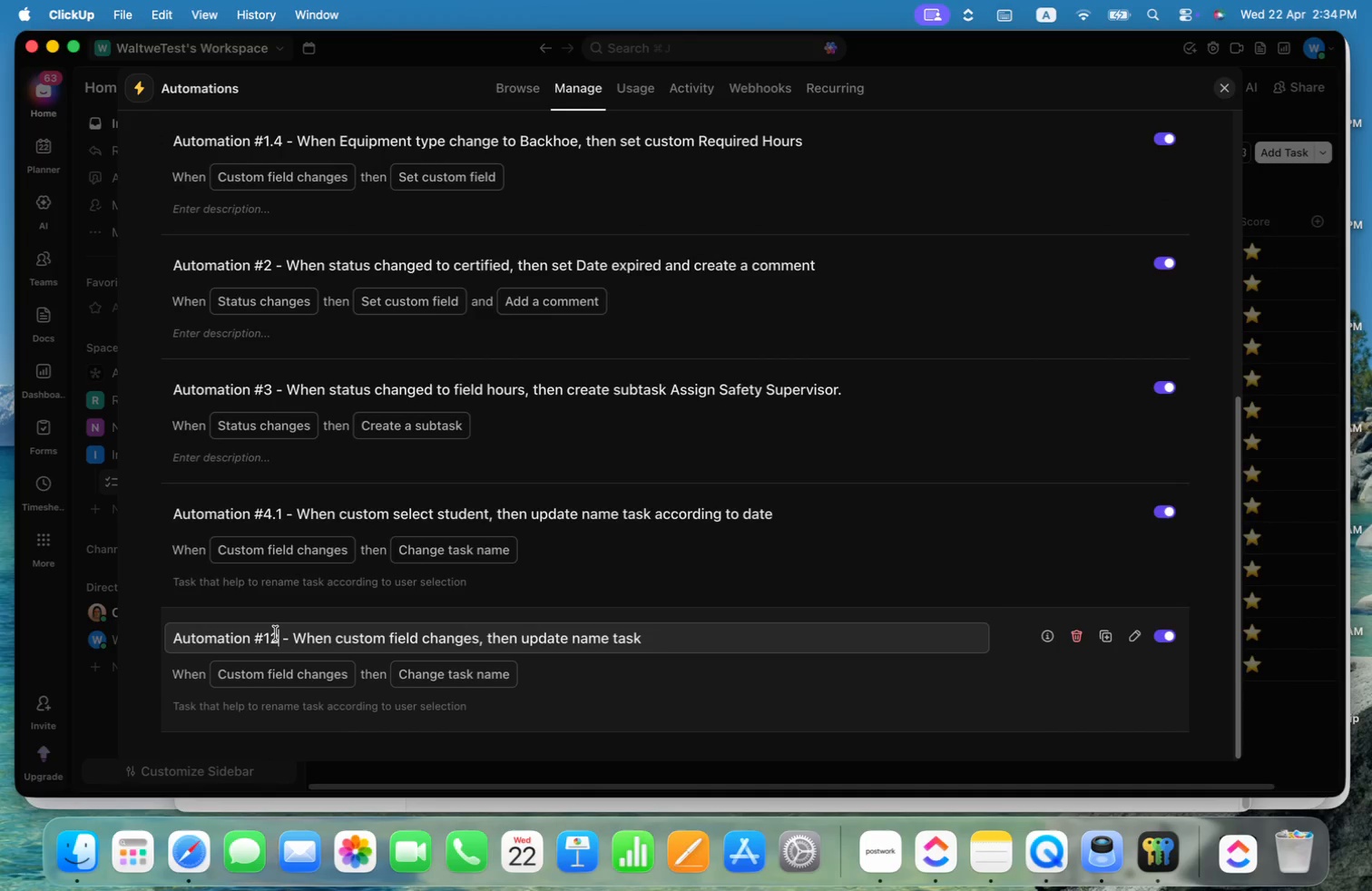 
key(Backspace)
 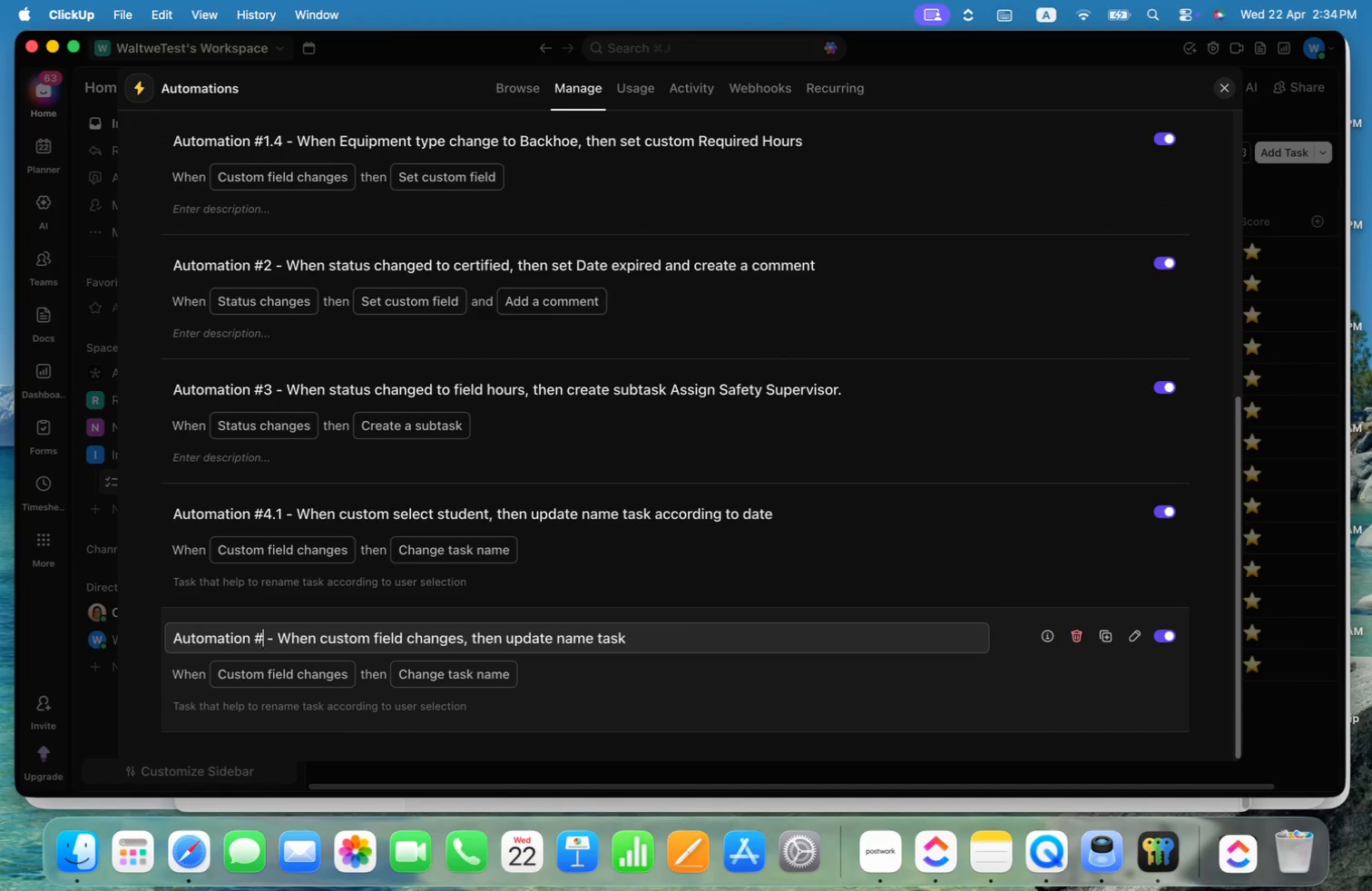 
key(Backspace)
 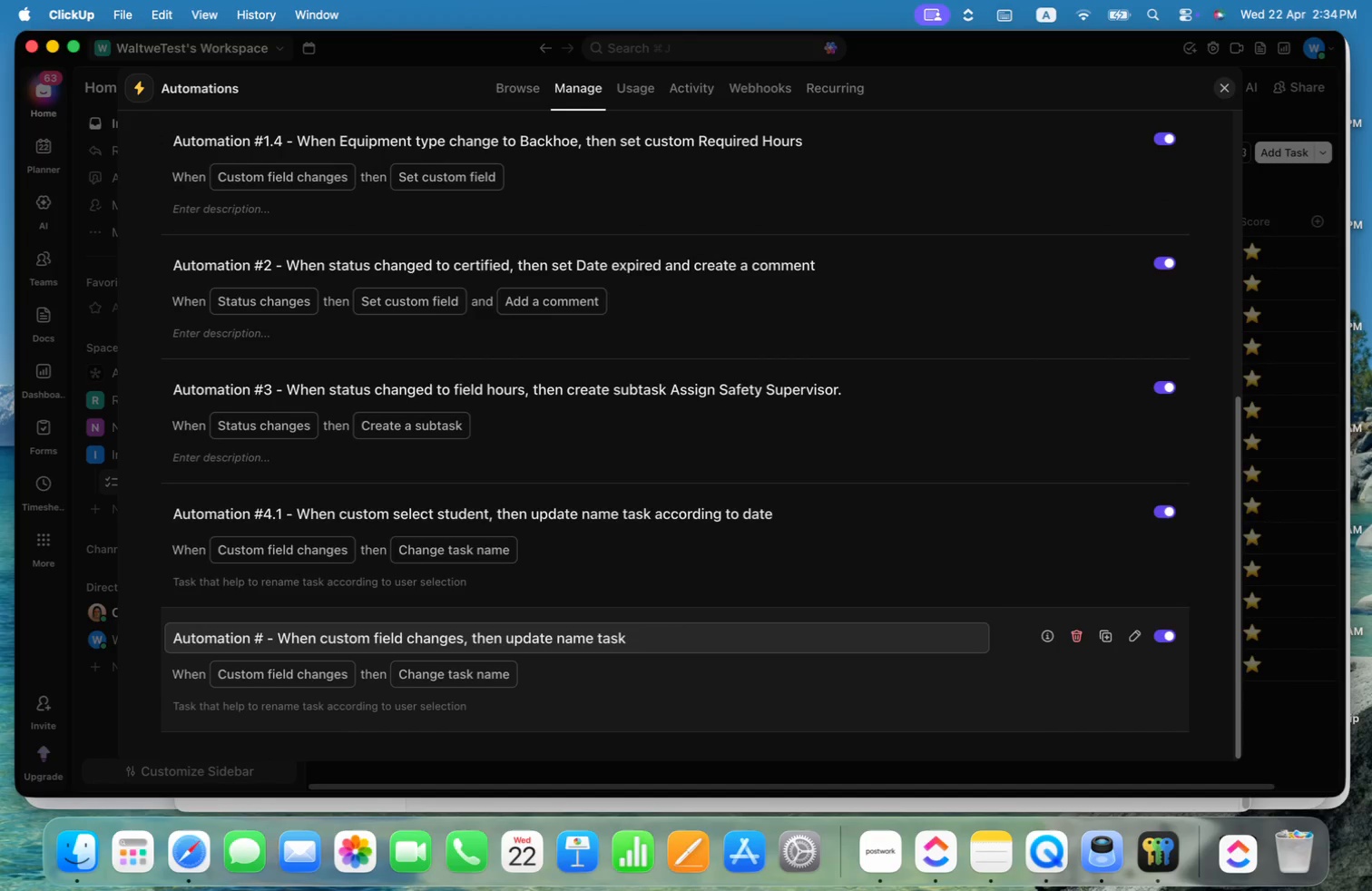 
key(4)
 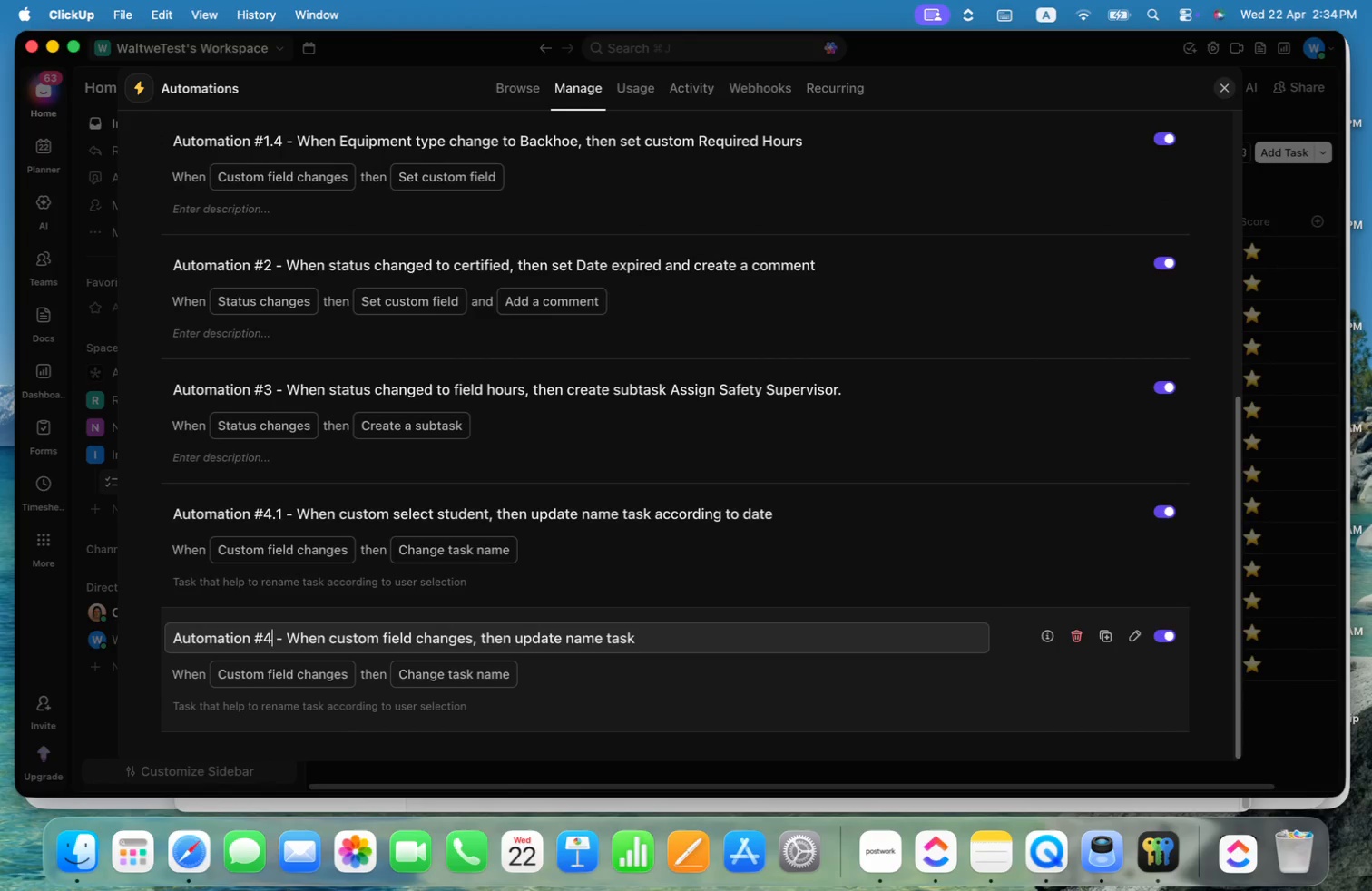 
key(Period)
 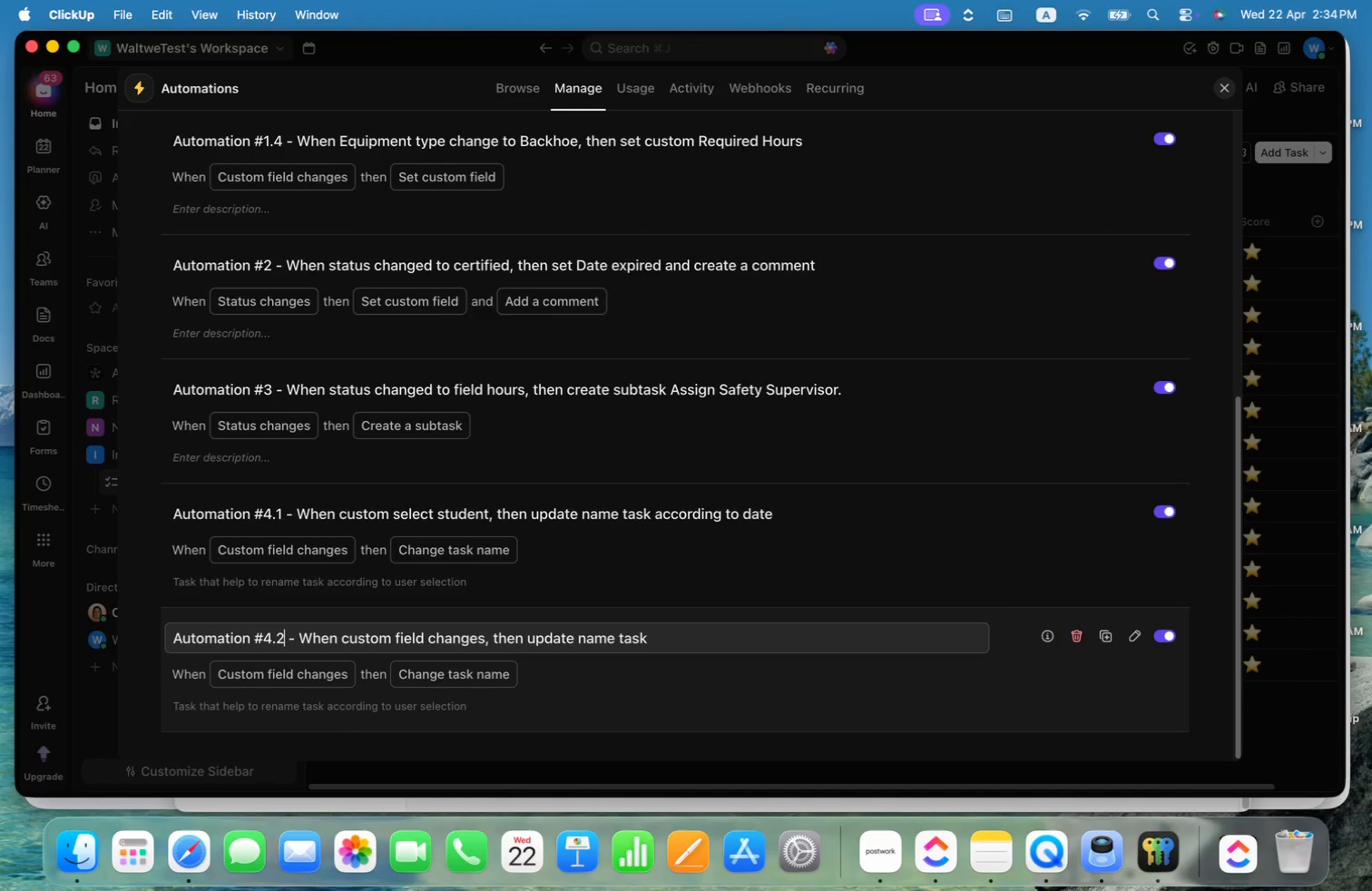 
key(2)
 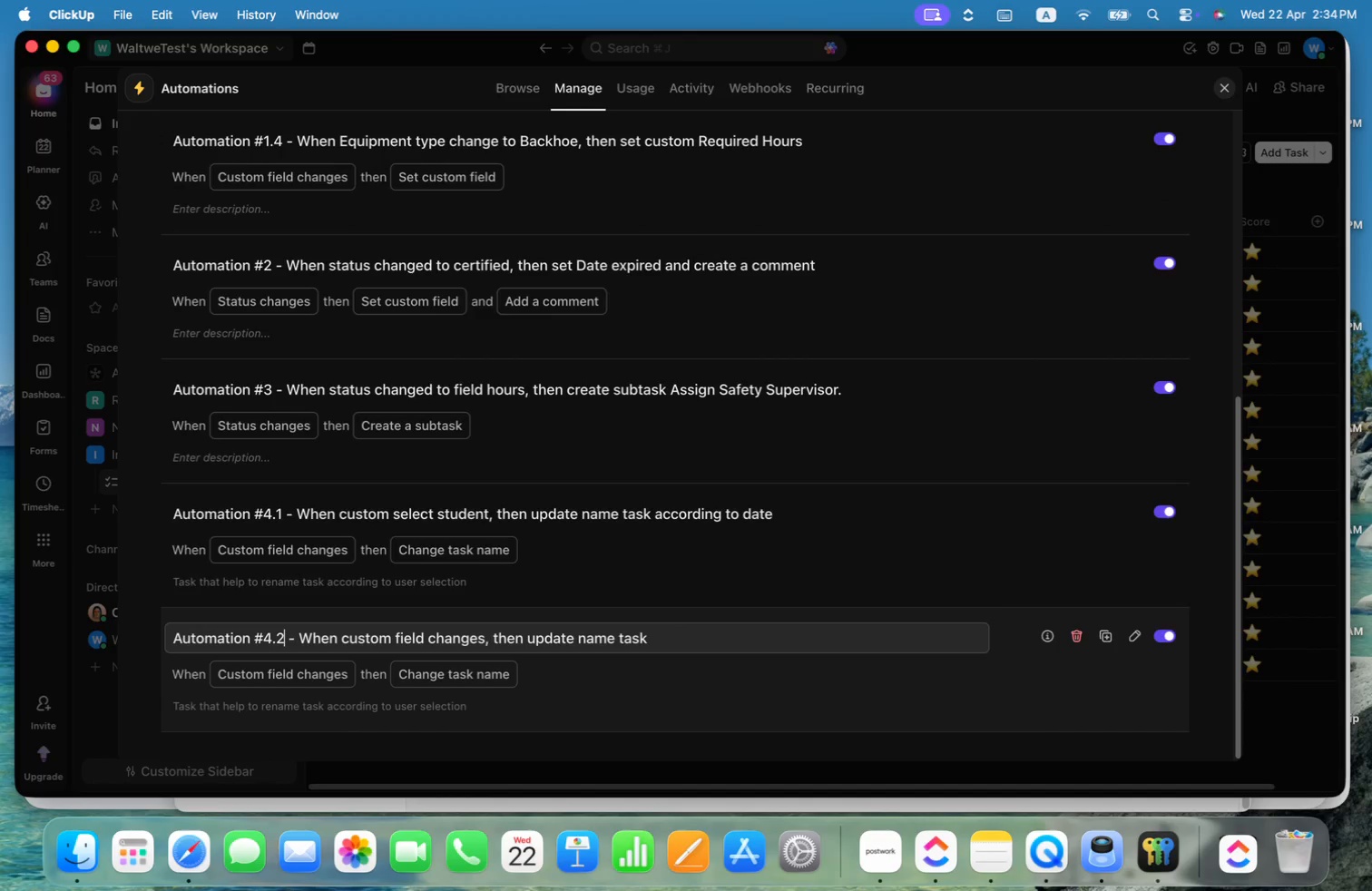 
key(Enter)
 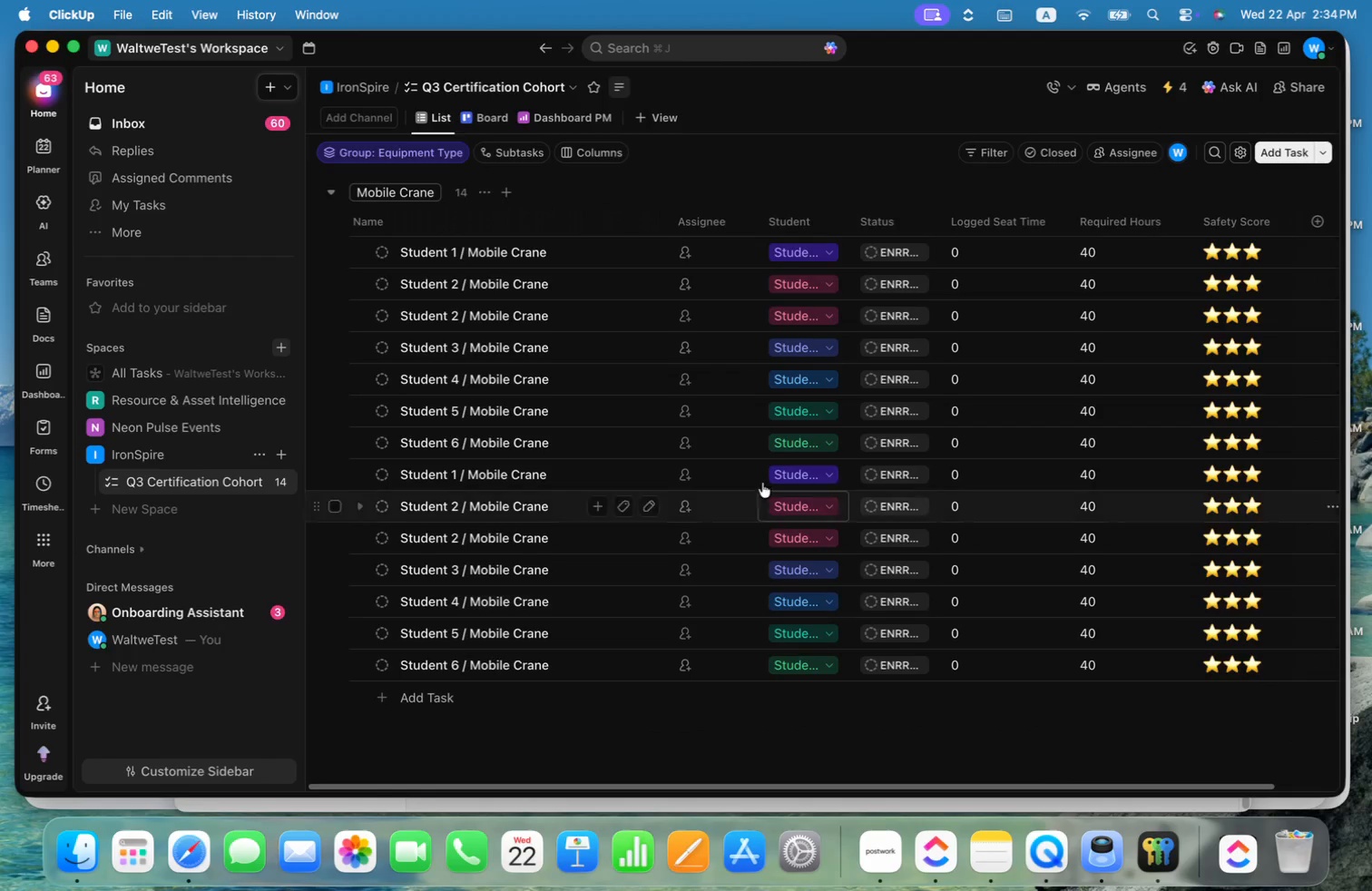 
left_click_drag(start_coordinate=[666, 220], to_coordinate=[596, 216])
 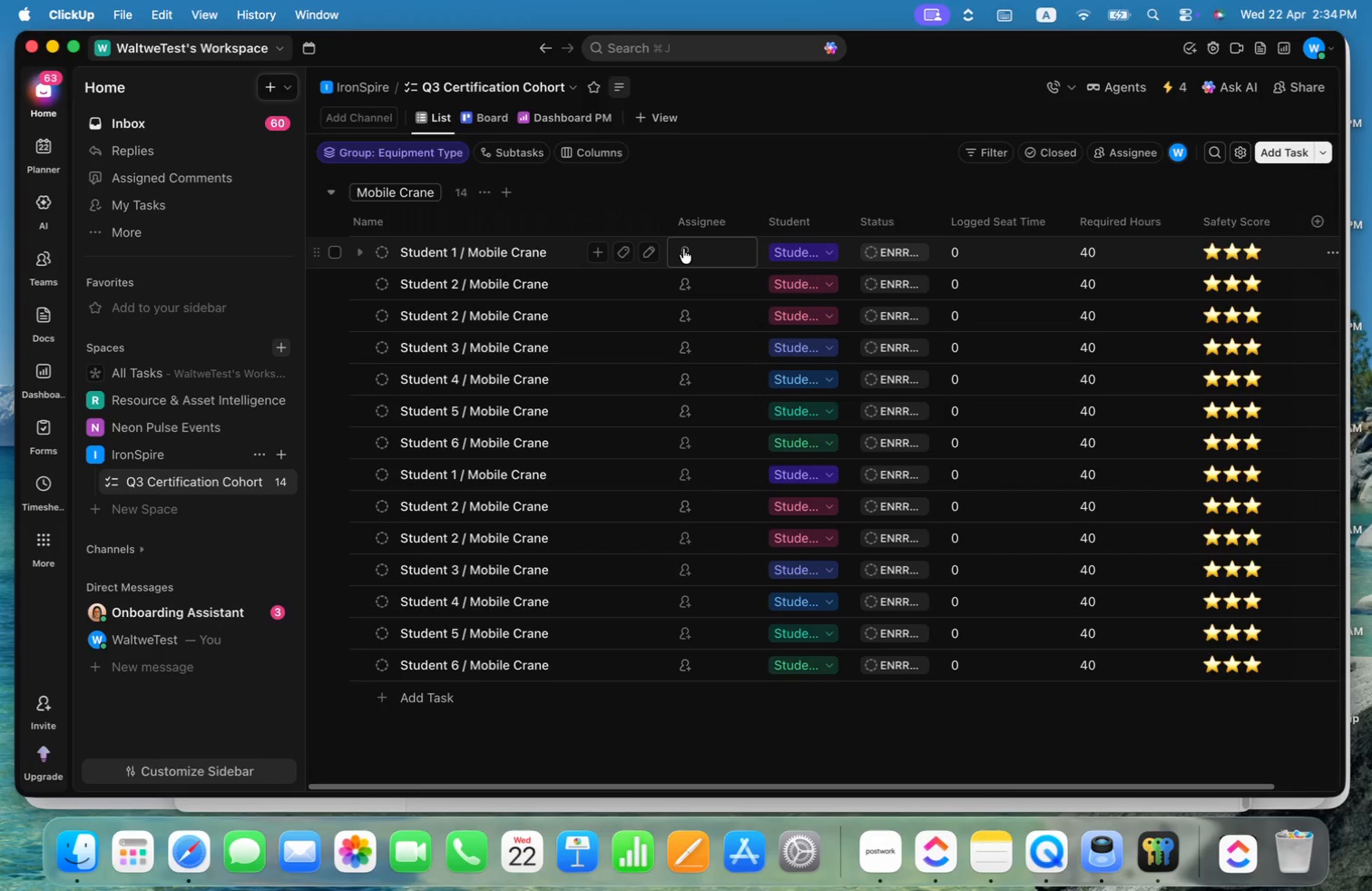 
left_click([691, 248])
 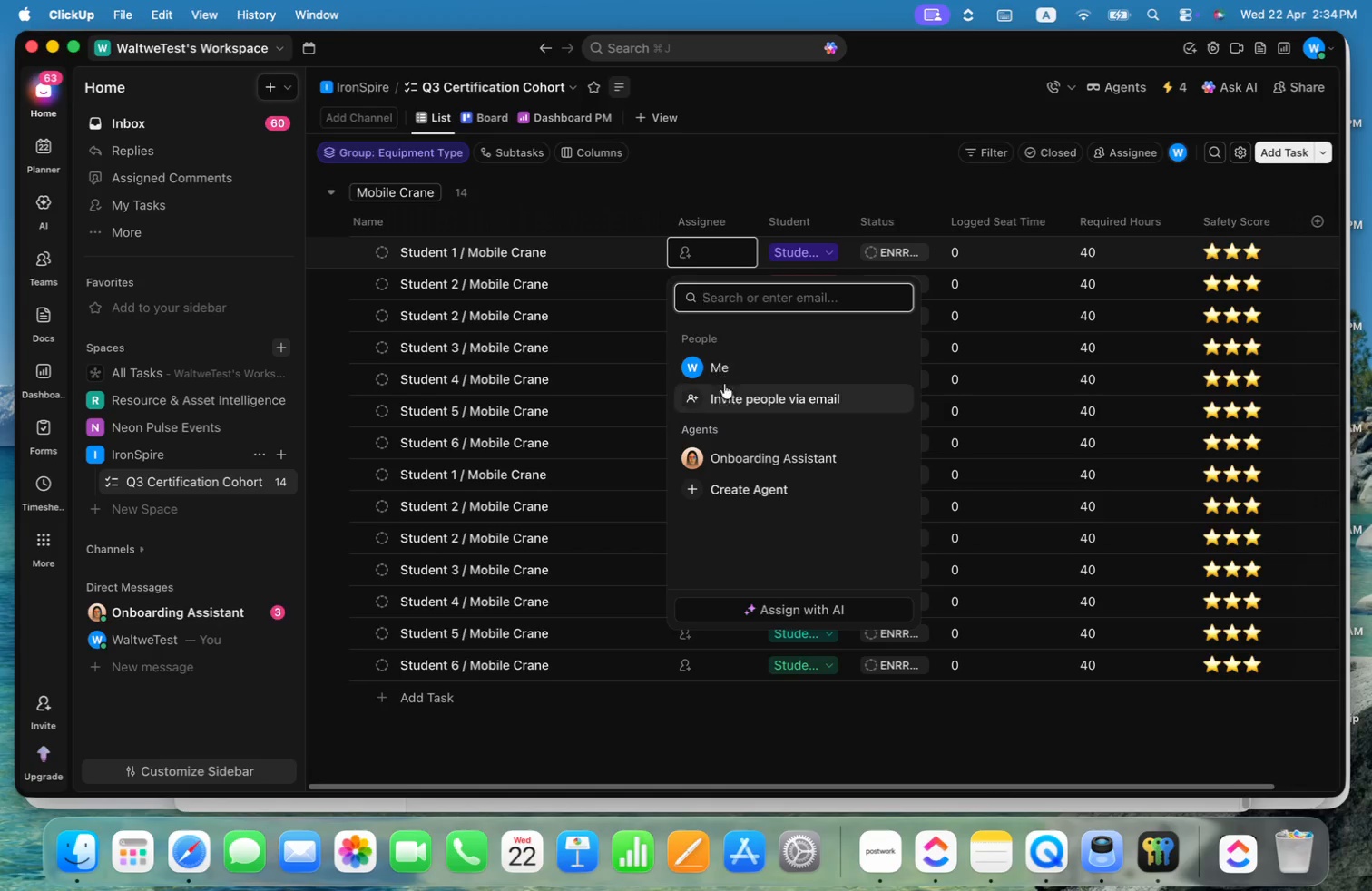 
left_click([739, 373])
 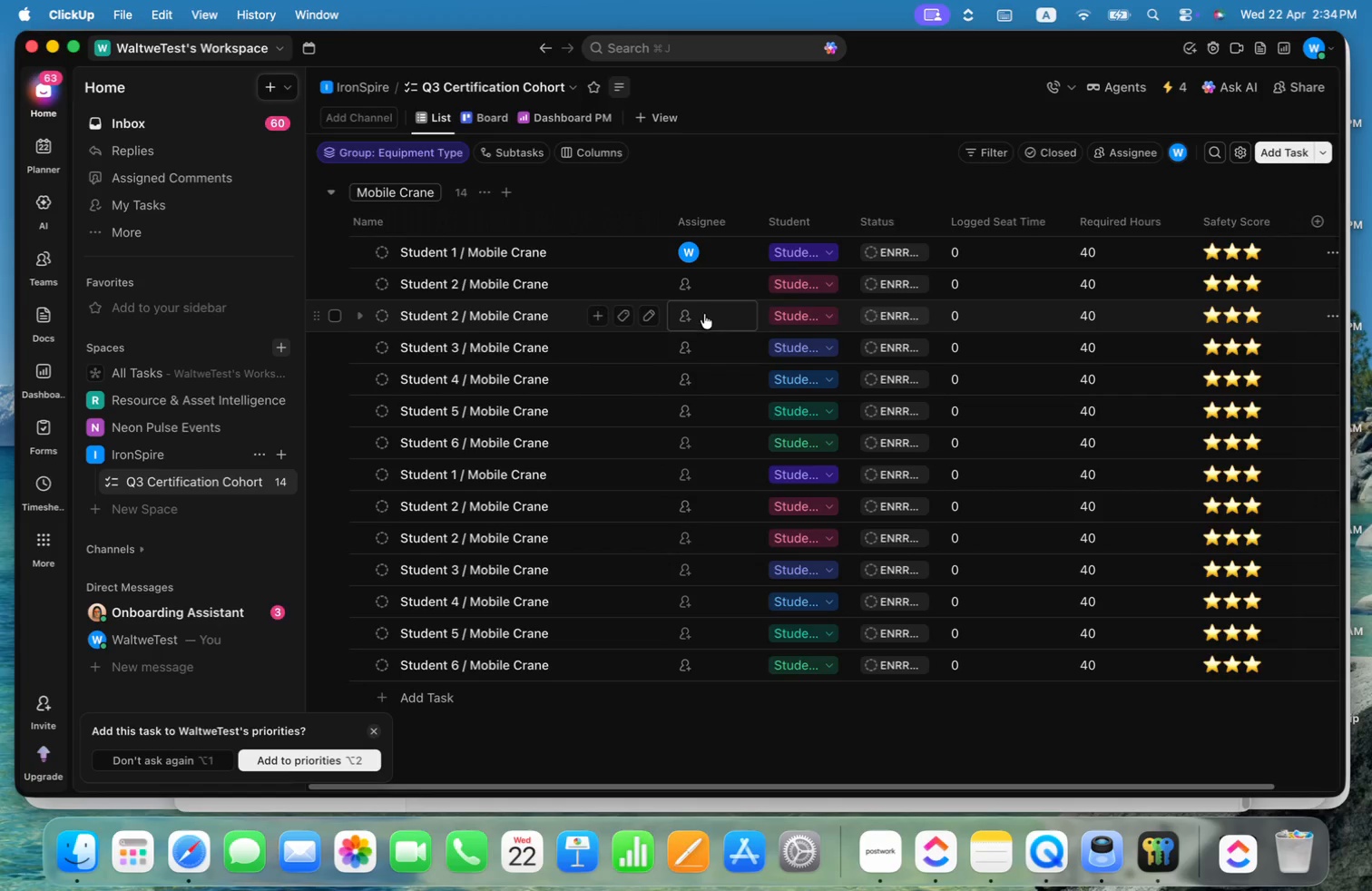 
left_click([701, 286])
 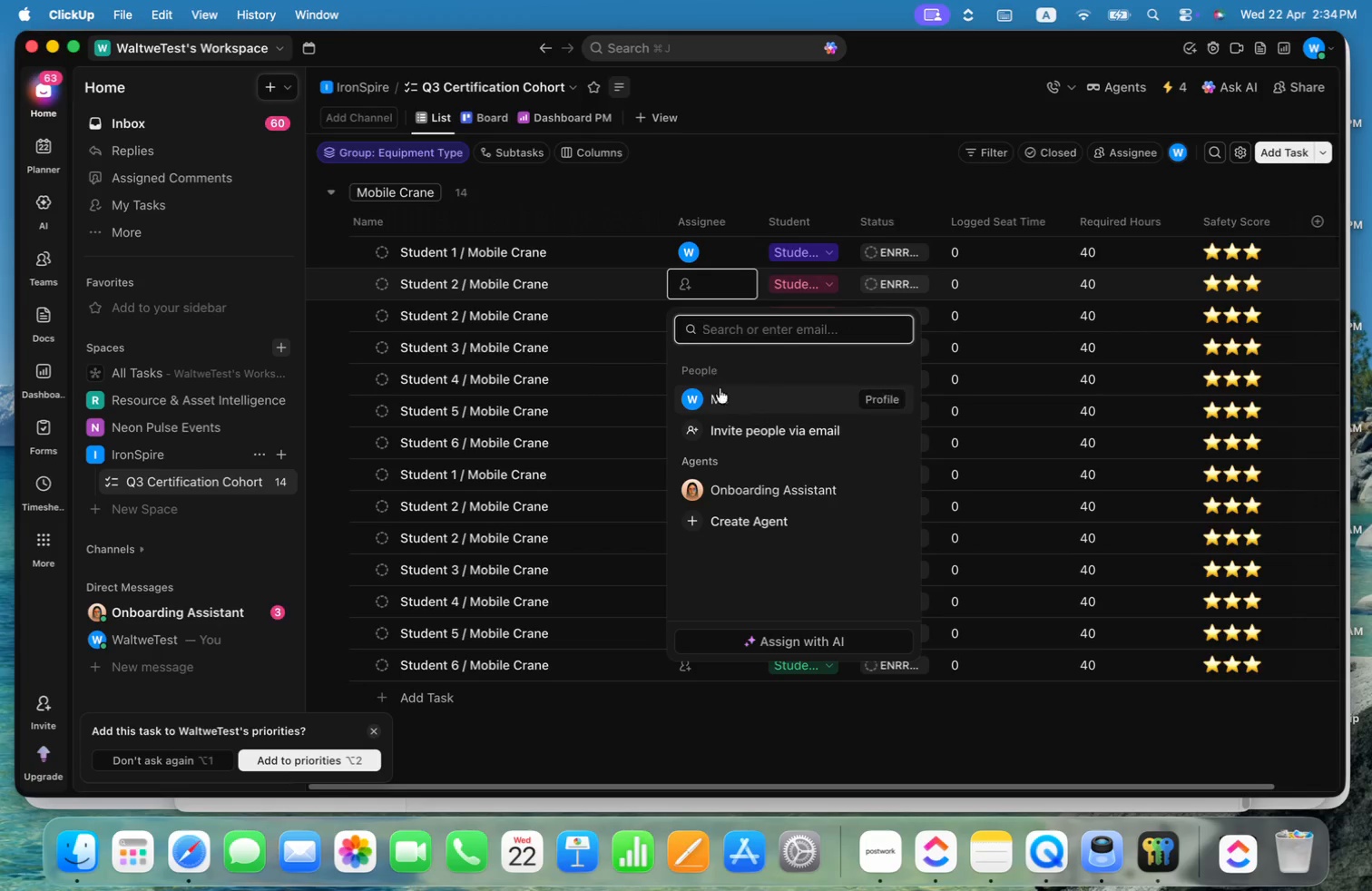 
left_click([724, 397])
 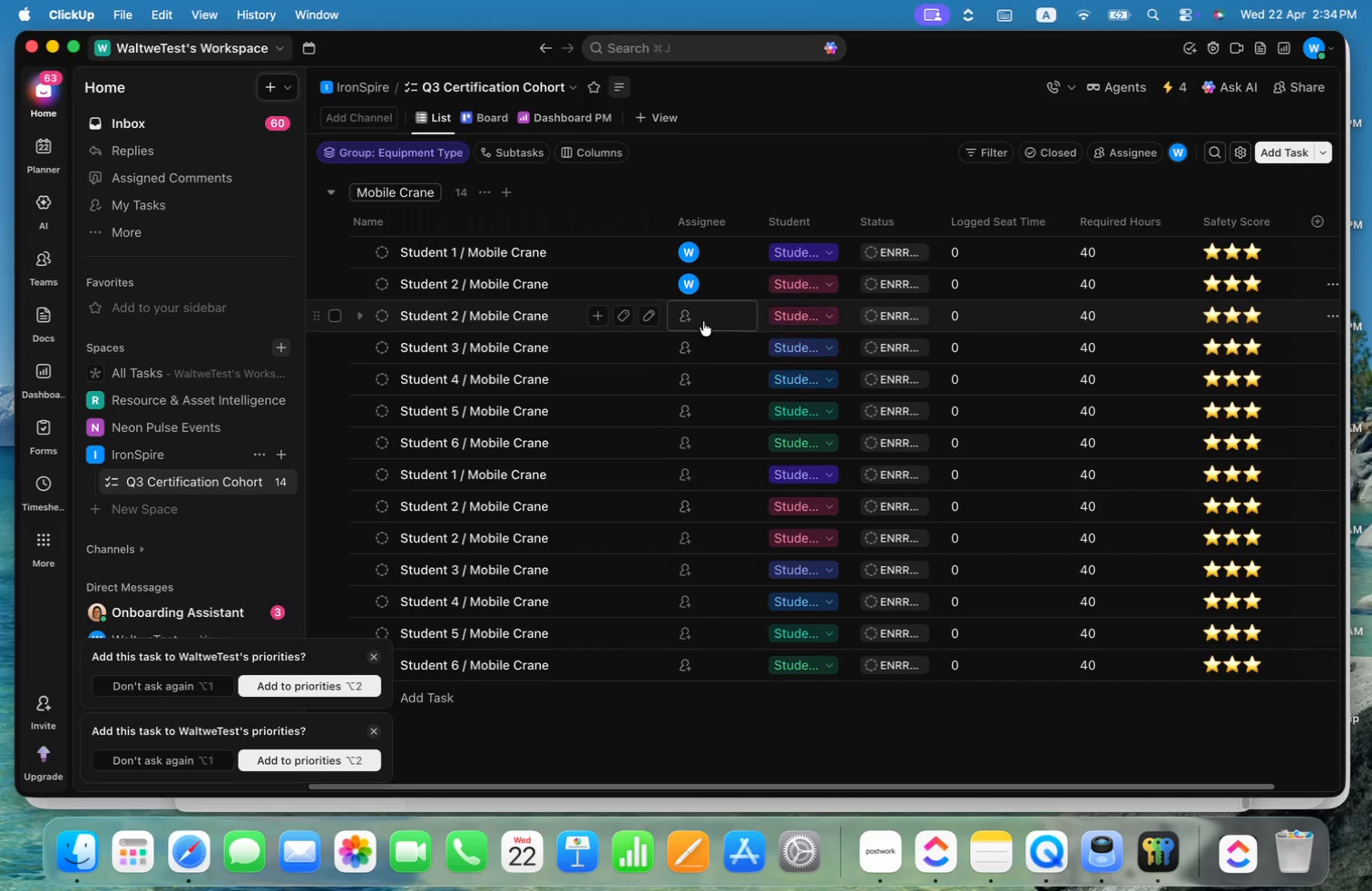 
left_click([703, 308])
 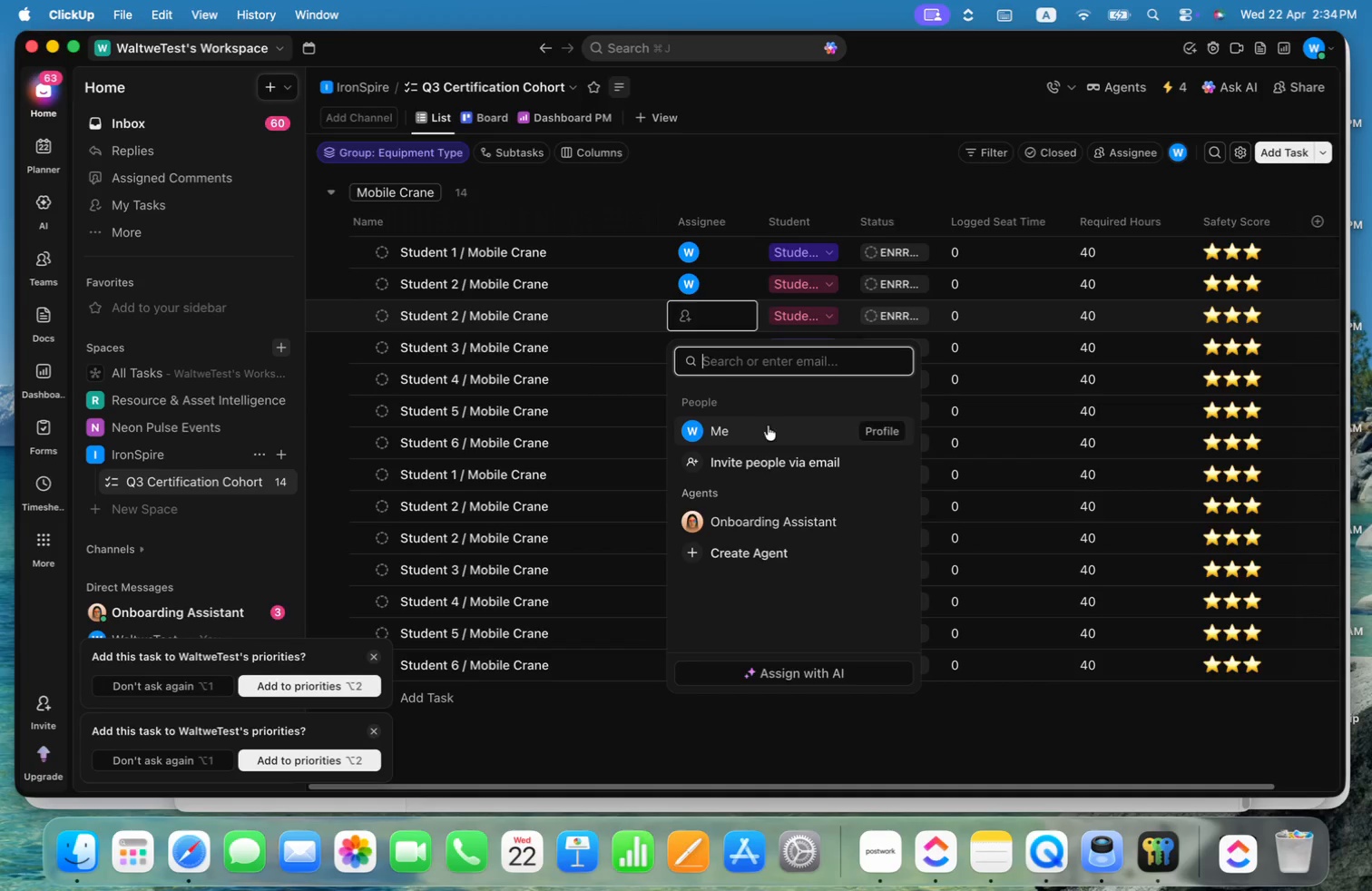 
left_click([767, 429])
 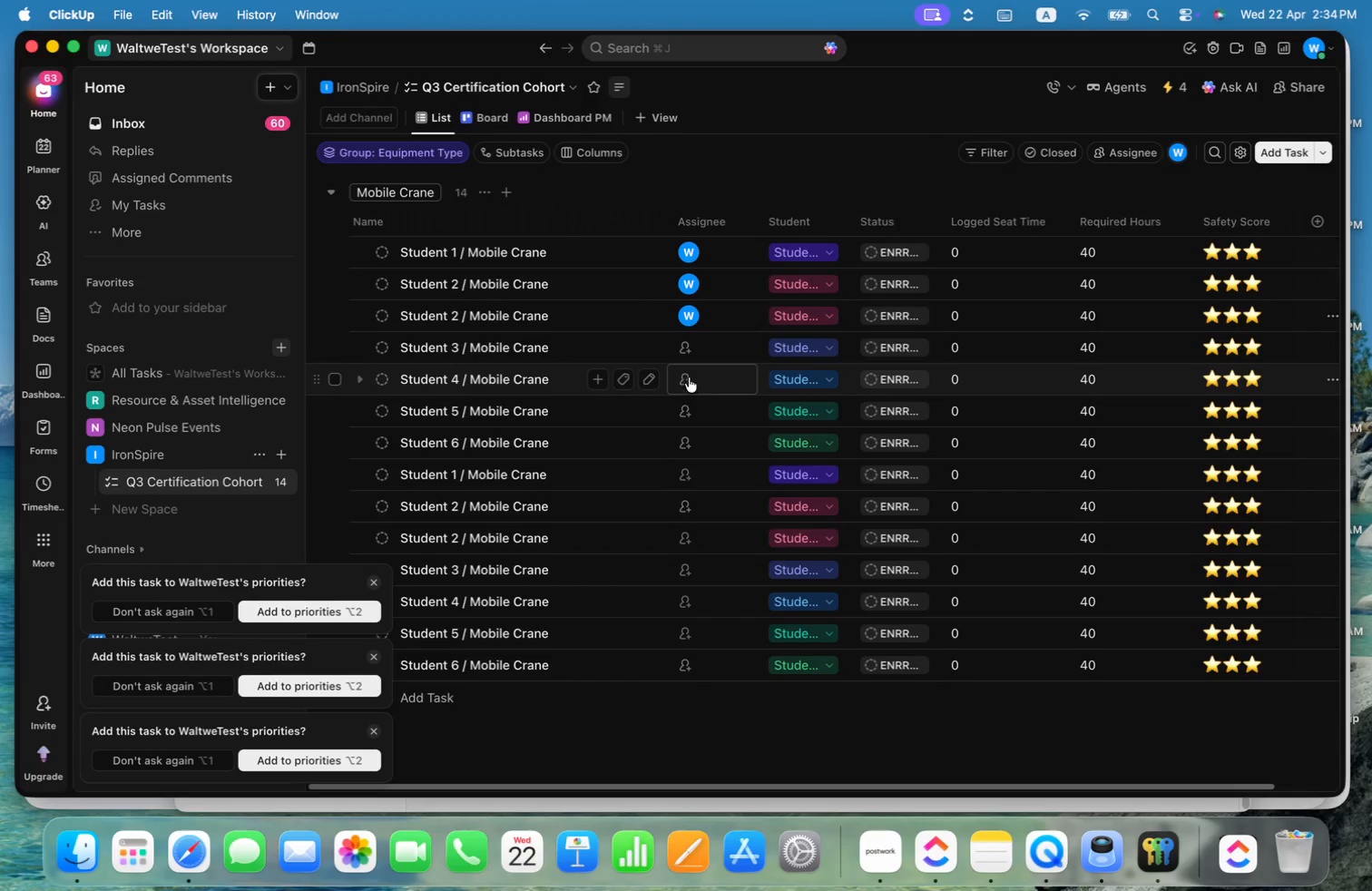 
left_click([699, 353])
 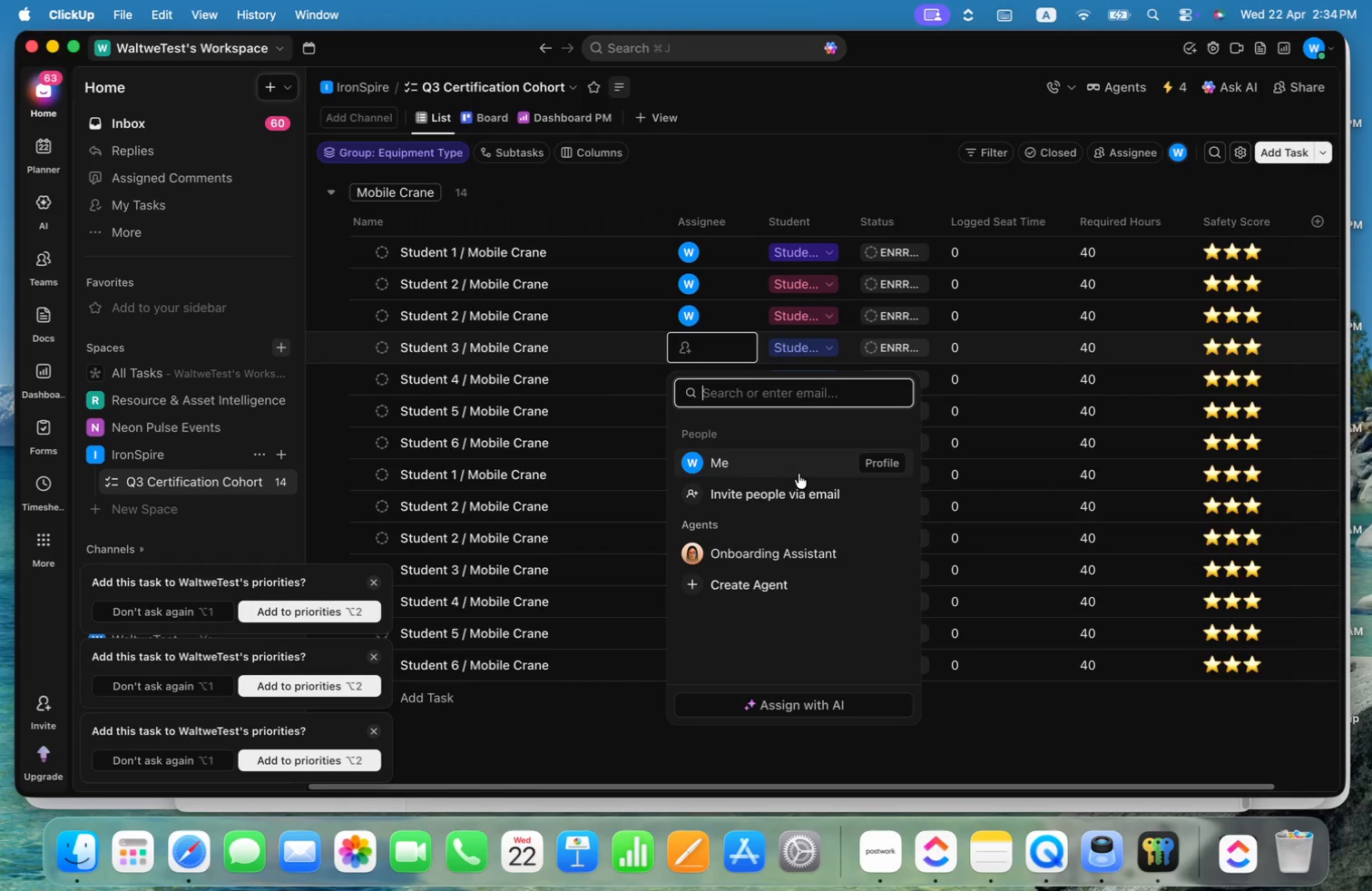 
left_click([795, 489])
 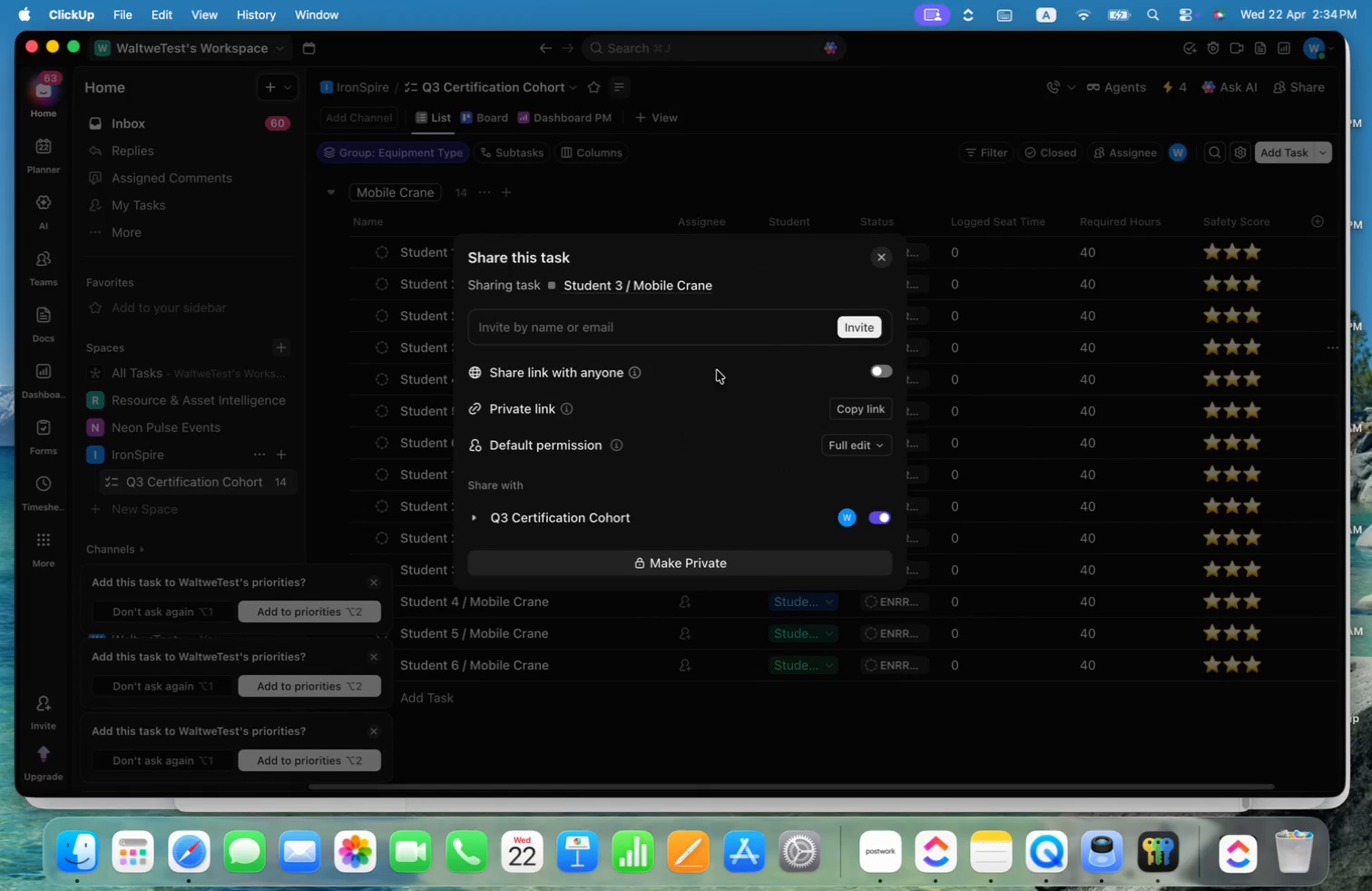 
left_click([703, 325])
 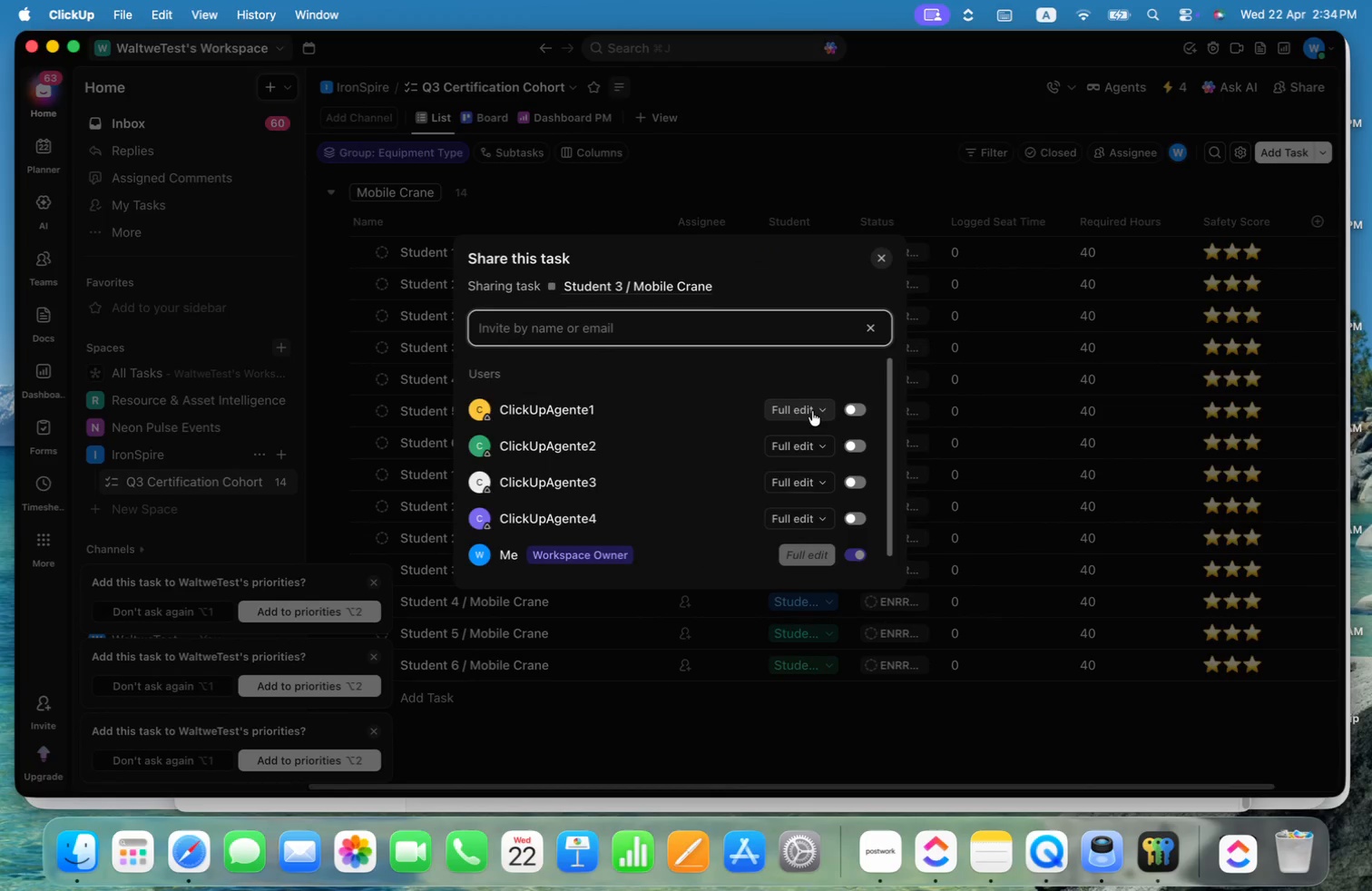 
left_click([819, 406])
 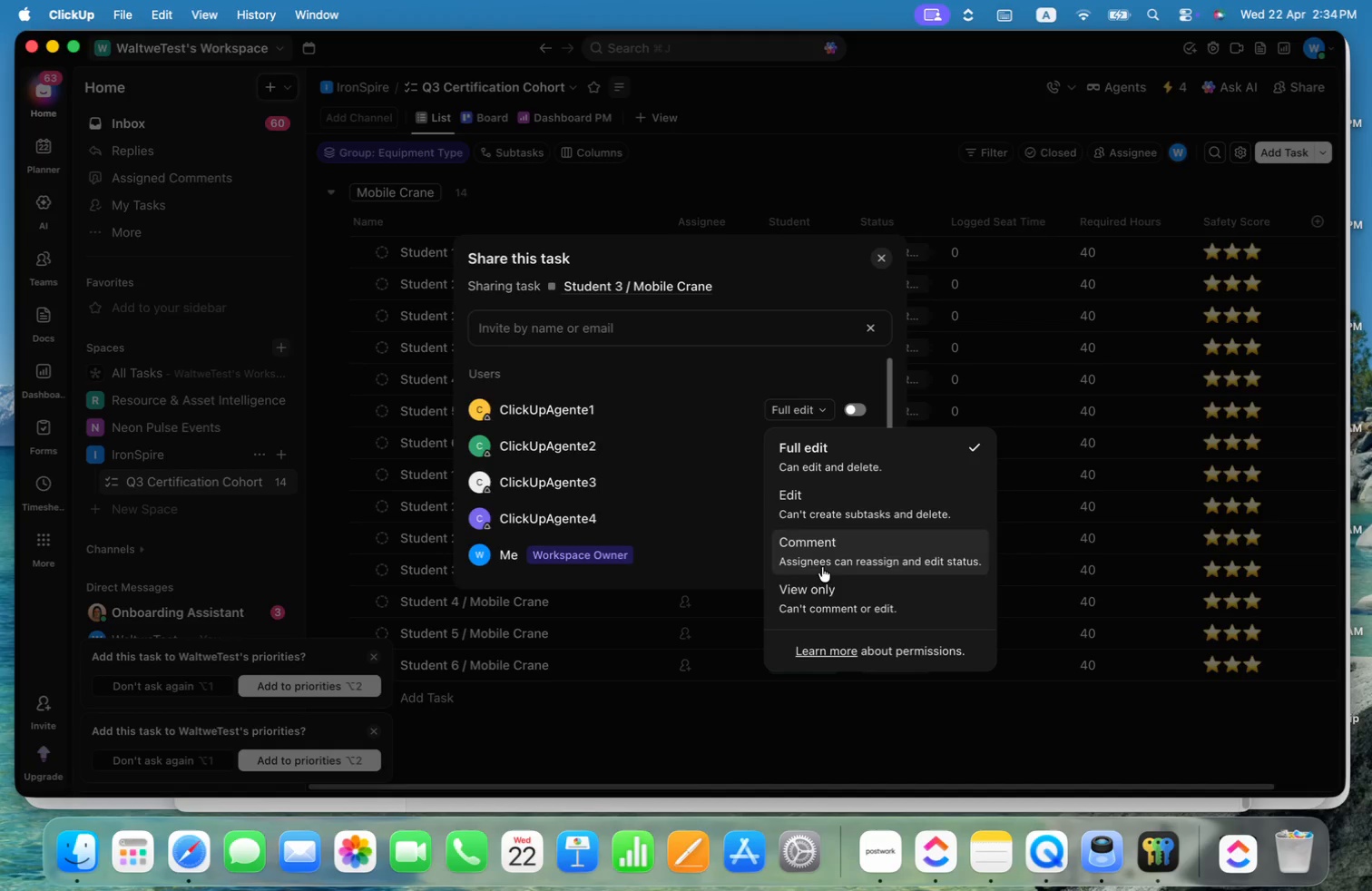 
left_click([828, 595])
 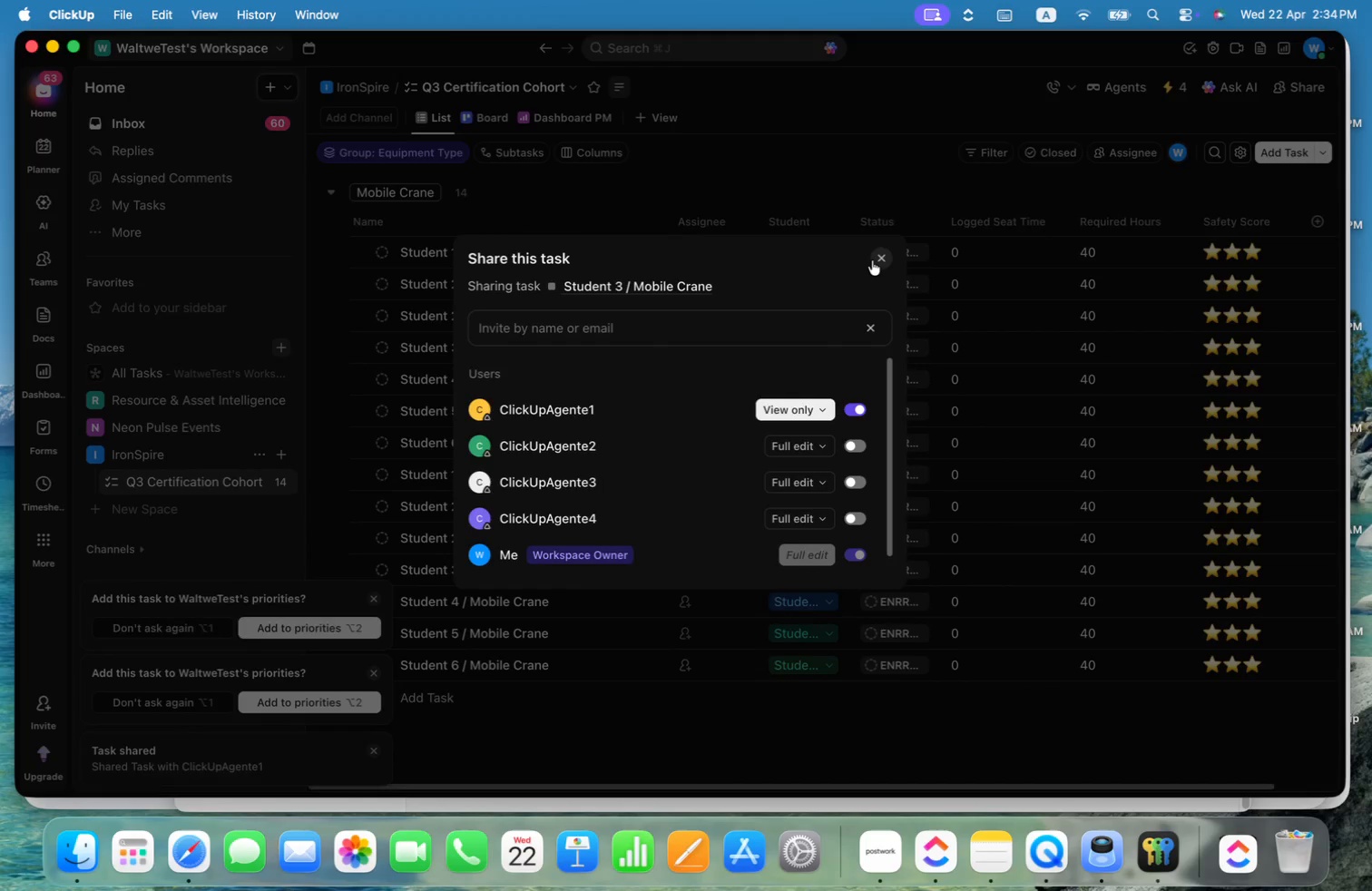 
left_click([881, 255])
 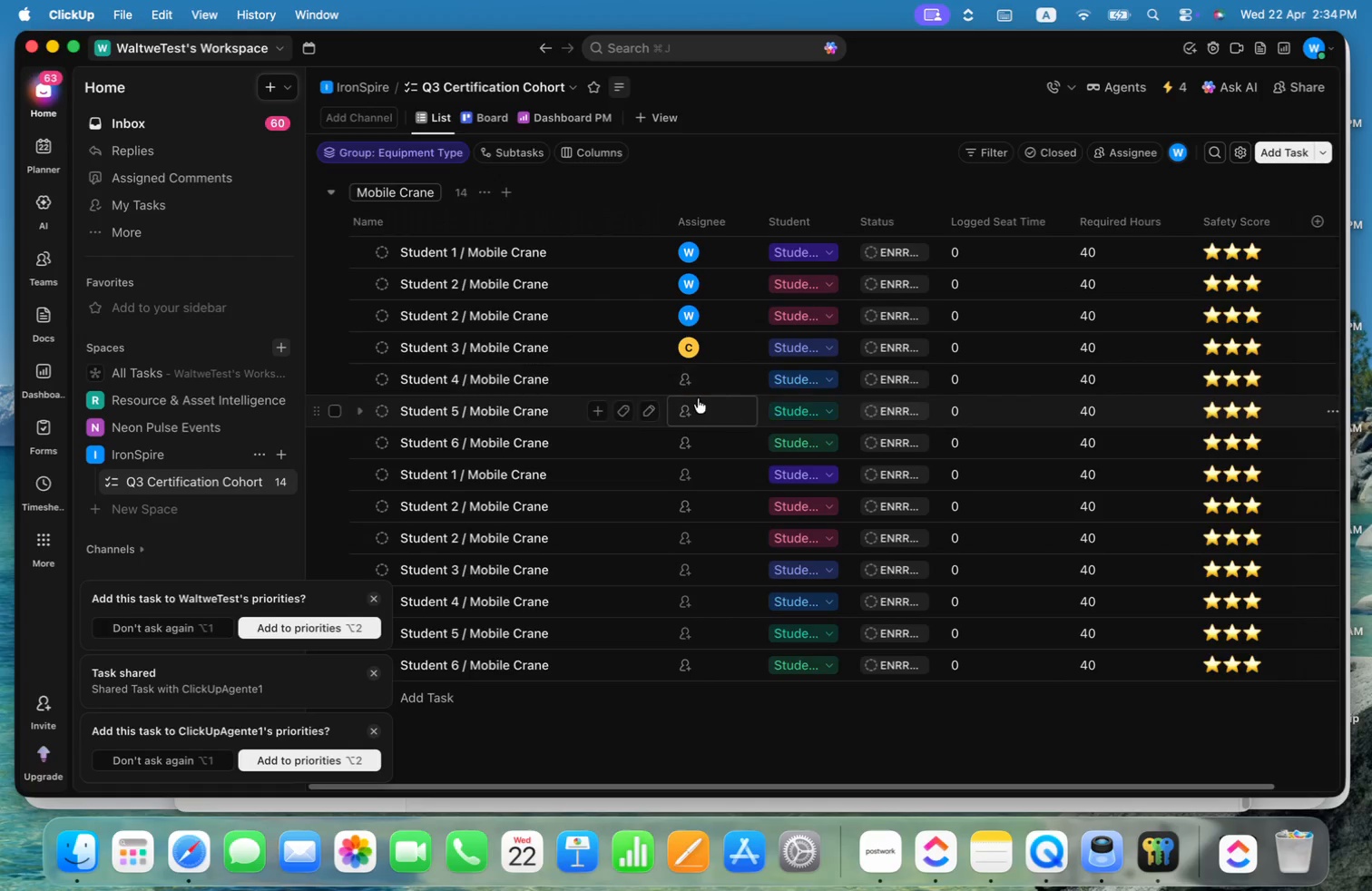 
left_click([687, 381])
 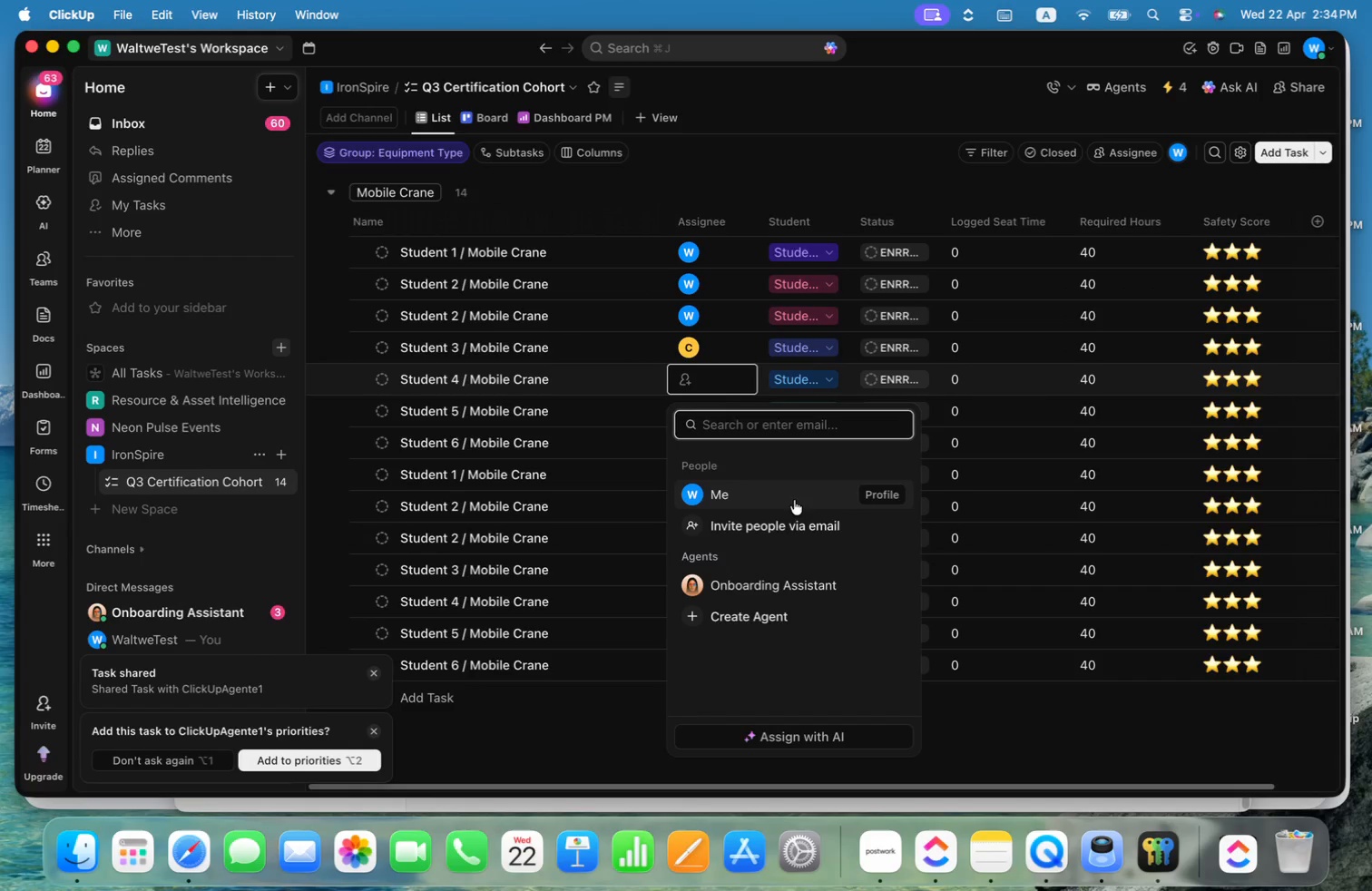 
left_click([780, 522])
 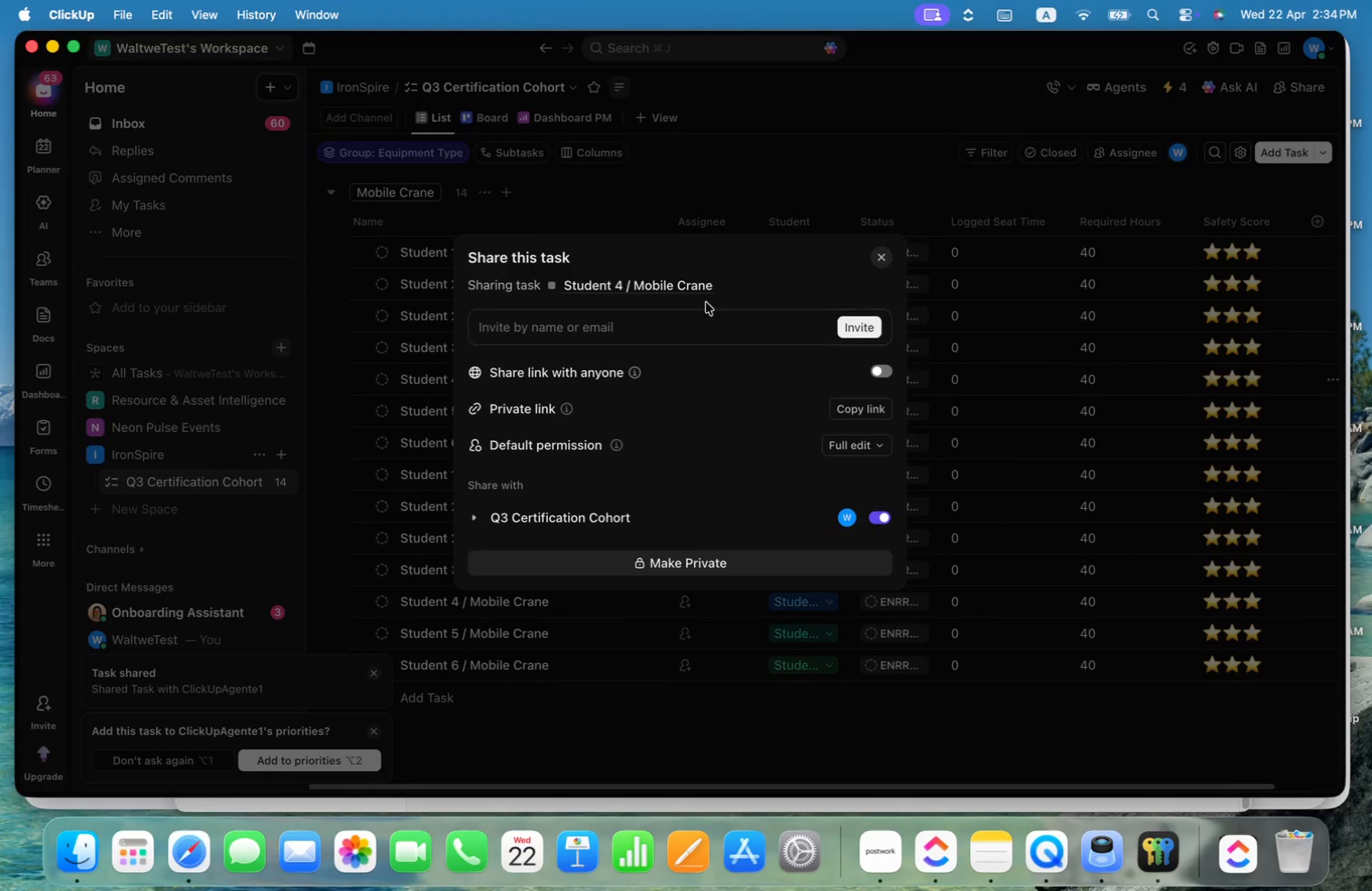 
double_click([703, 325])
 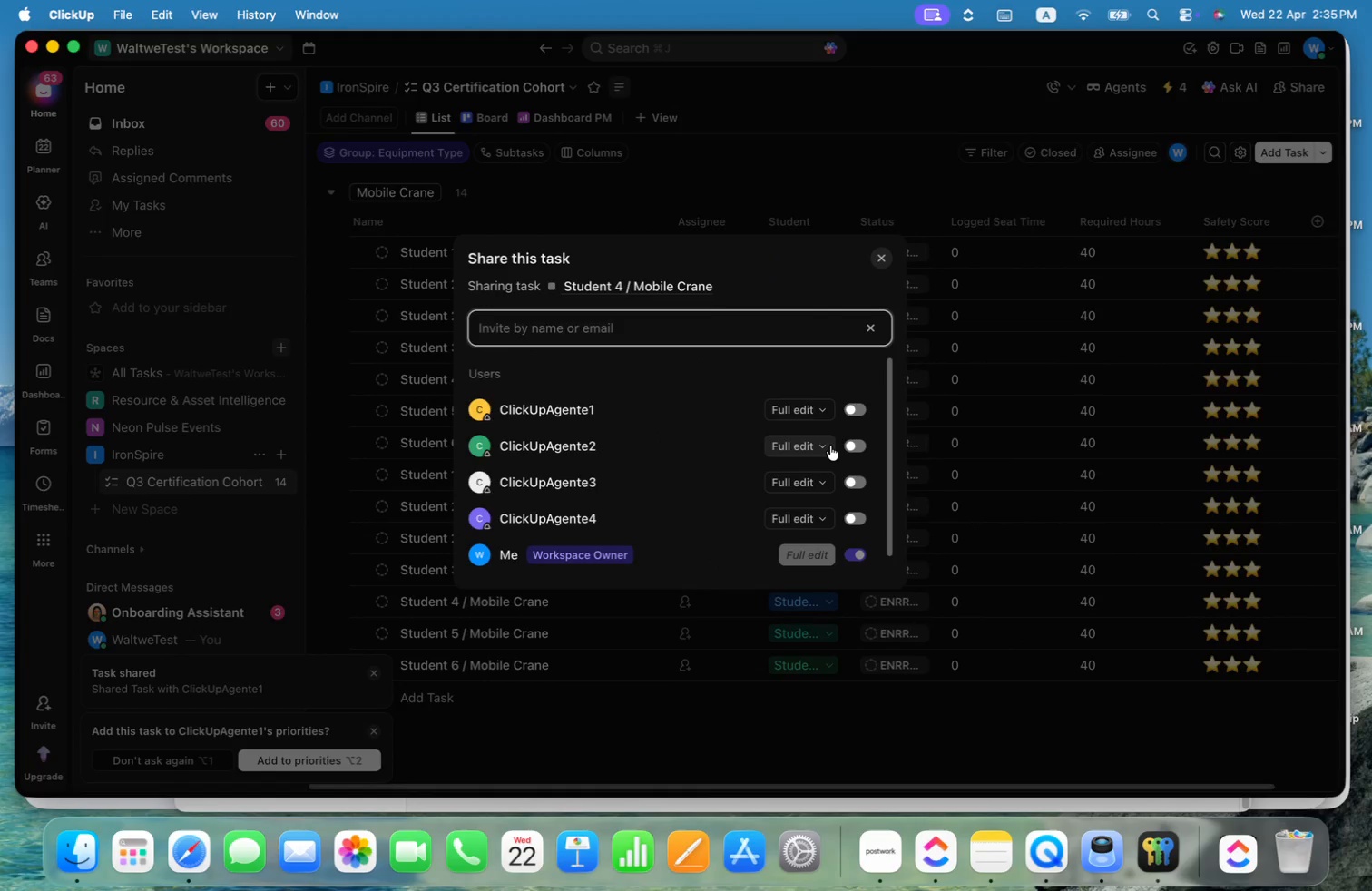 
left_click([822, 446])
 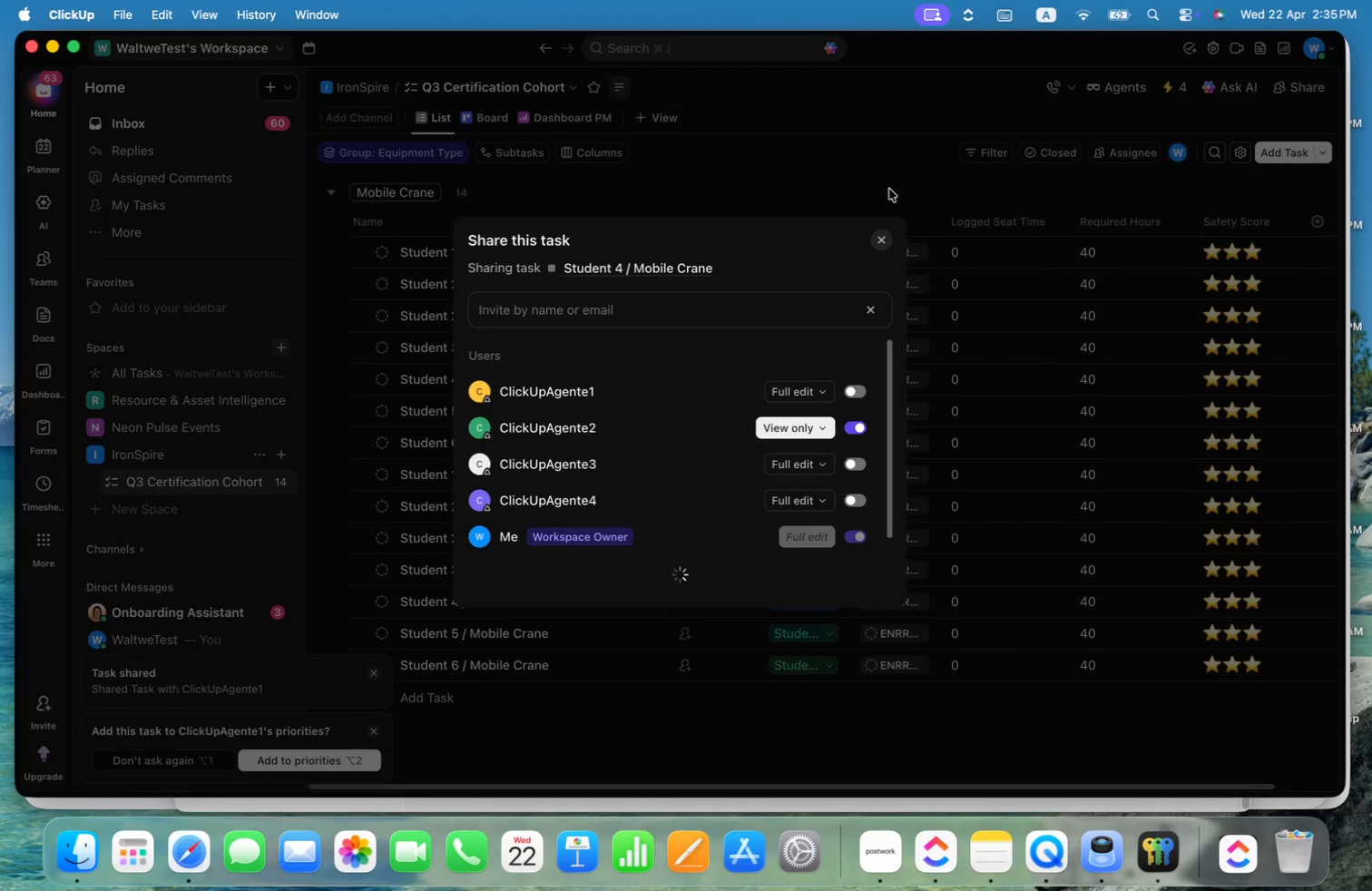 
left_click([877, 258])
 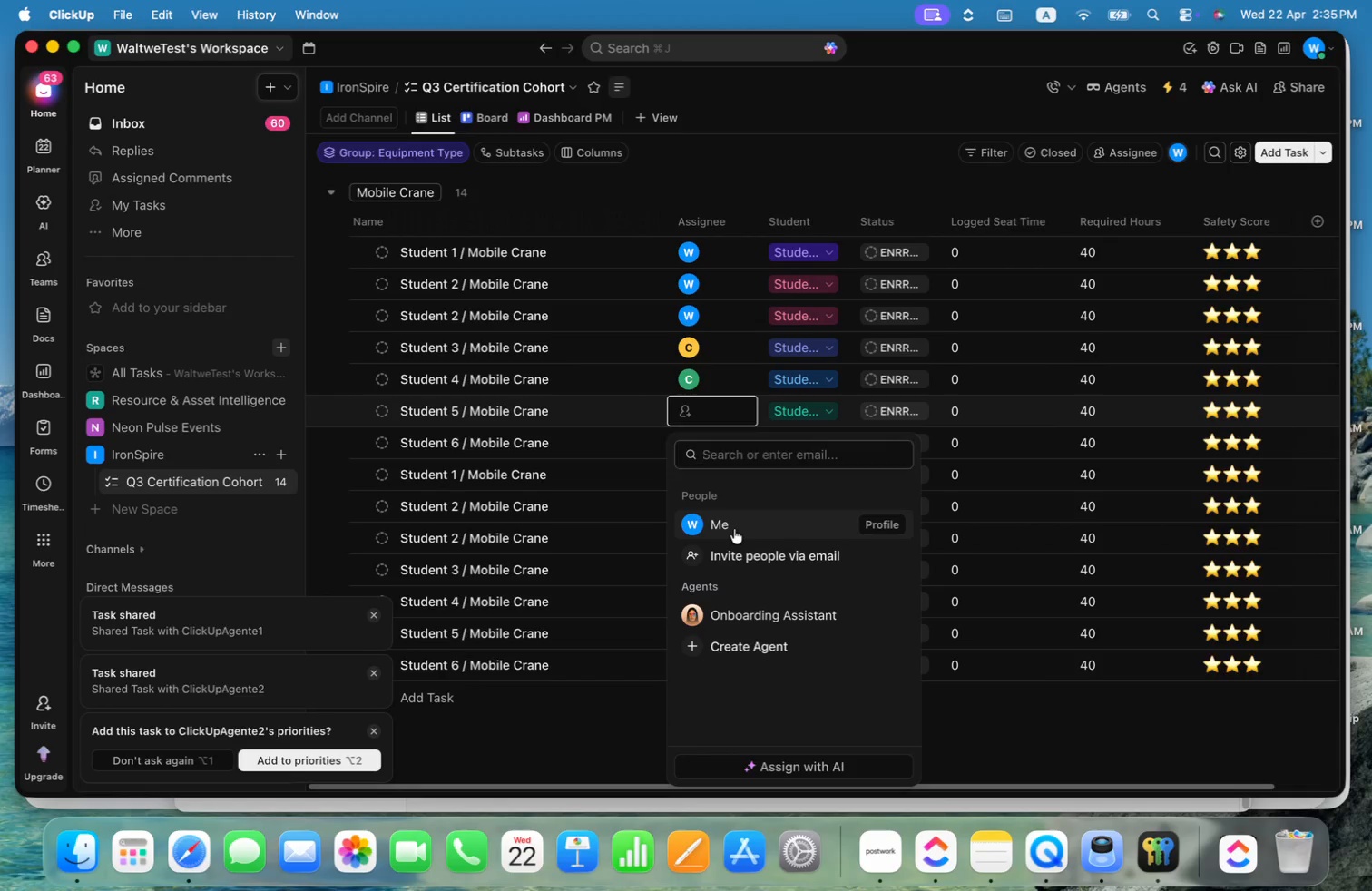 
left_click([690, 446])
 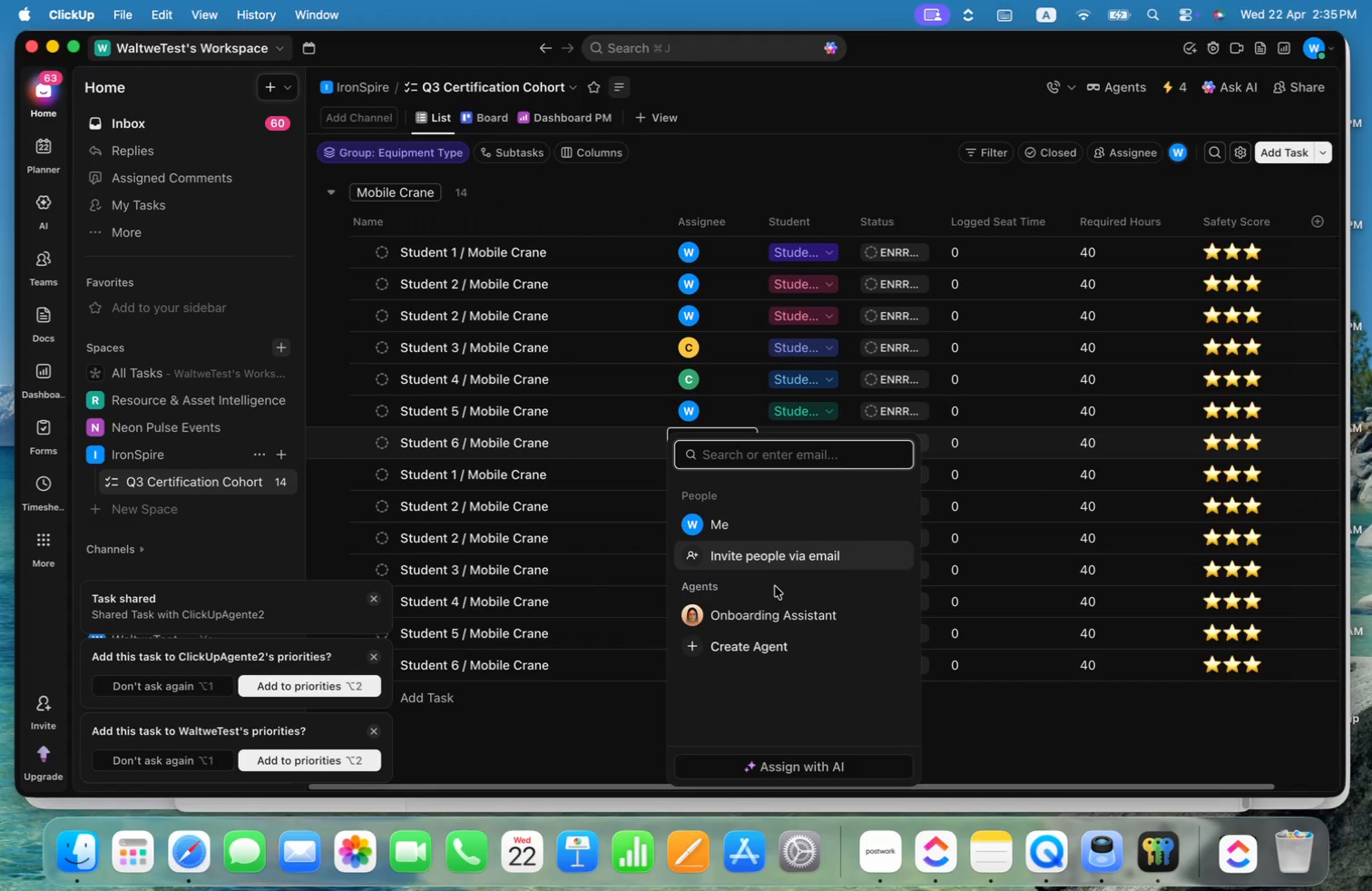 
left_click([789, 566])
 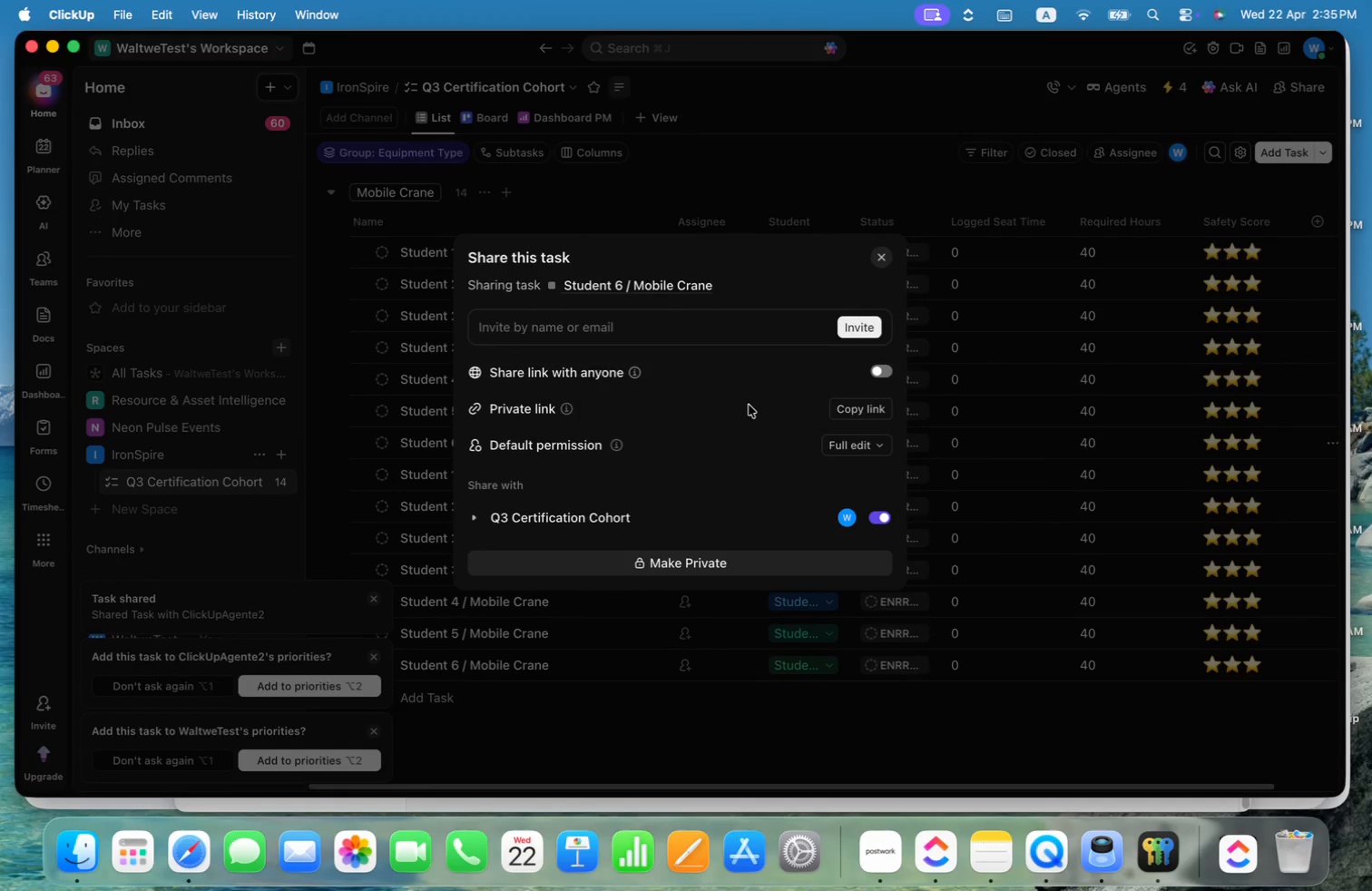 
left_click([705, 328])
 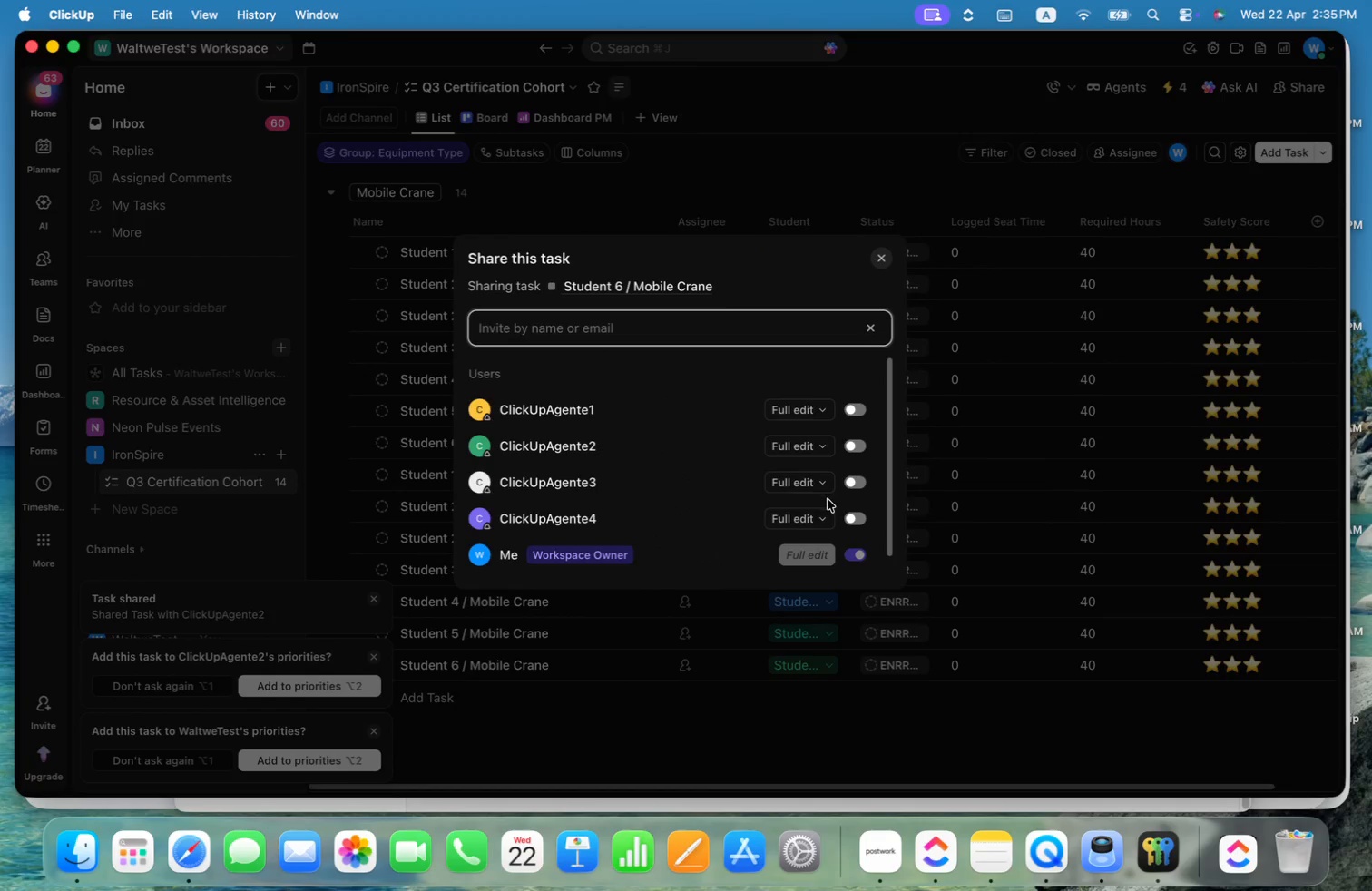 
left_click([823, 492])
 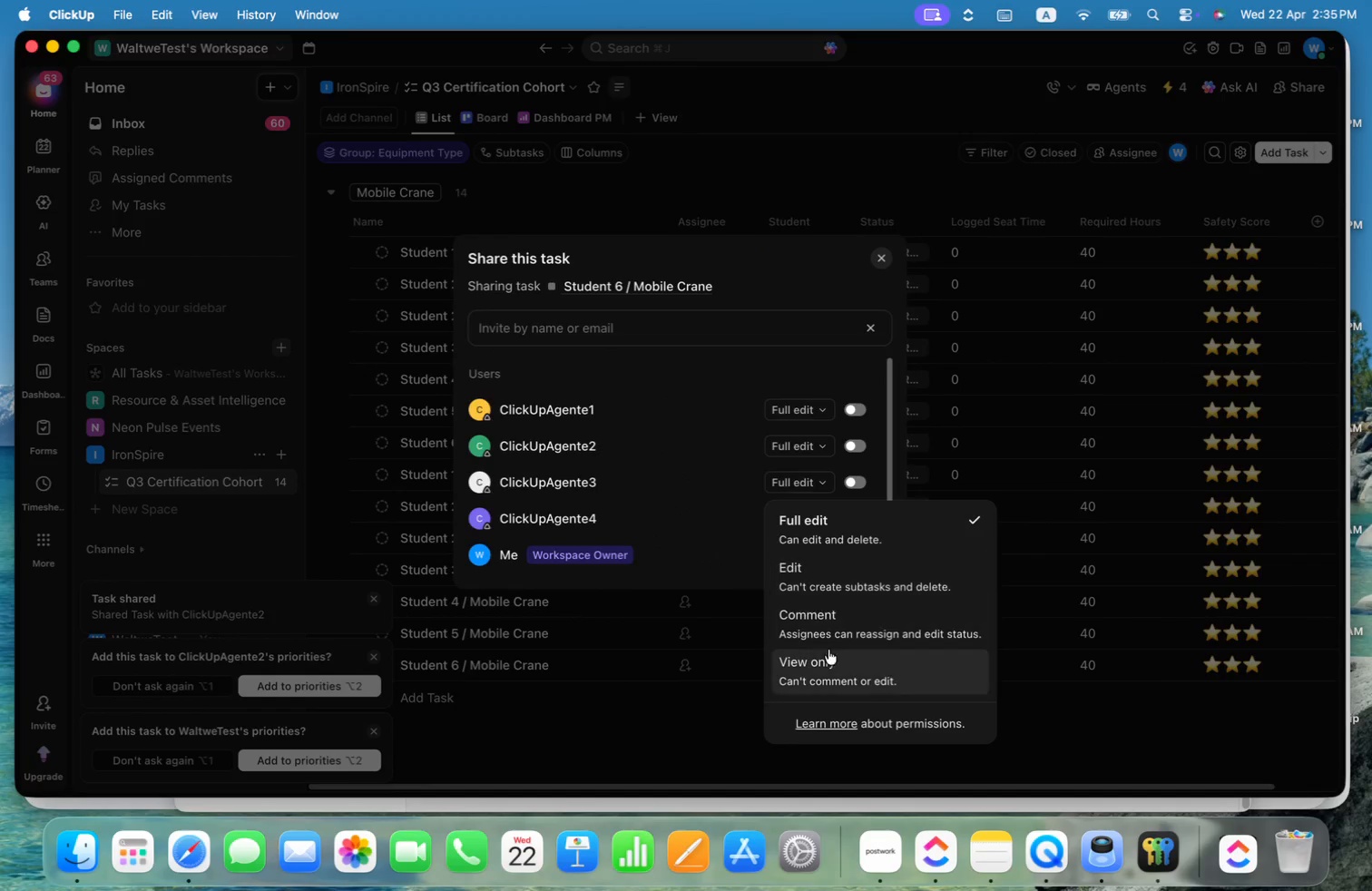 
left_click([827, 662])
 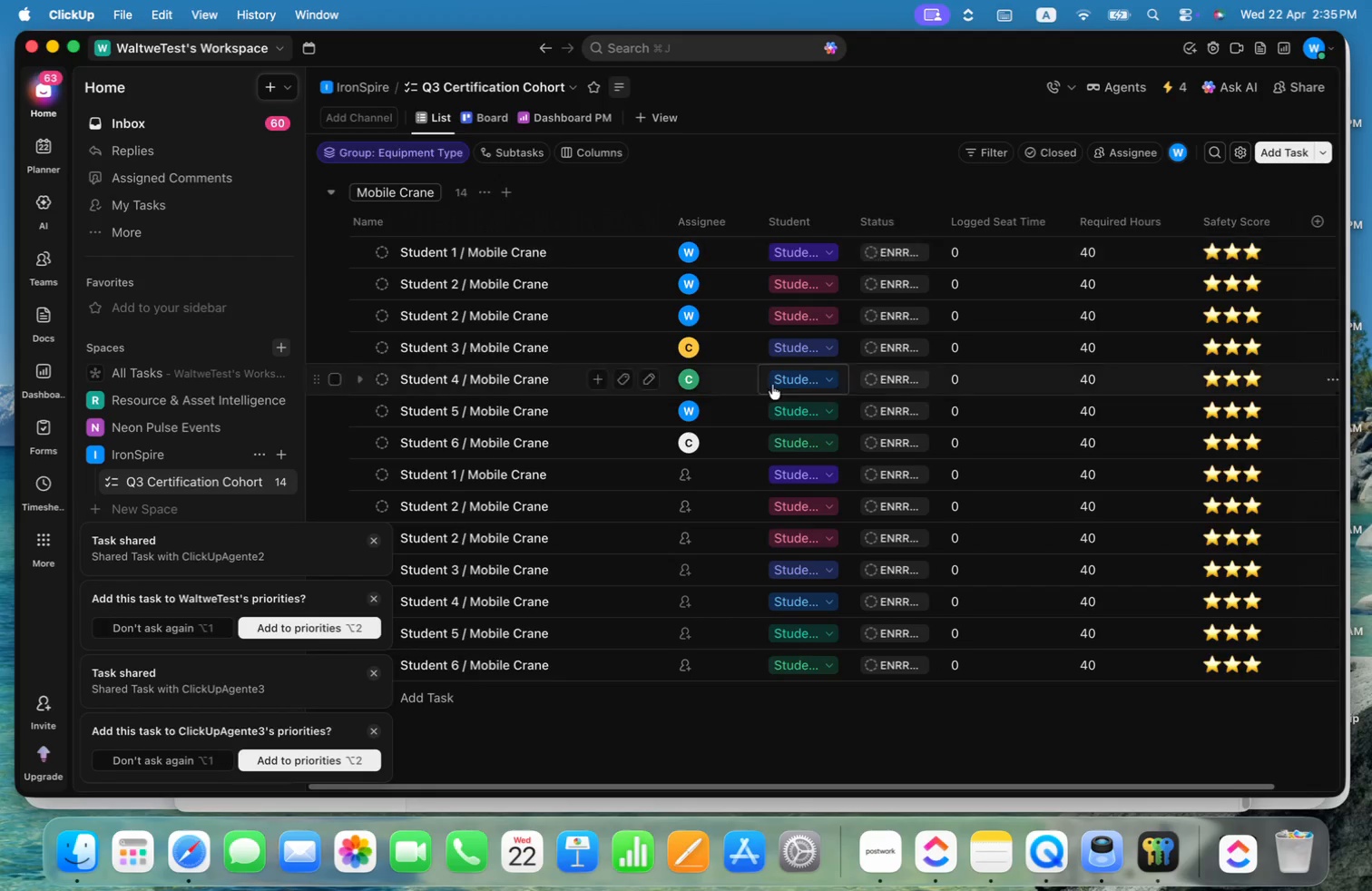 
left_click([672, 479])
 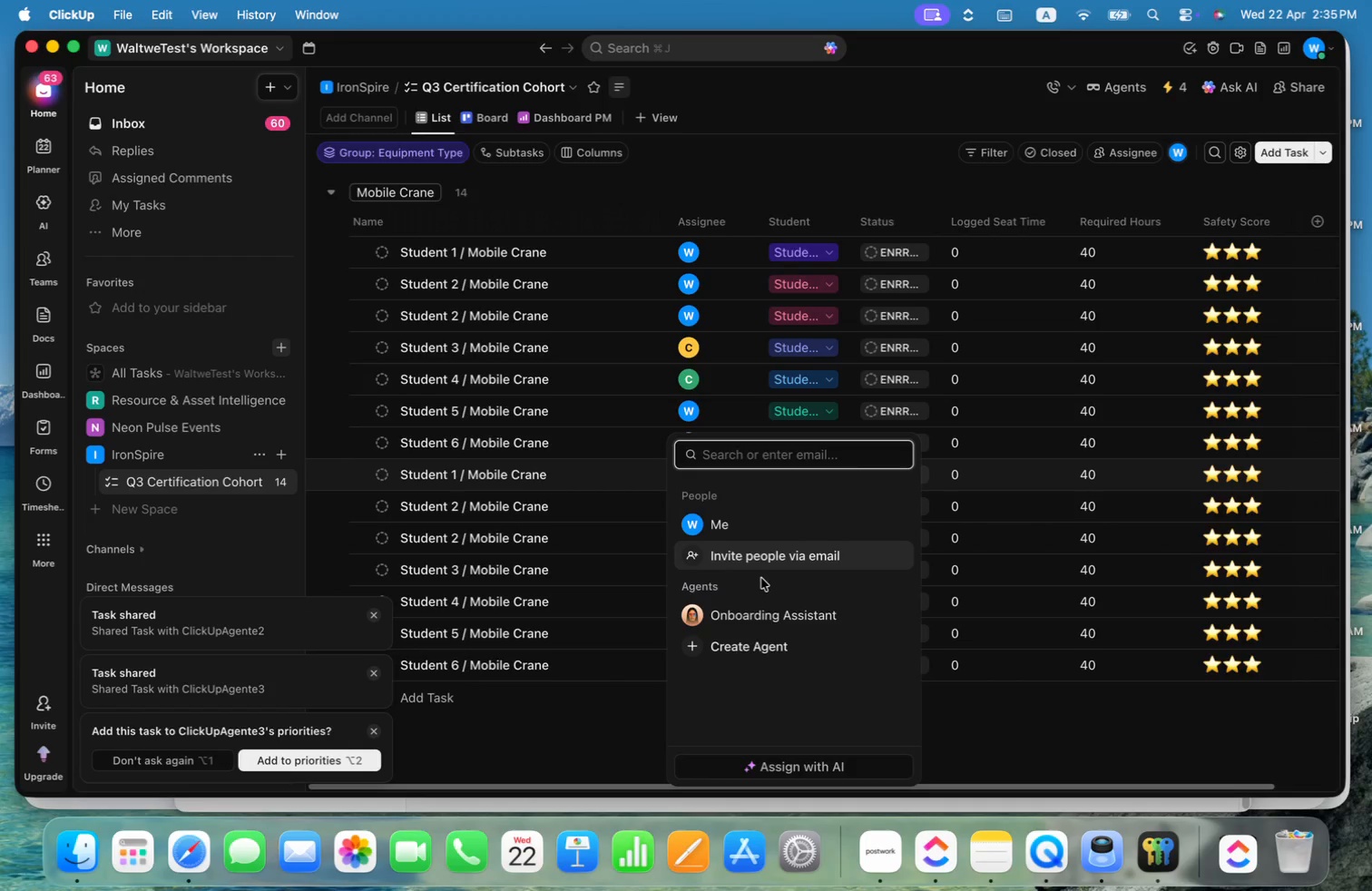 
left_click([770, 560])
 